 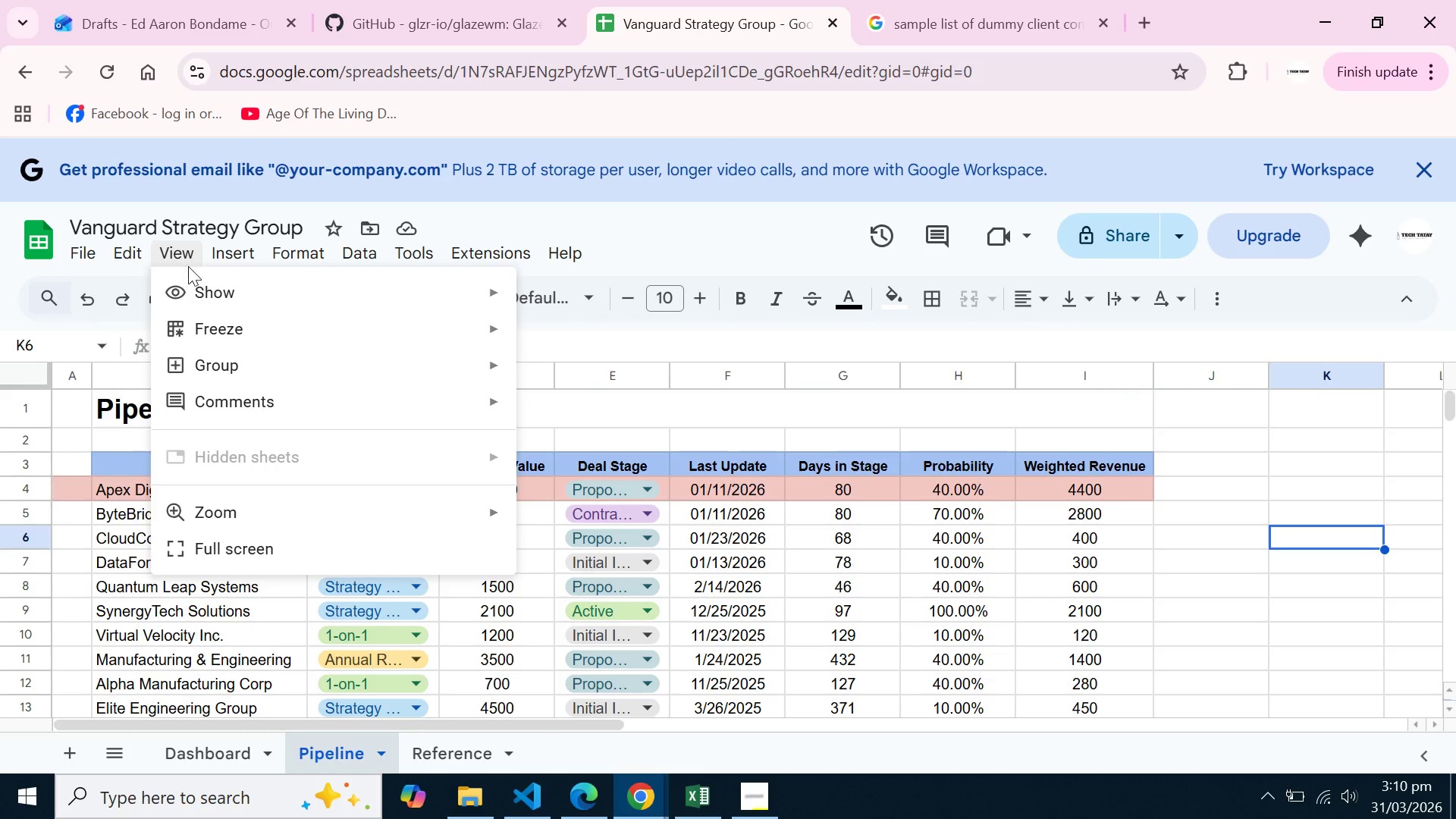 
left_click([588, 345])
 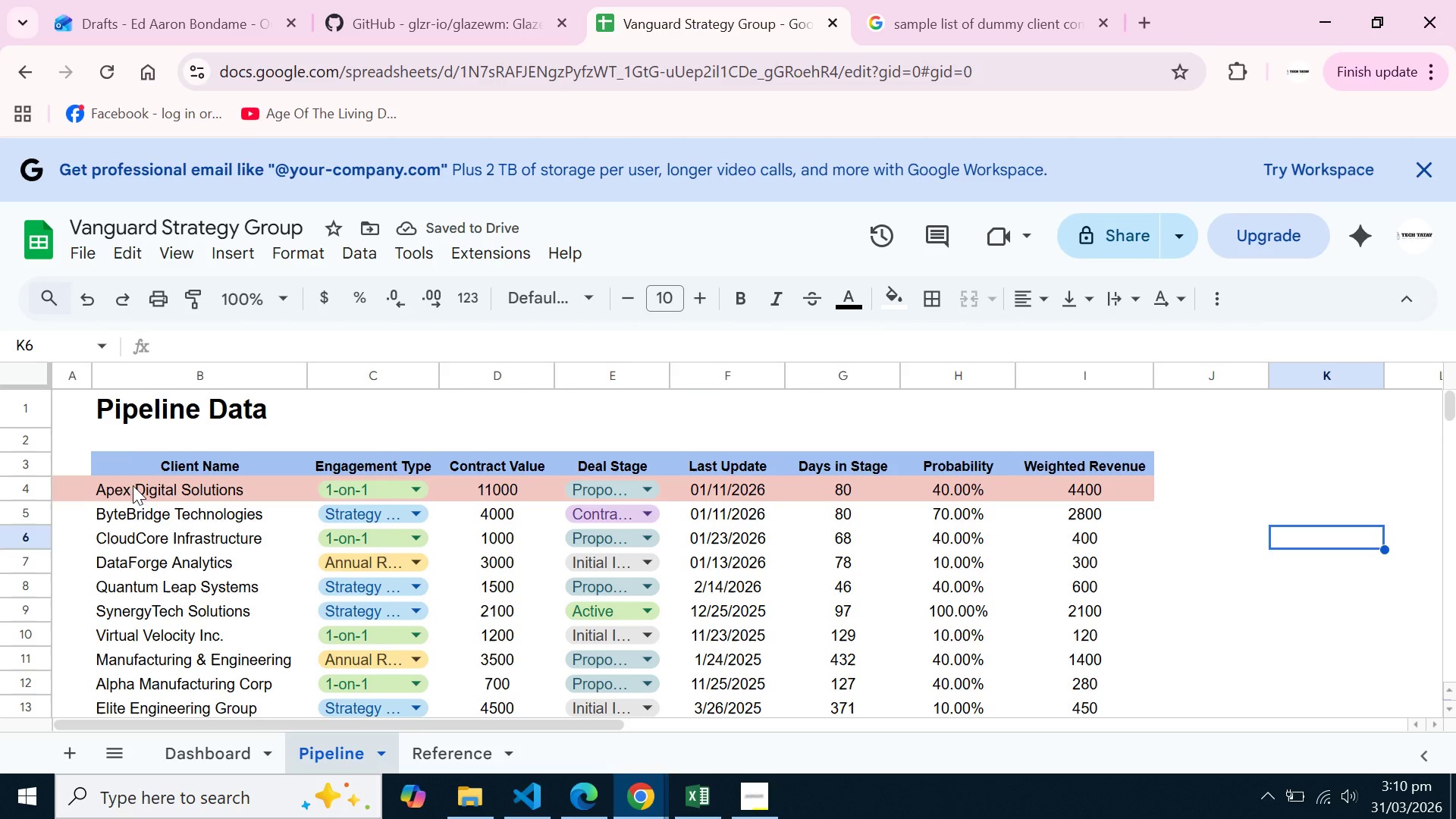 
wait(5.12)
 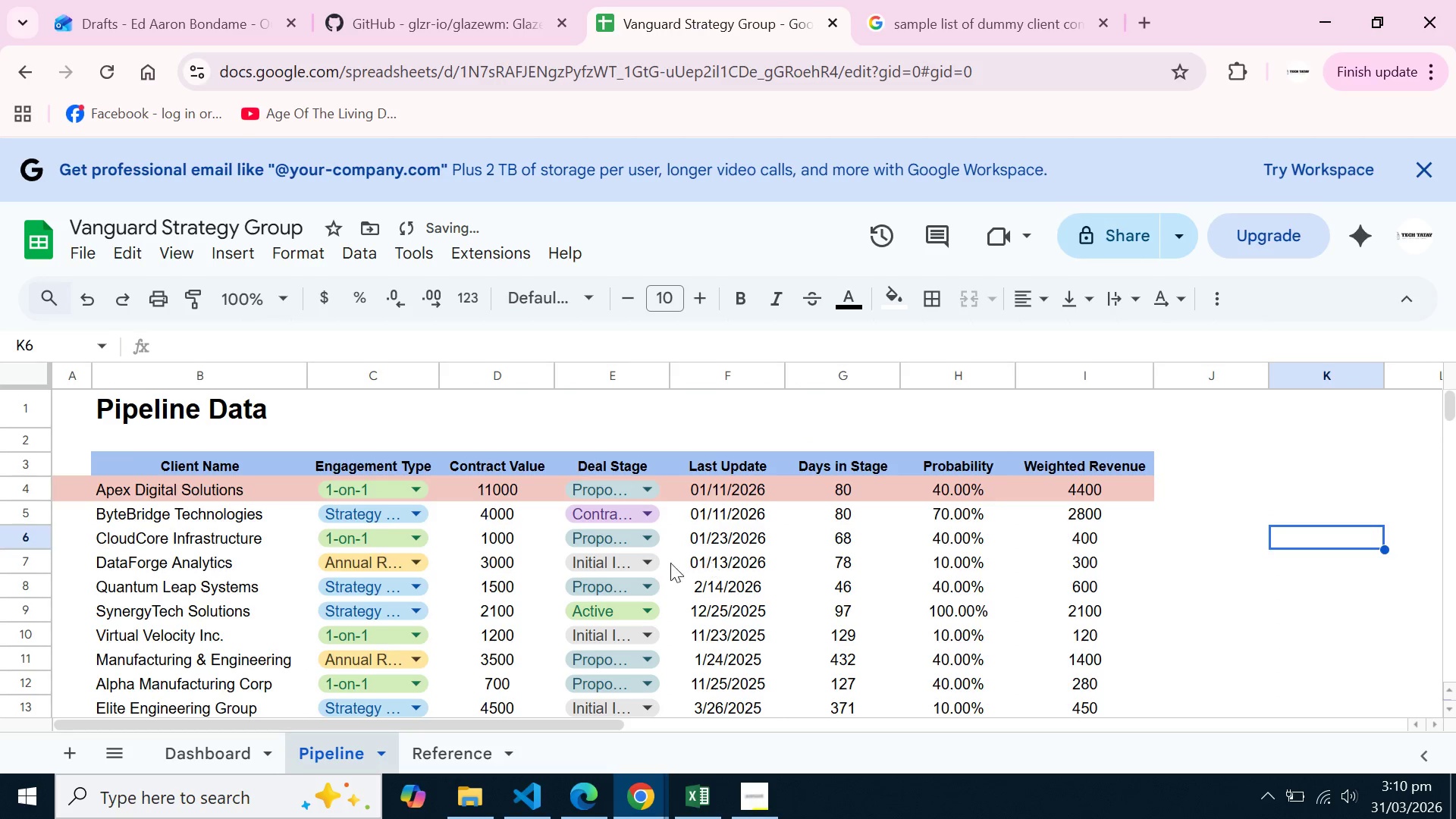 
left_click([83, 485])
 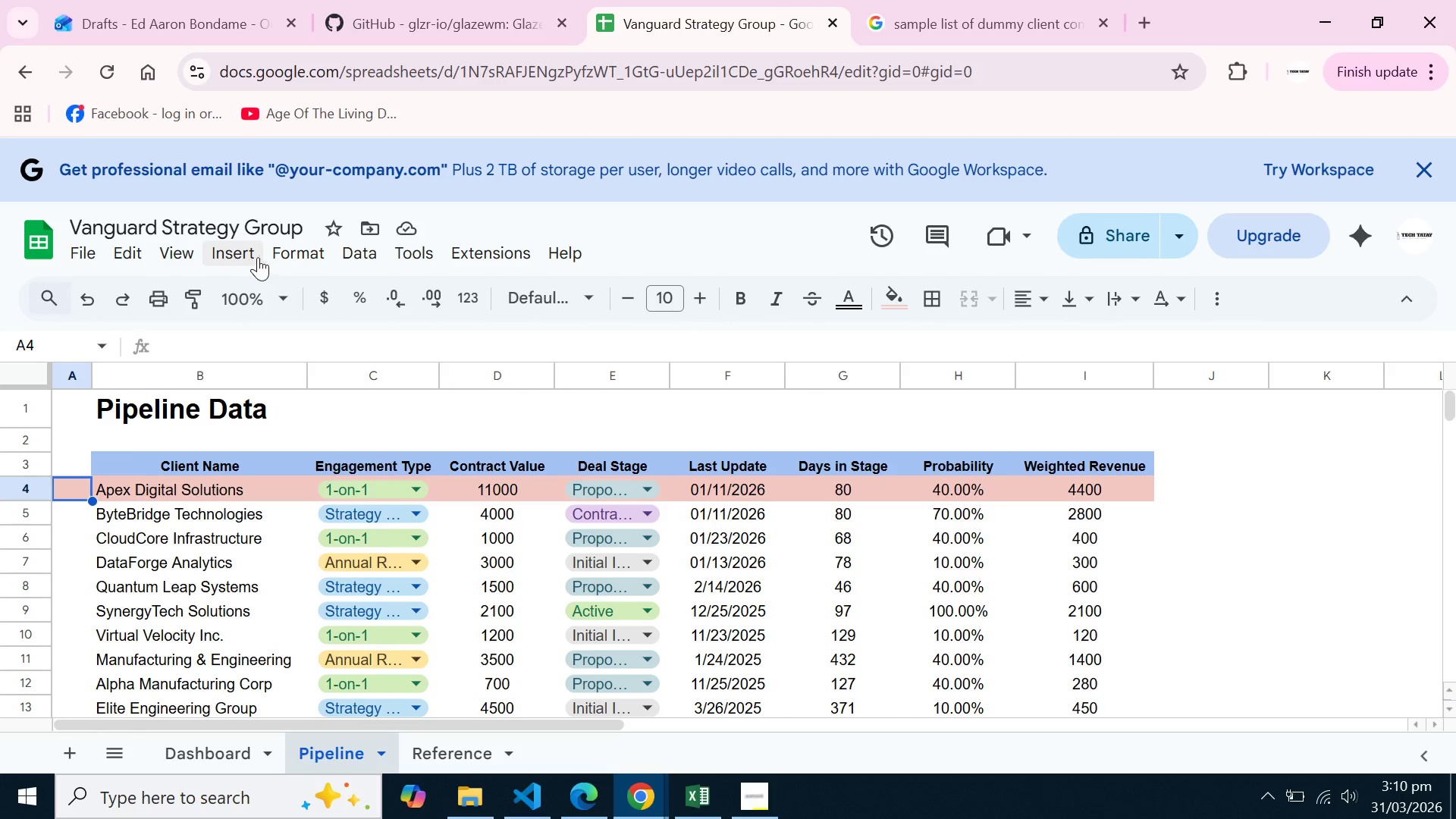 
left_click([278, 256])
 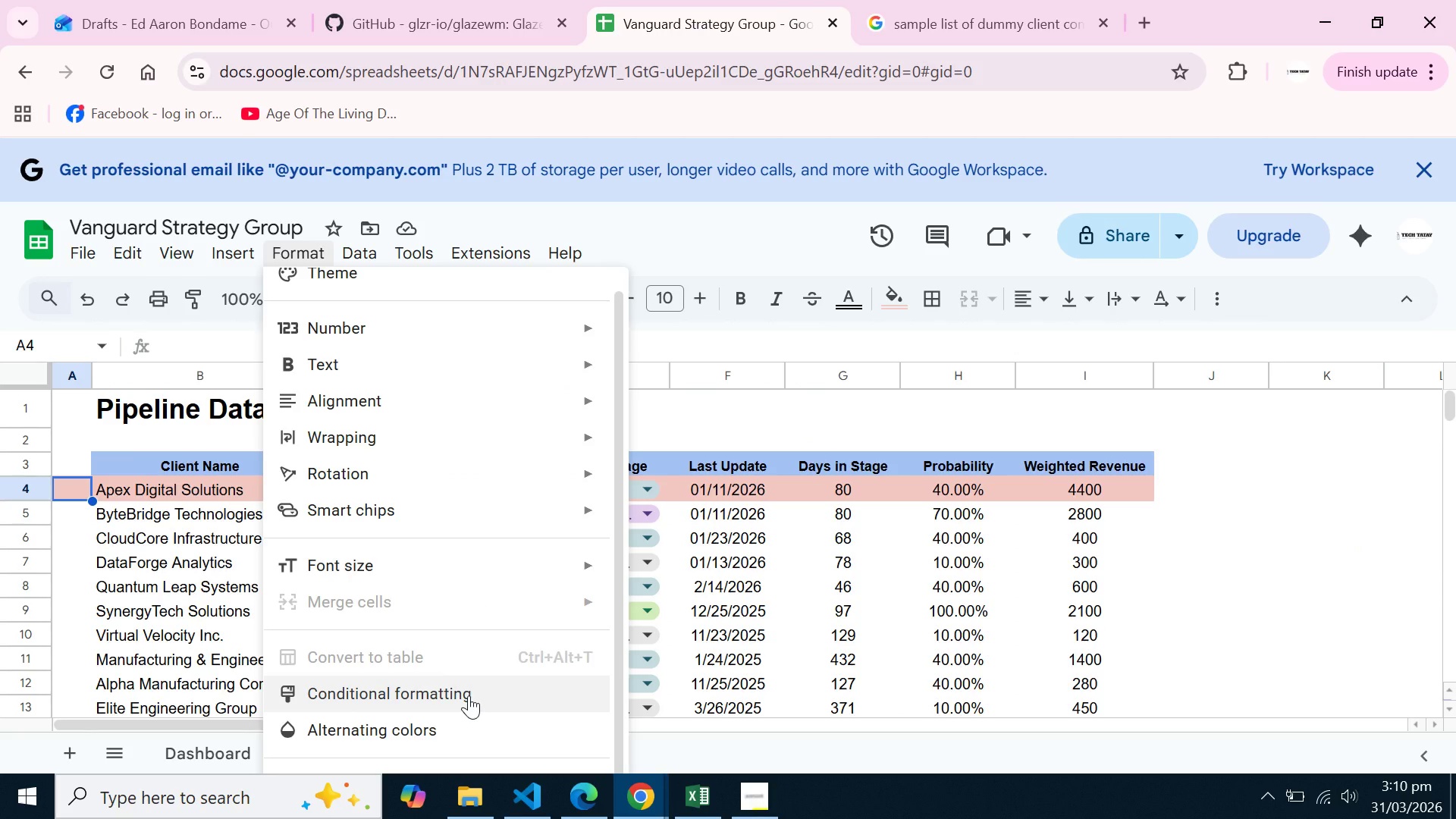 
left_click([469, 695])
 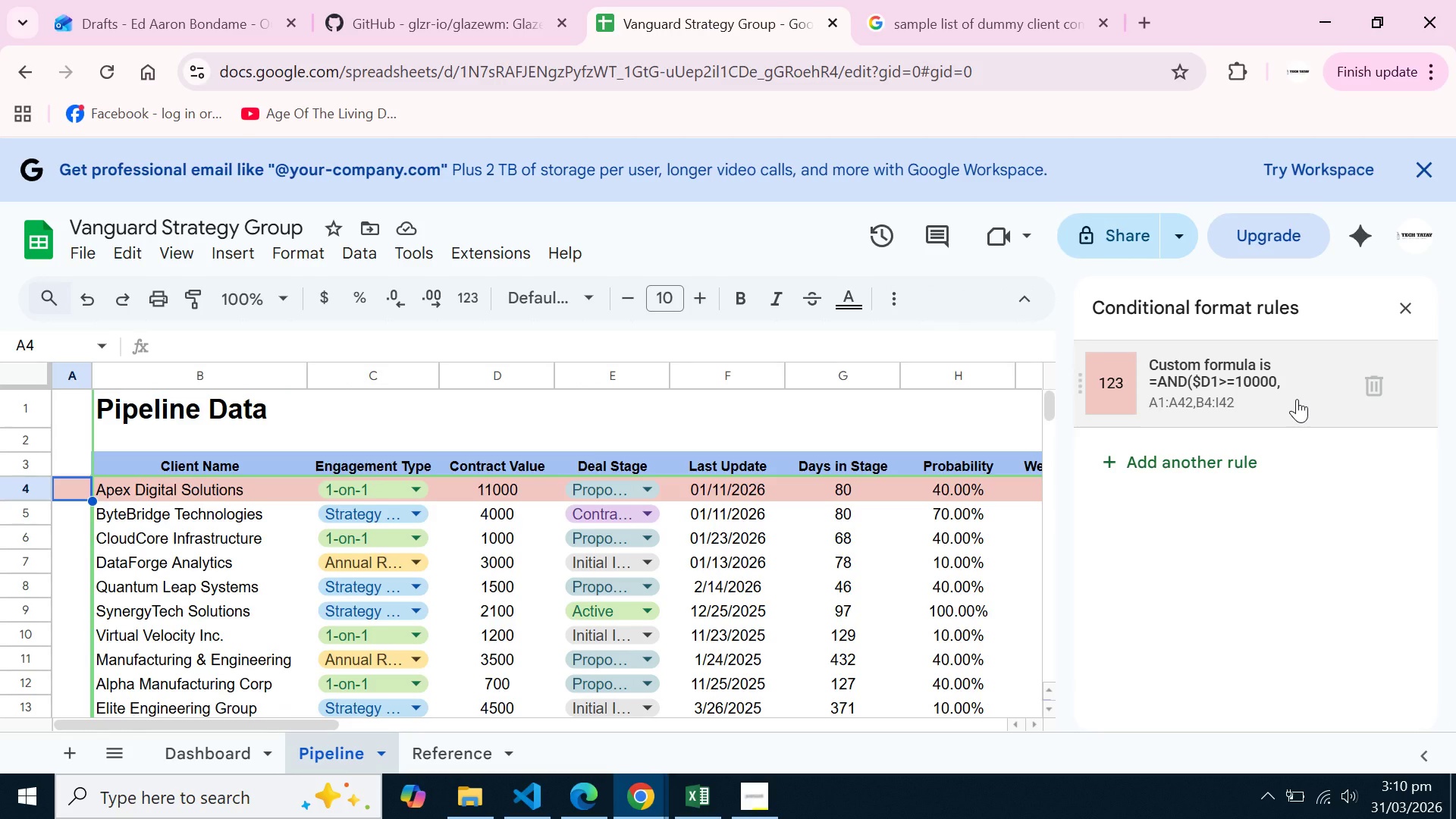 
wait(5.64)
 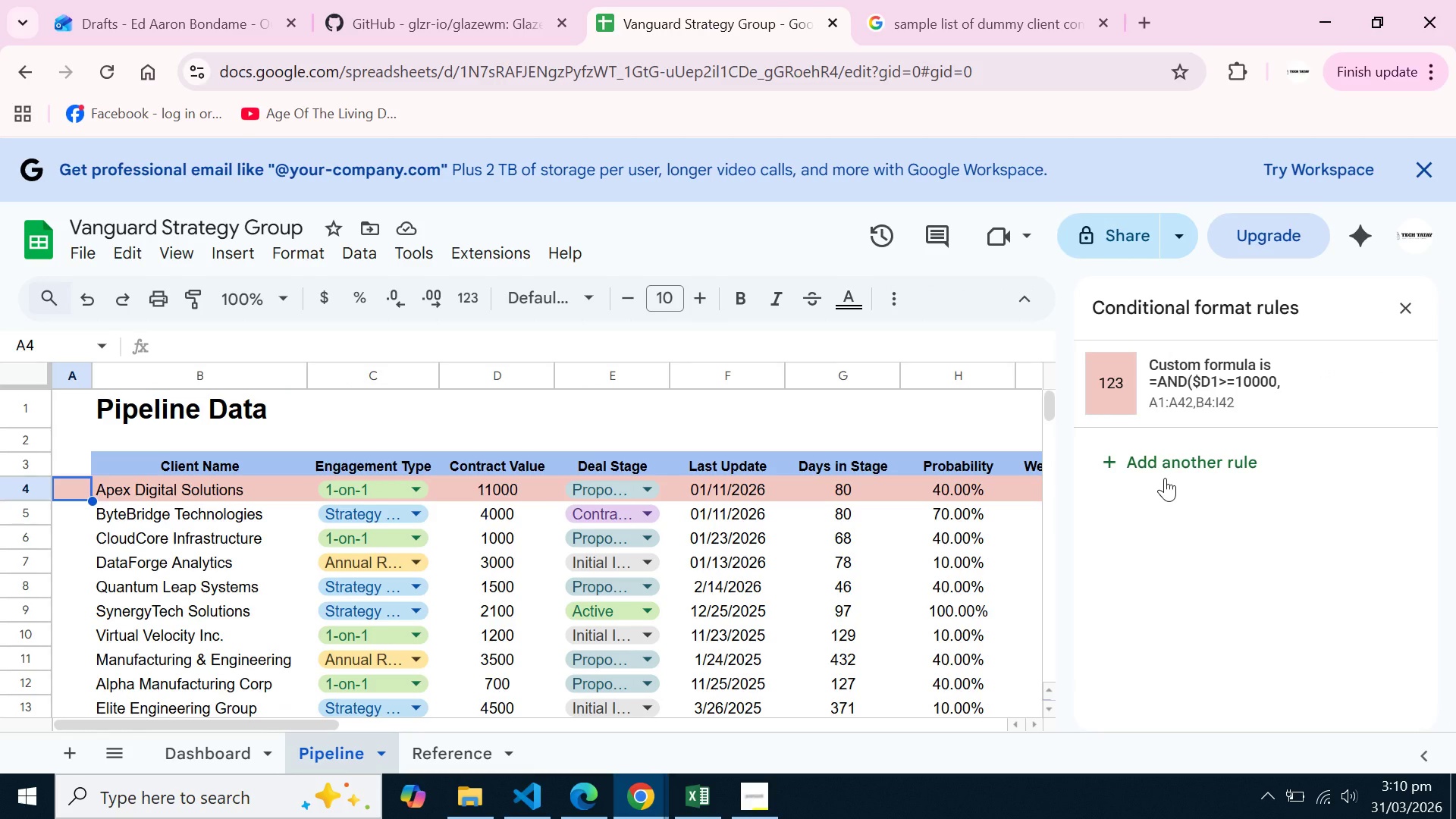 
left_click([1297, 399])
 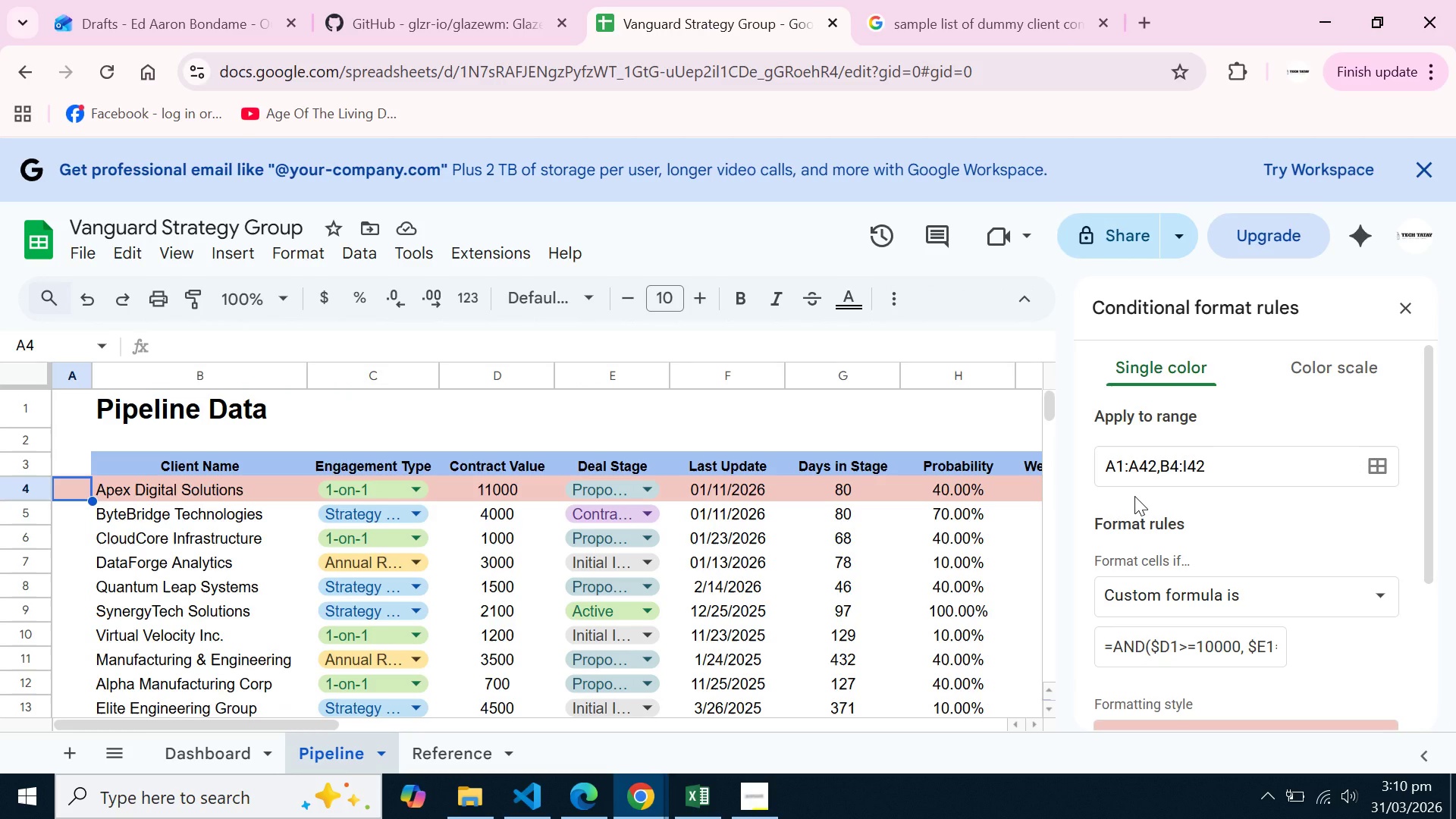 
wait(9.03)
 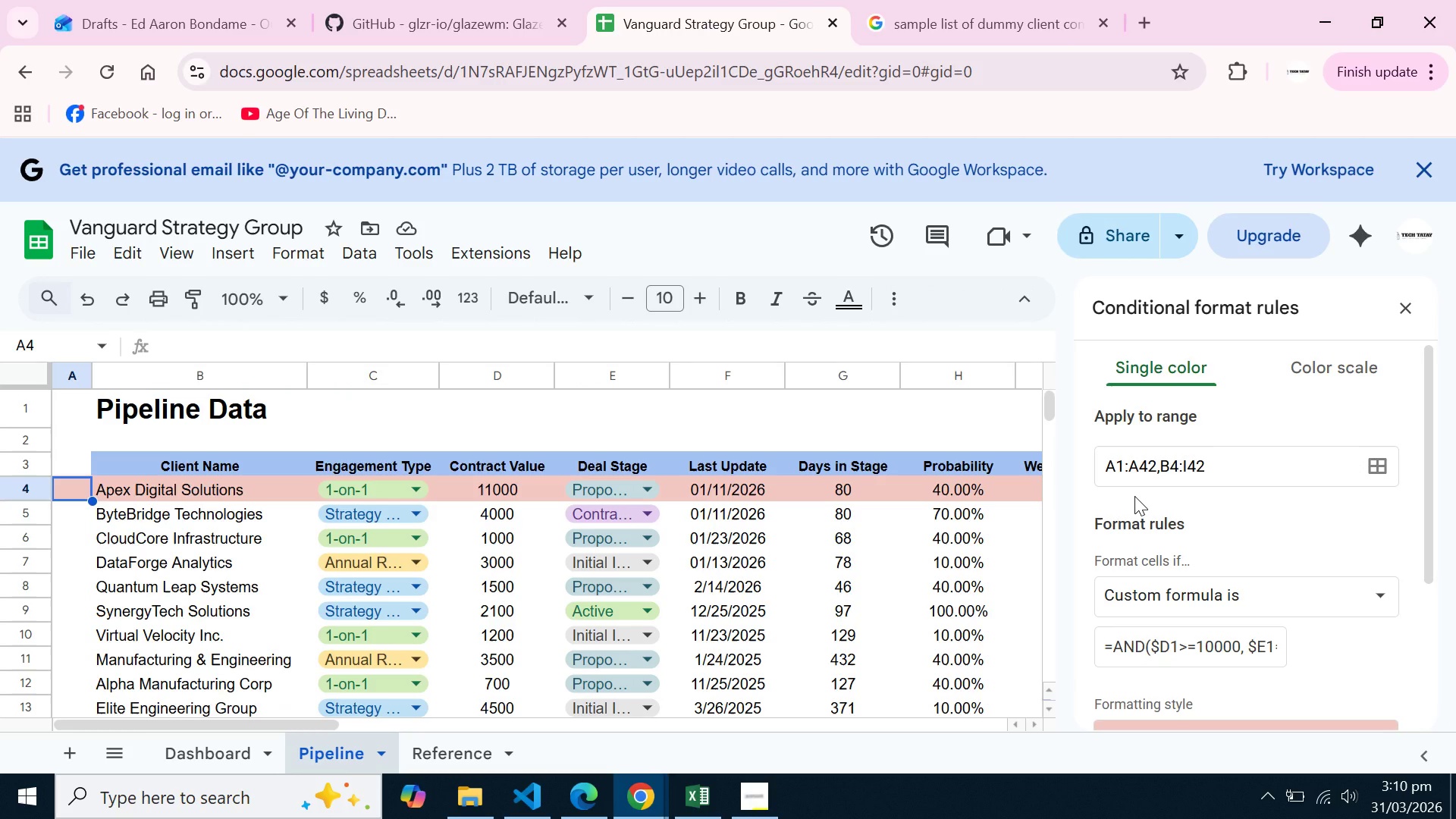 
left_click([1115, 469])
 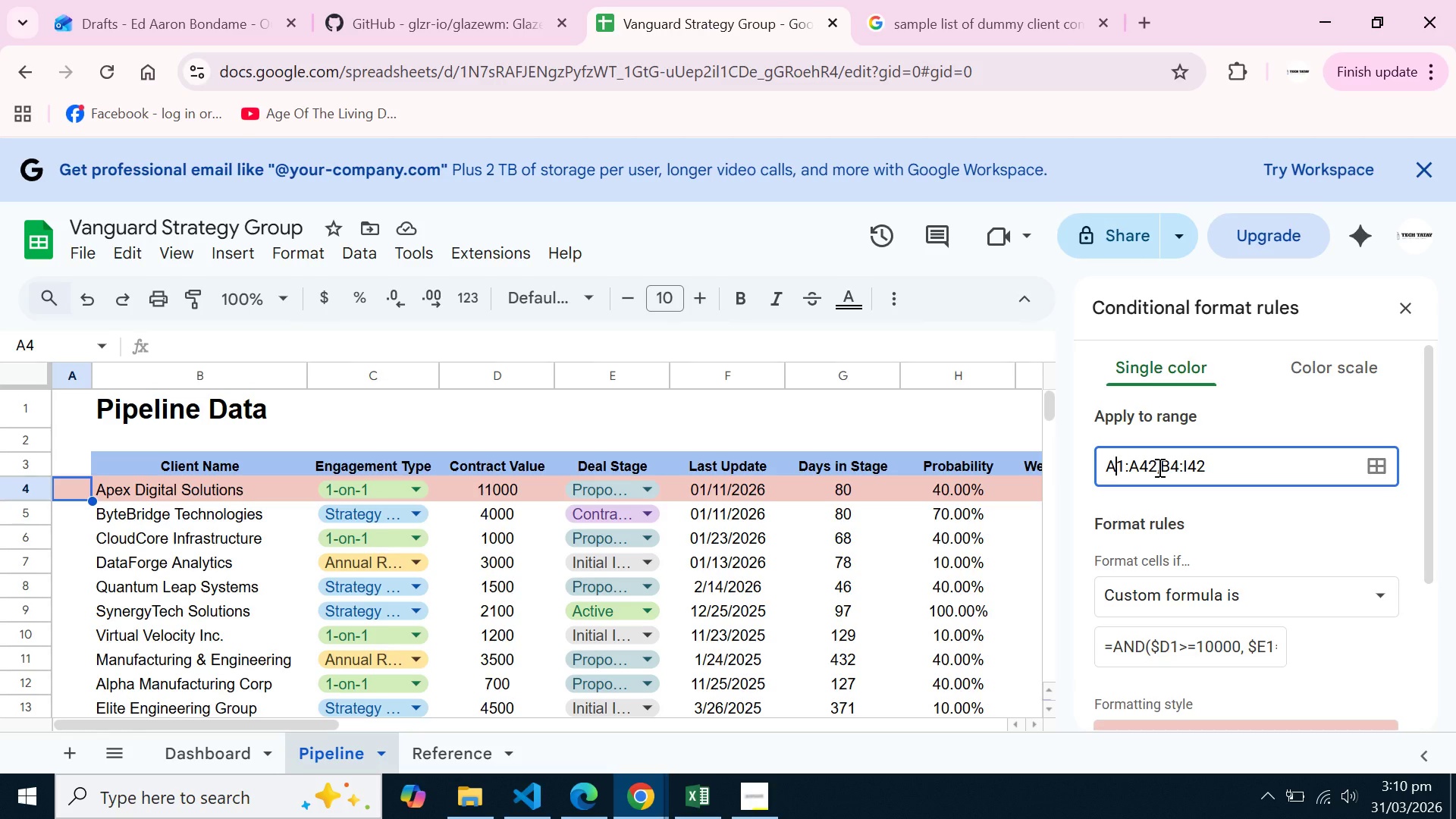 
wait(10.14)
 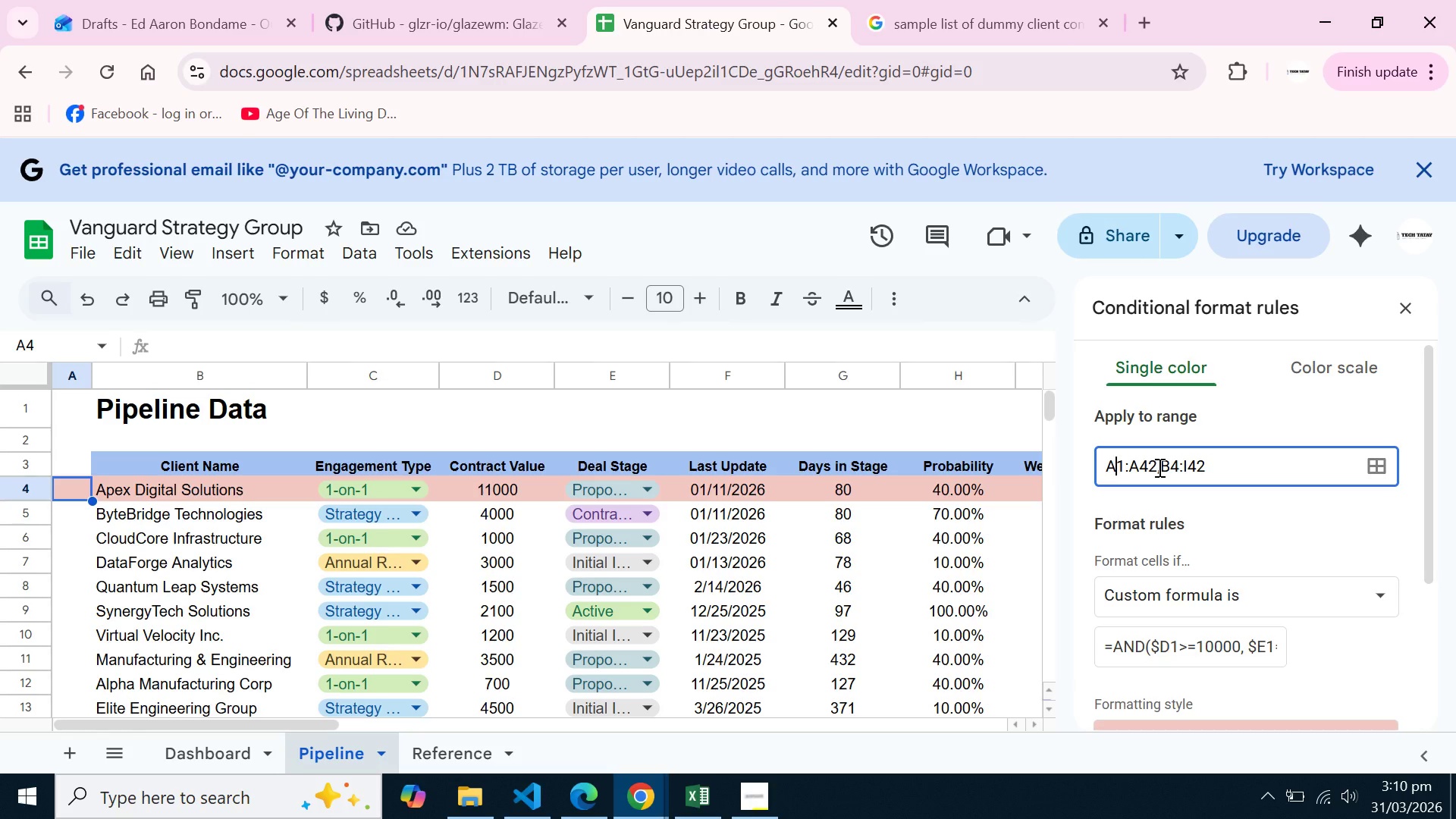 
left_click_drag(start_coordinate=[1160, 463], to_coordinate=[999, 466])
 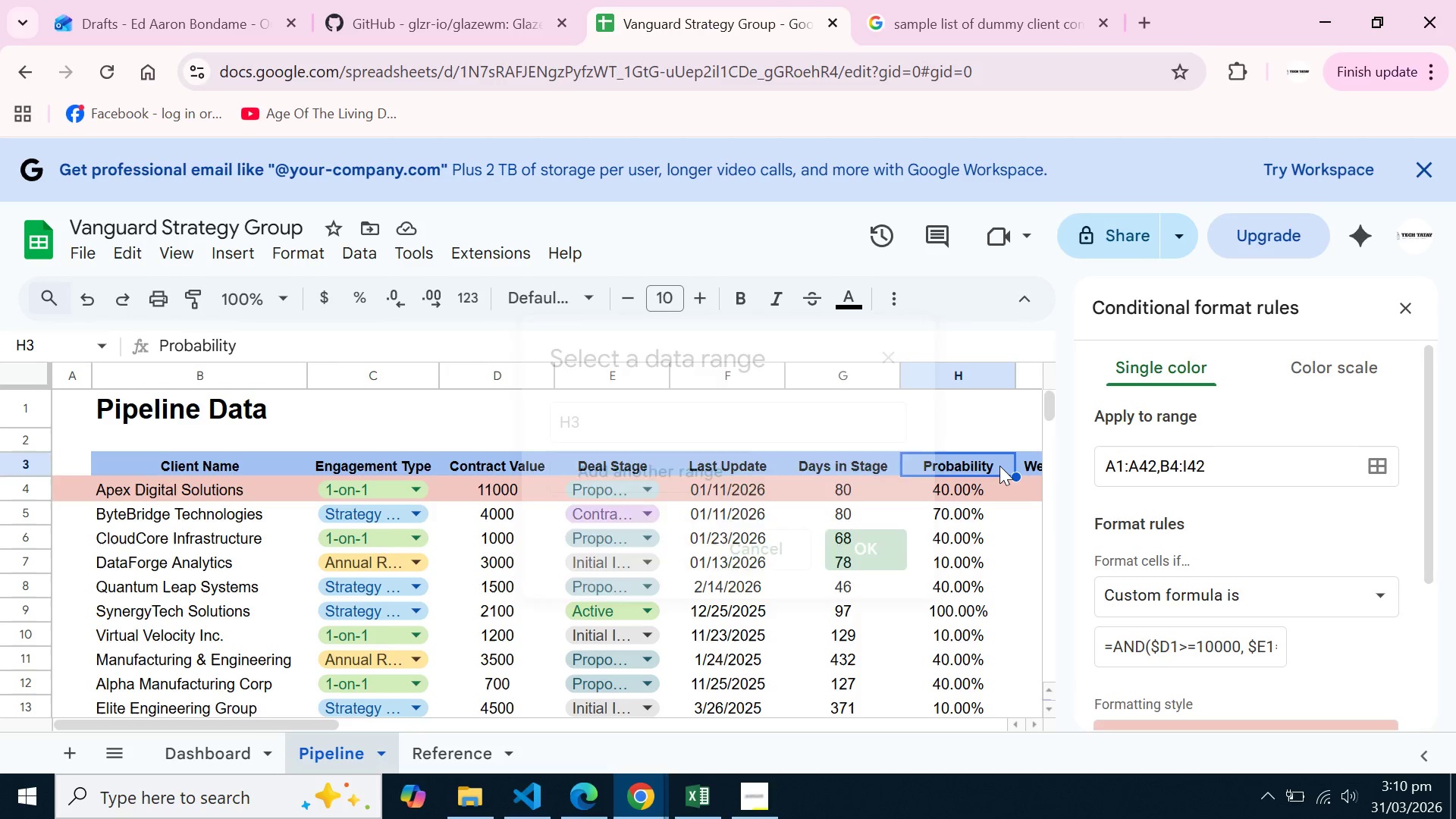 
left_click([999, 466])
 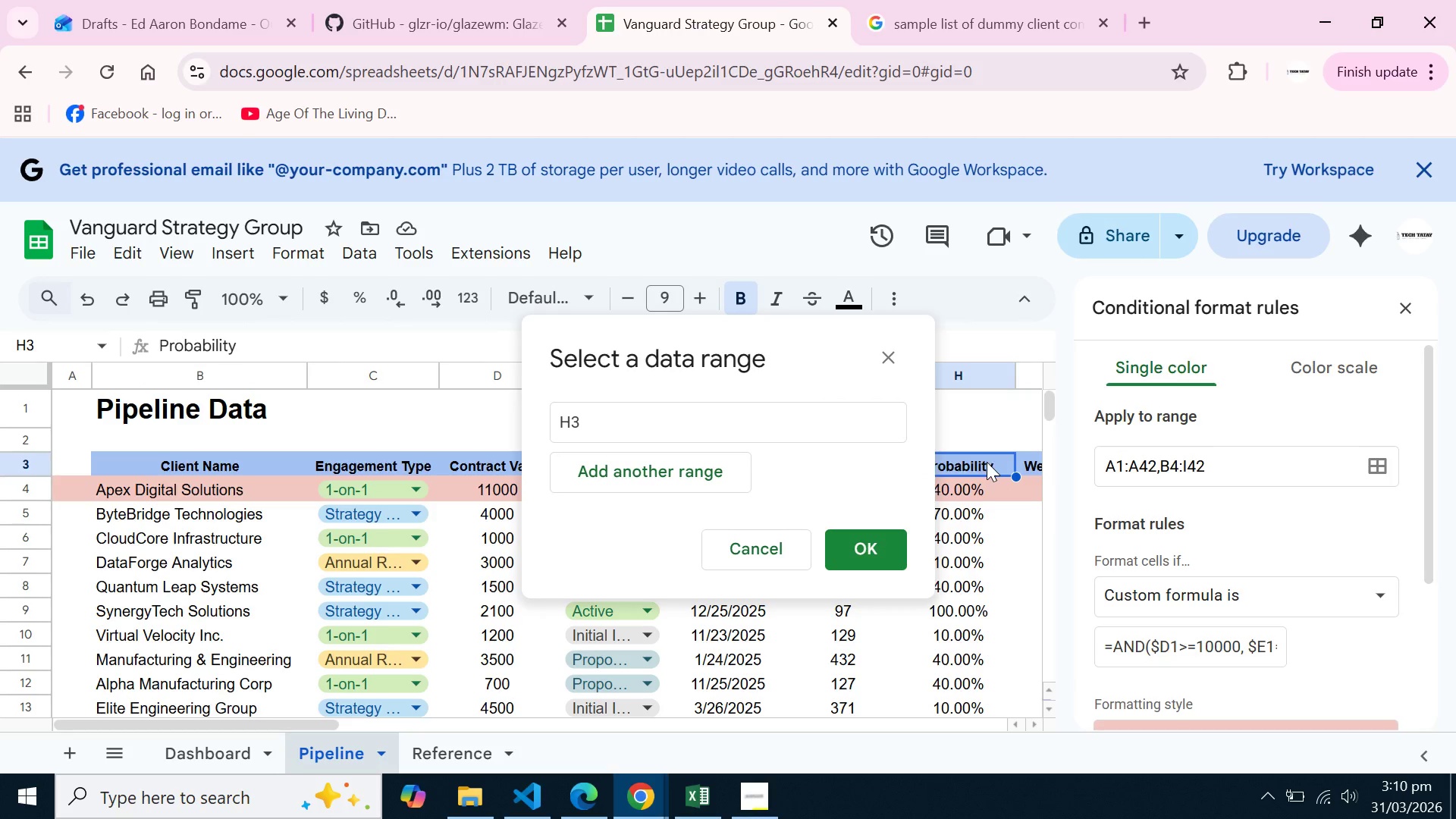 
key(Backspace)
 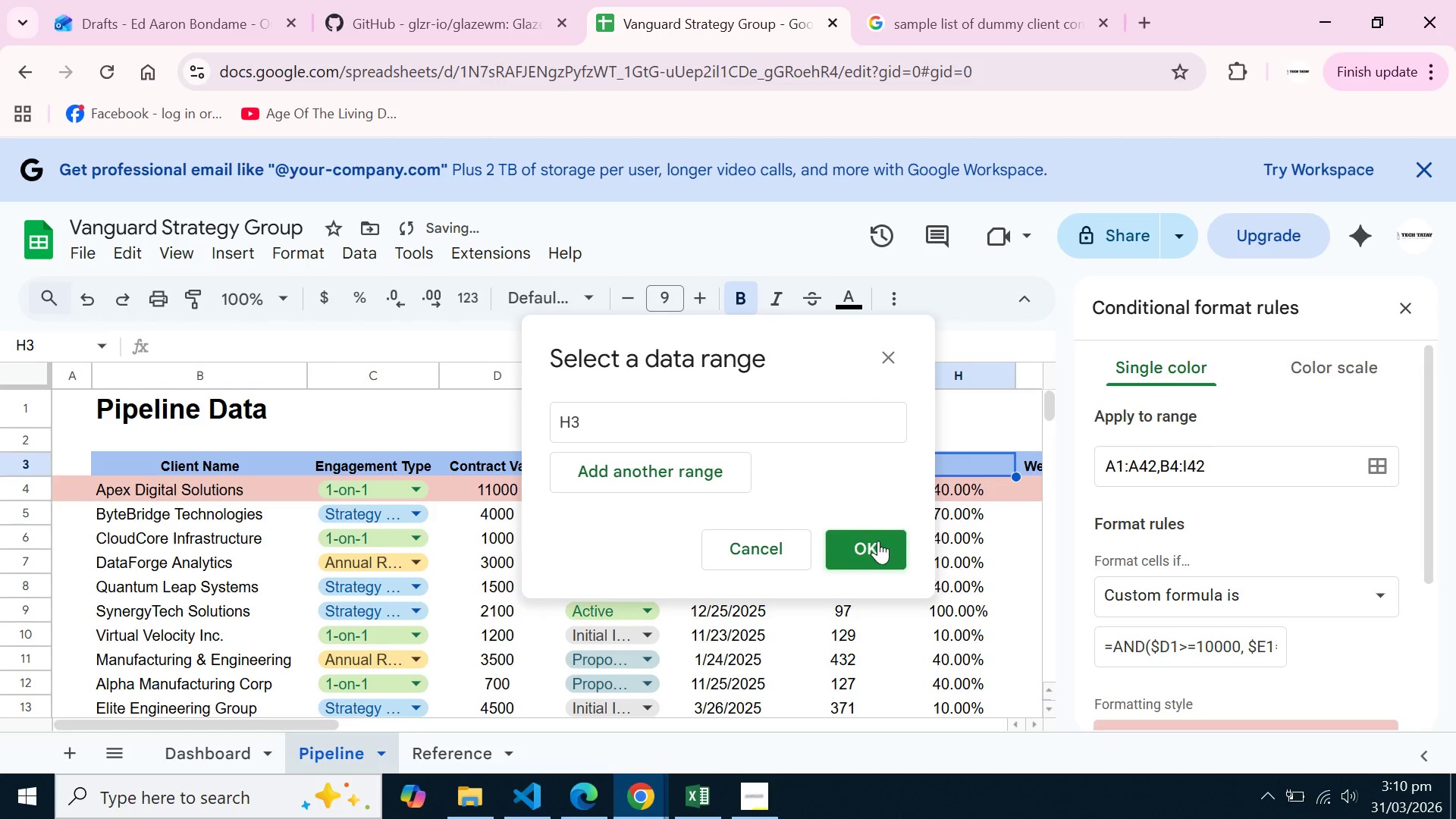 
left_click([778, 555])
 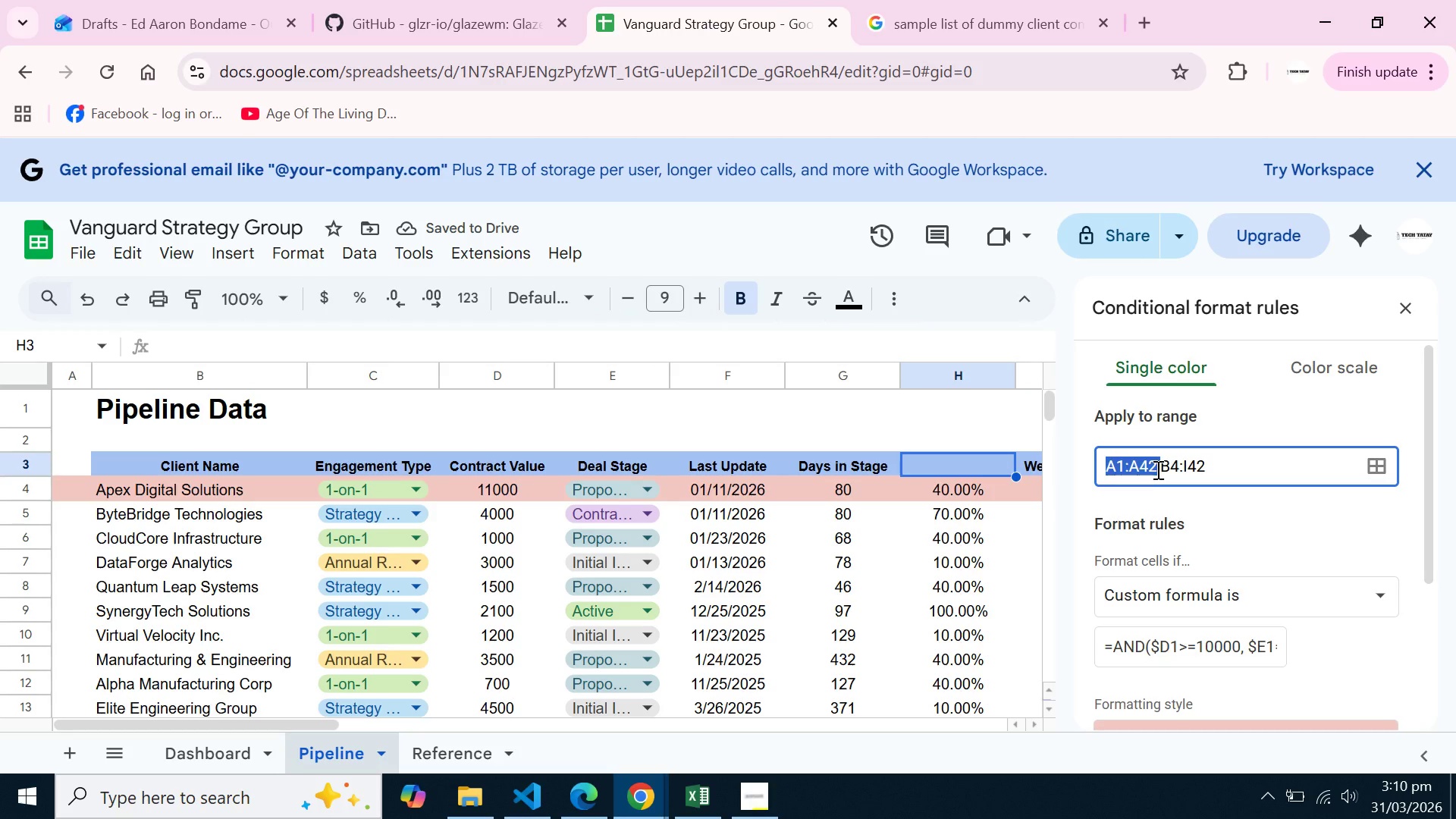 
left_click([1157, 467])
 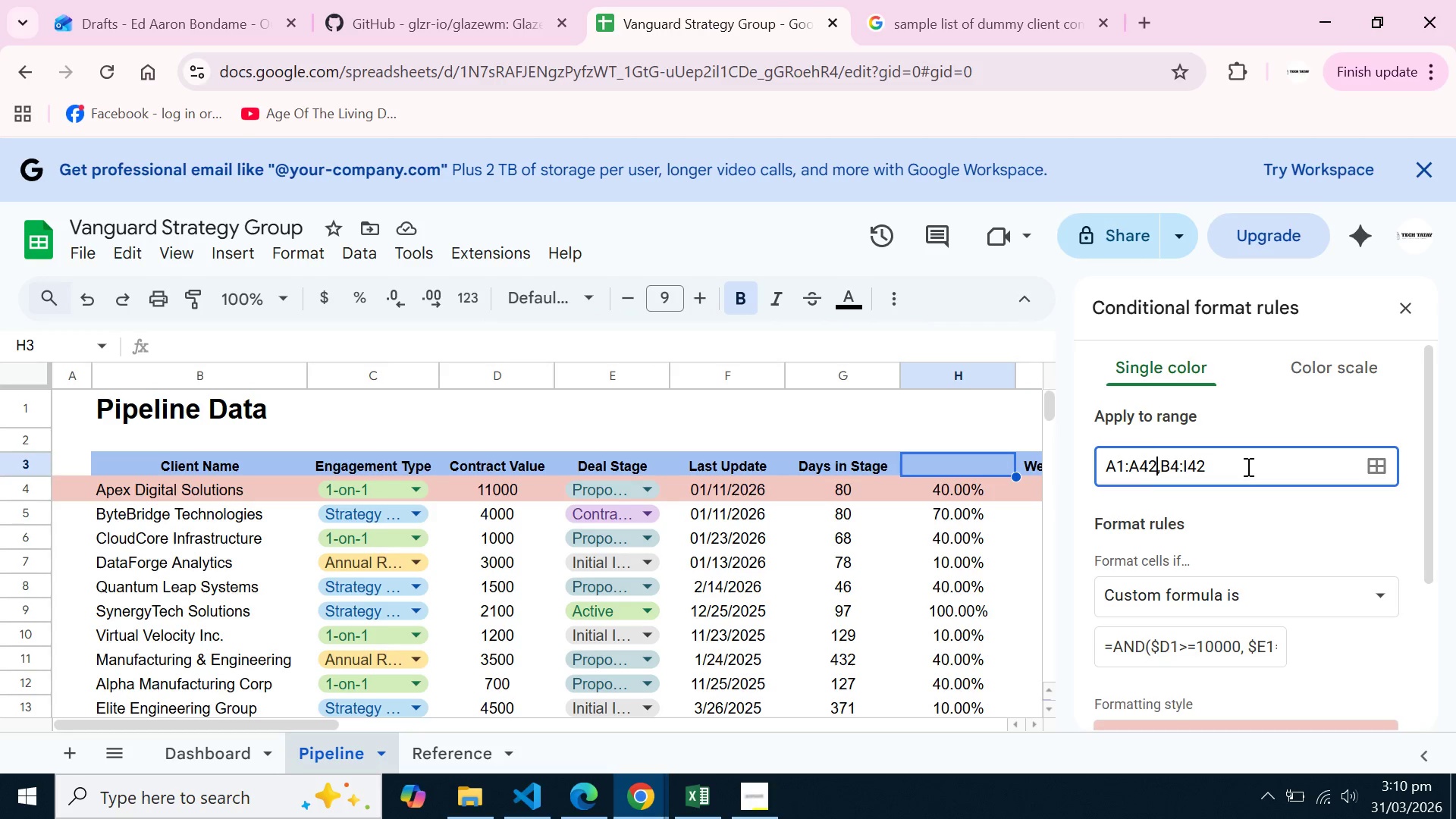 
key(Backspace)
 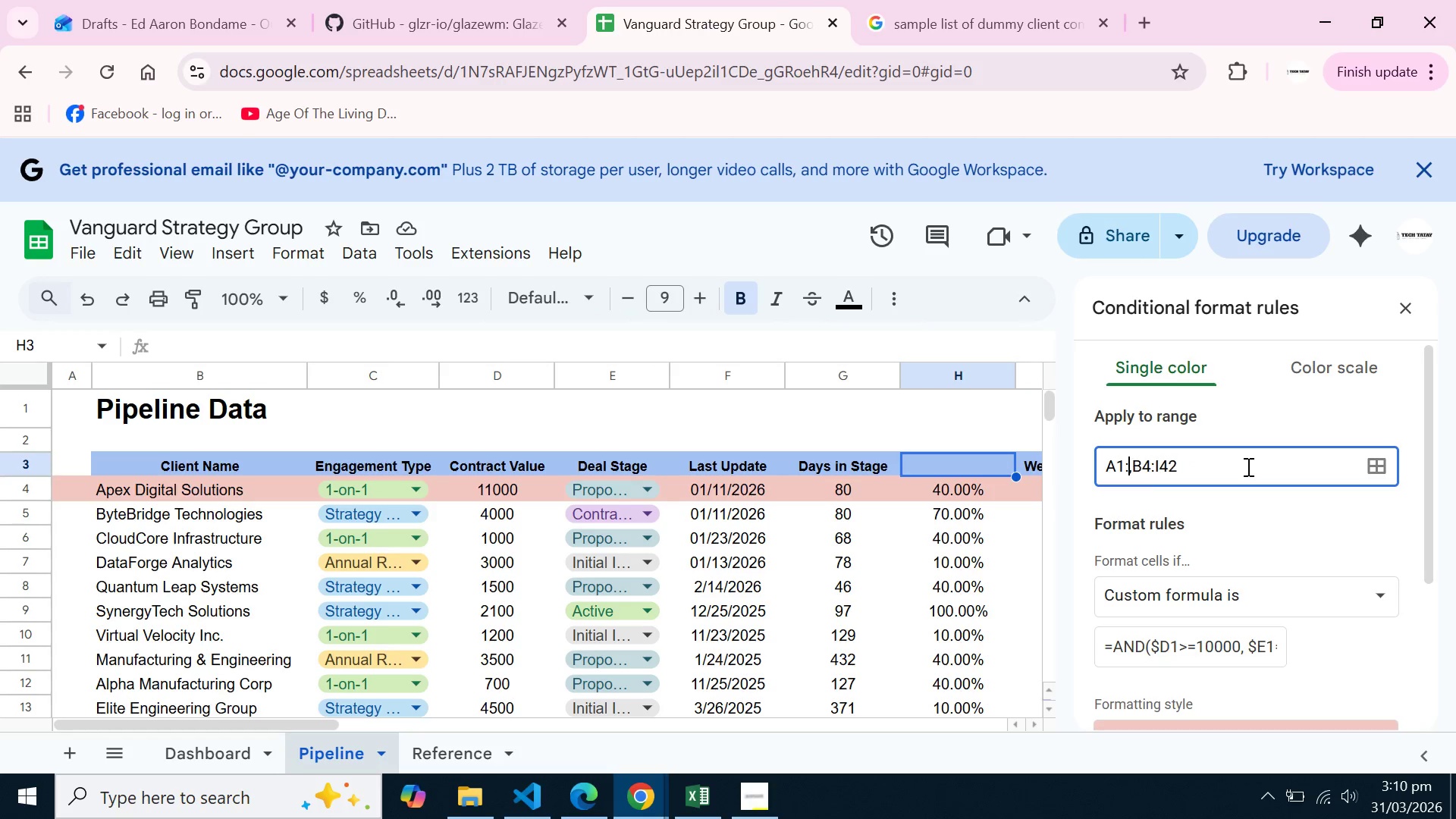 
key(Backspace)
 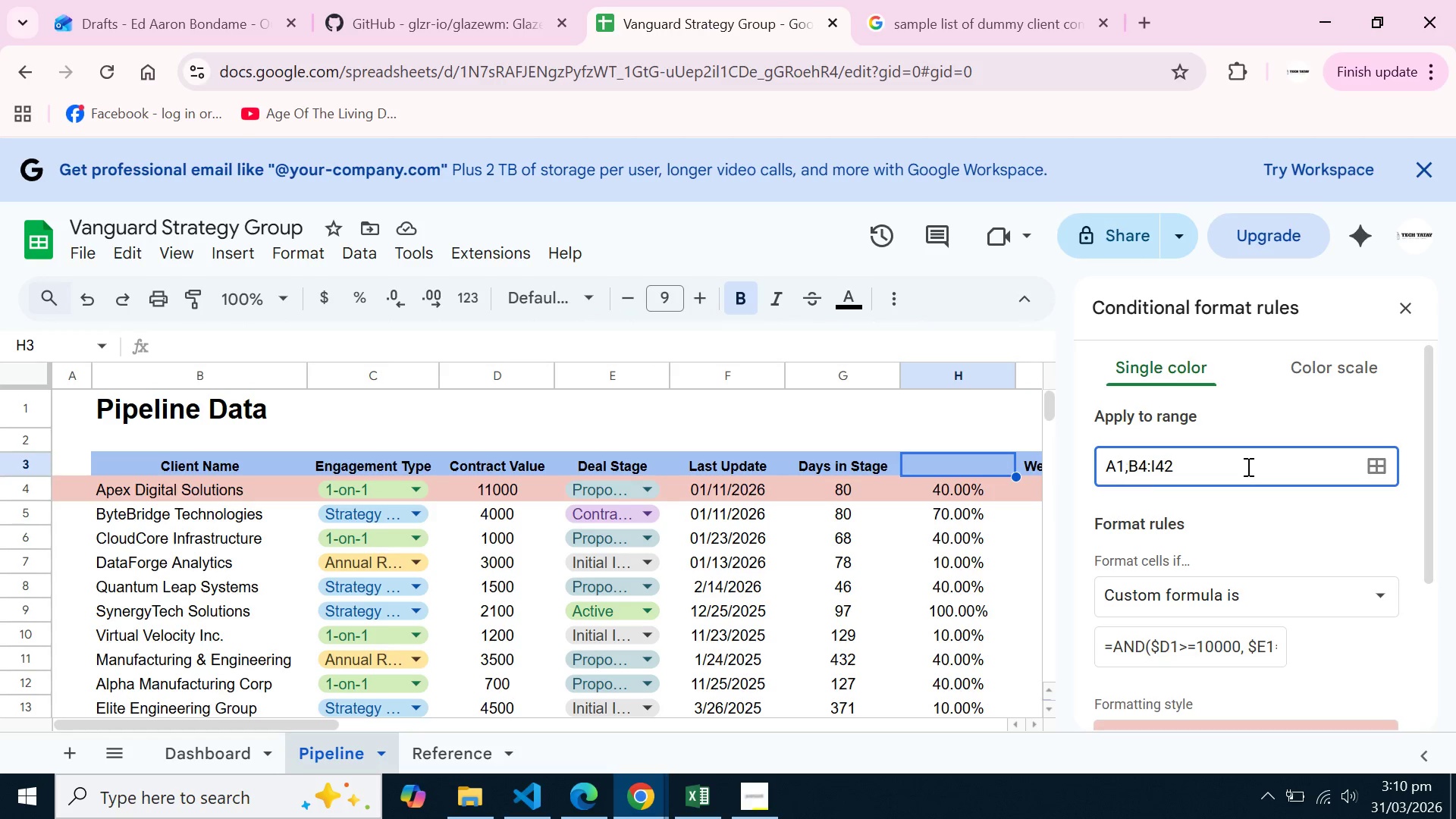 
key(Backspace)
 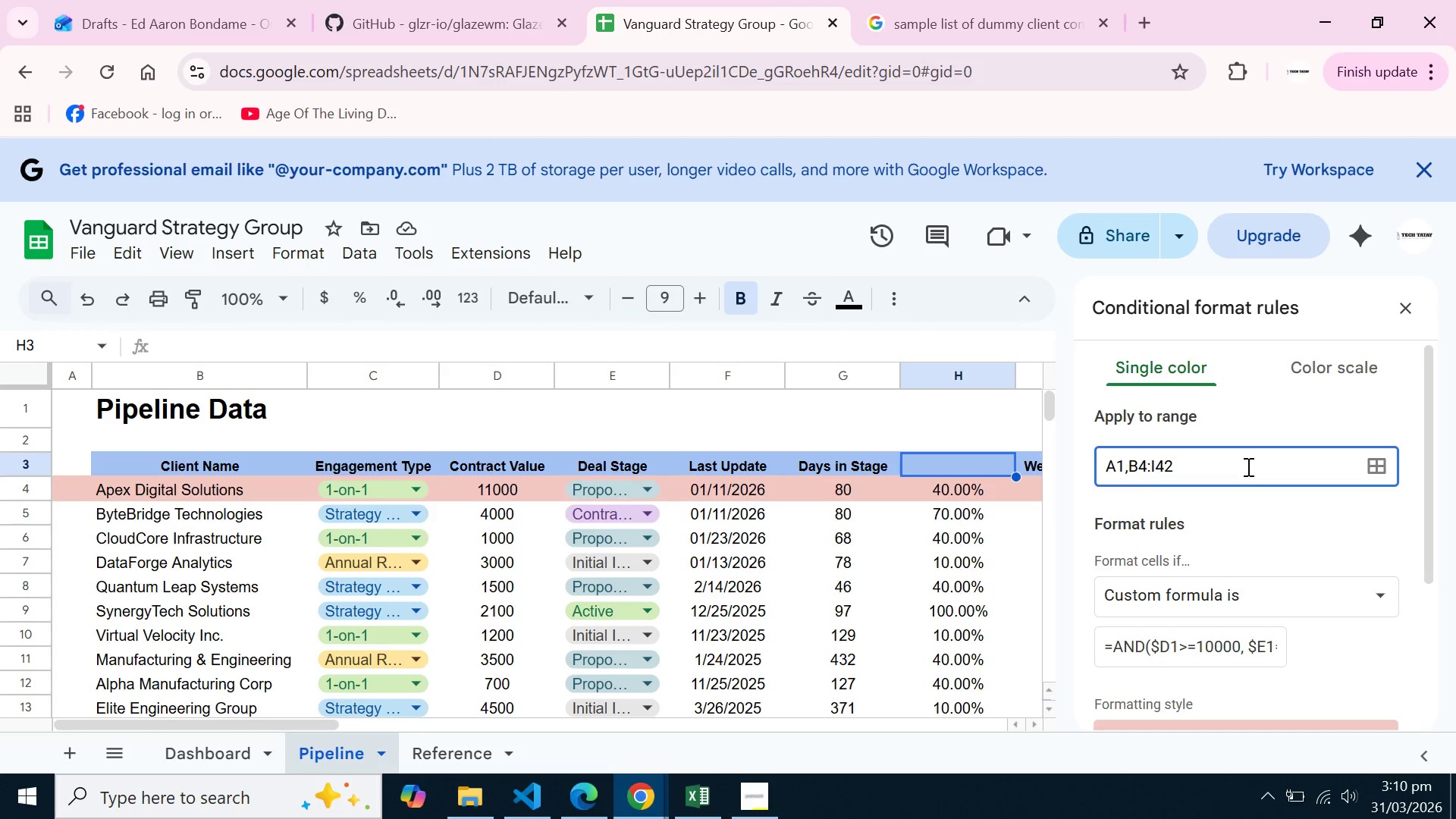 
key(Backspace)
 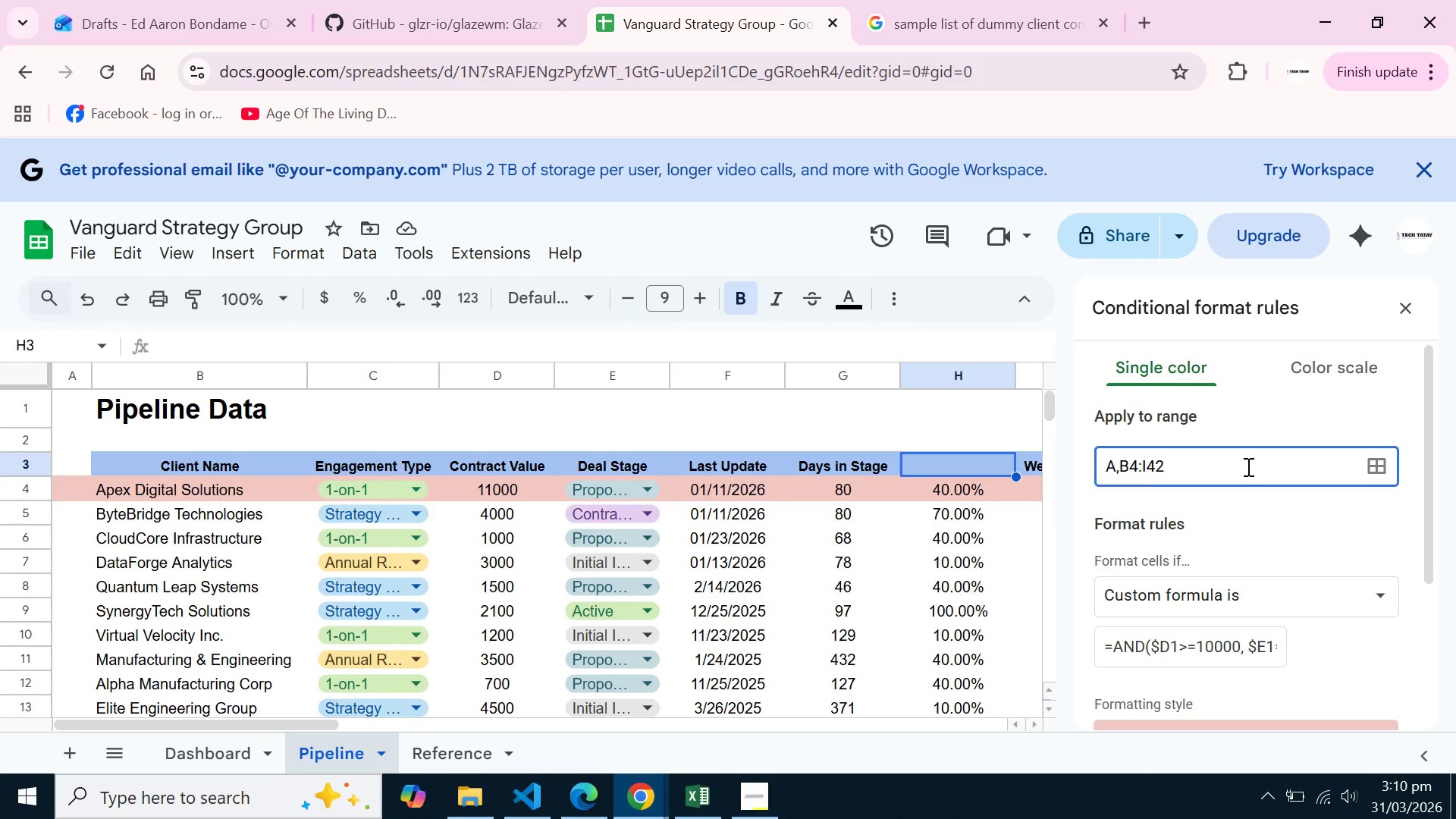 
key(Backspace)
 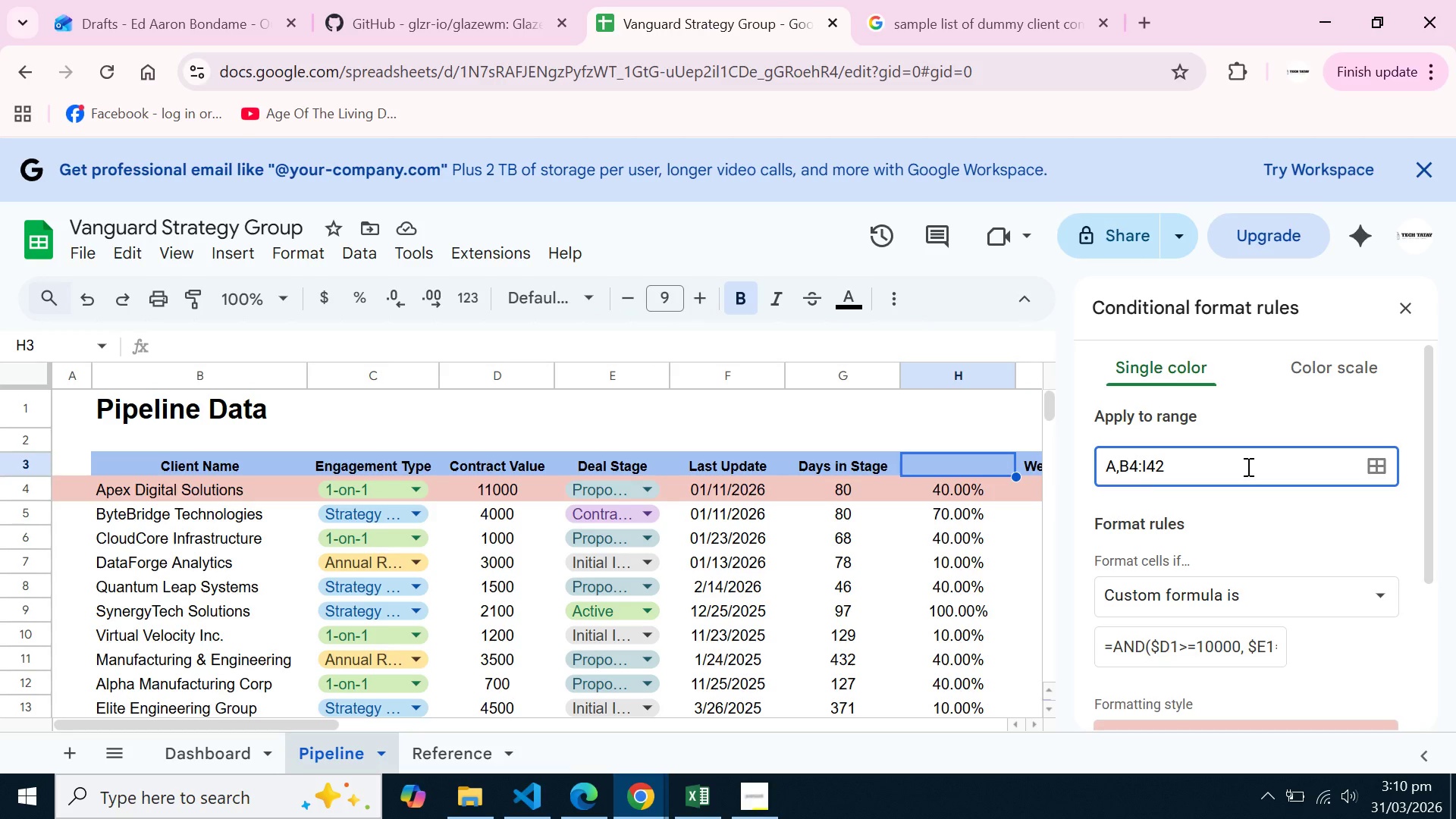 
key(ArrowRight)
 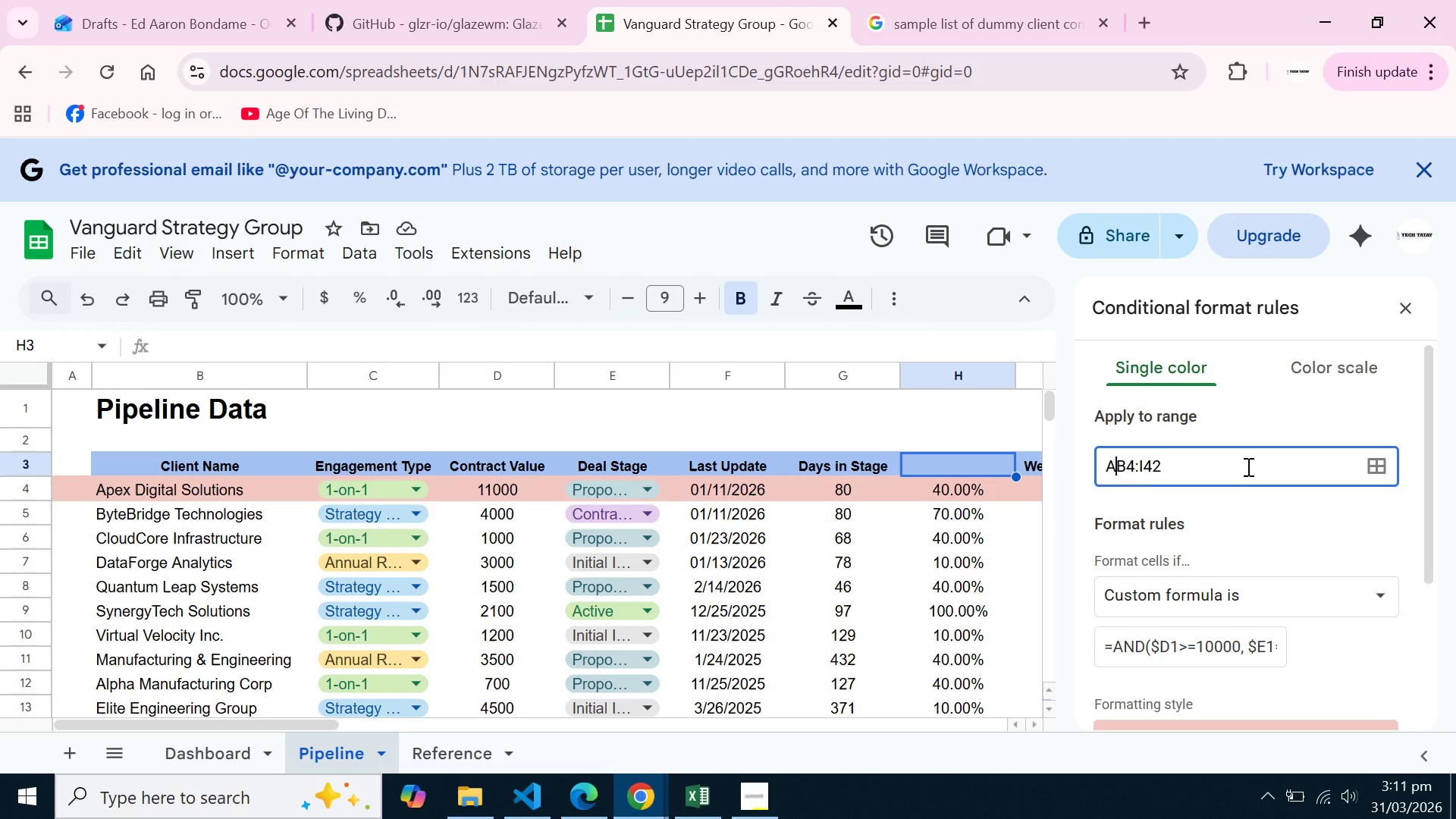 
key(Backspace)
 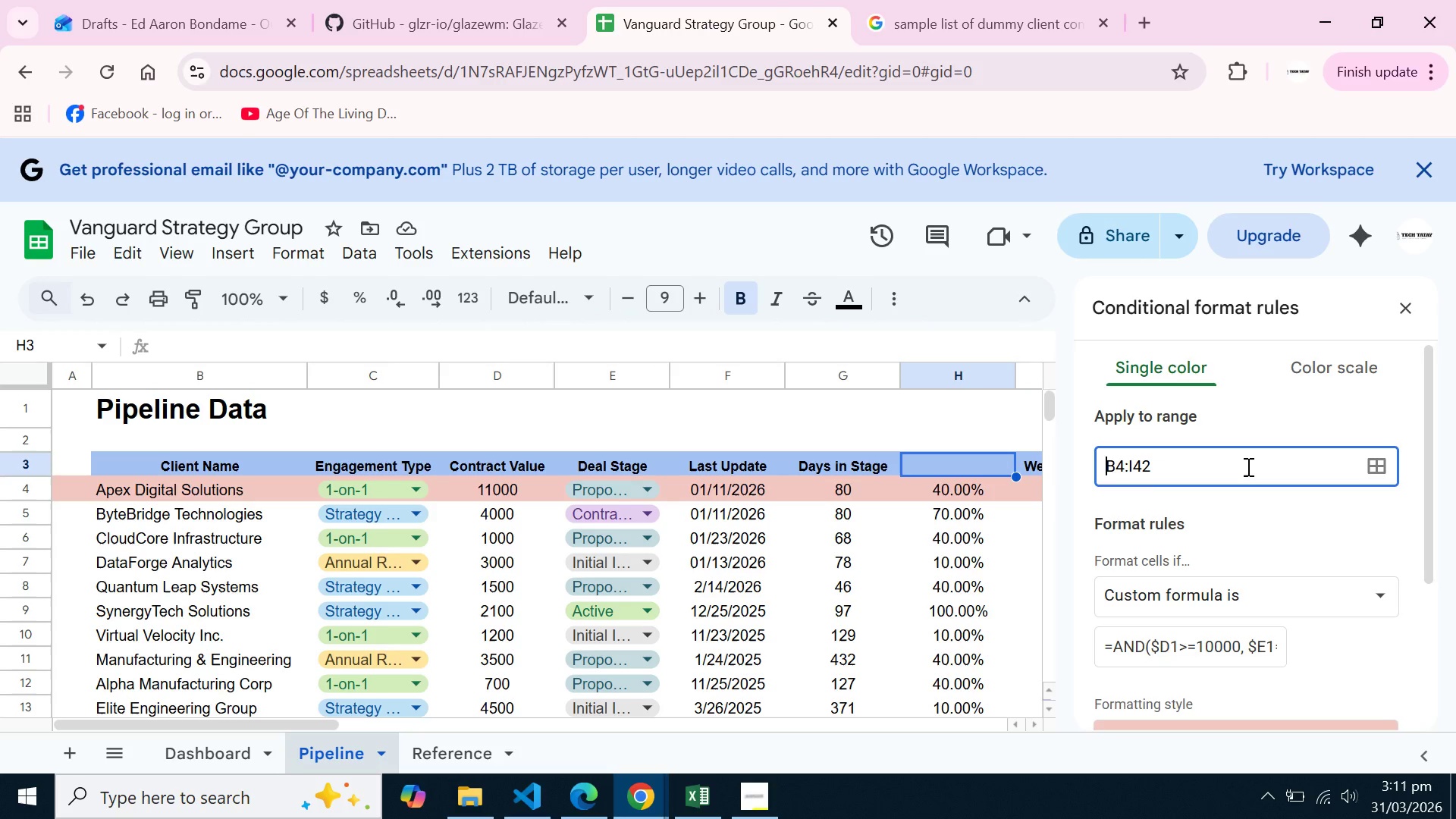 
key(Backspace)
 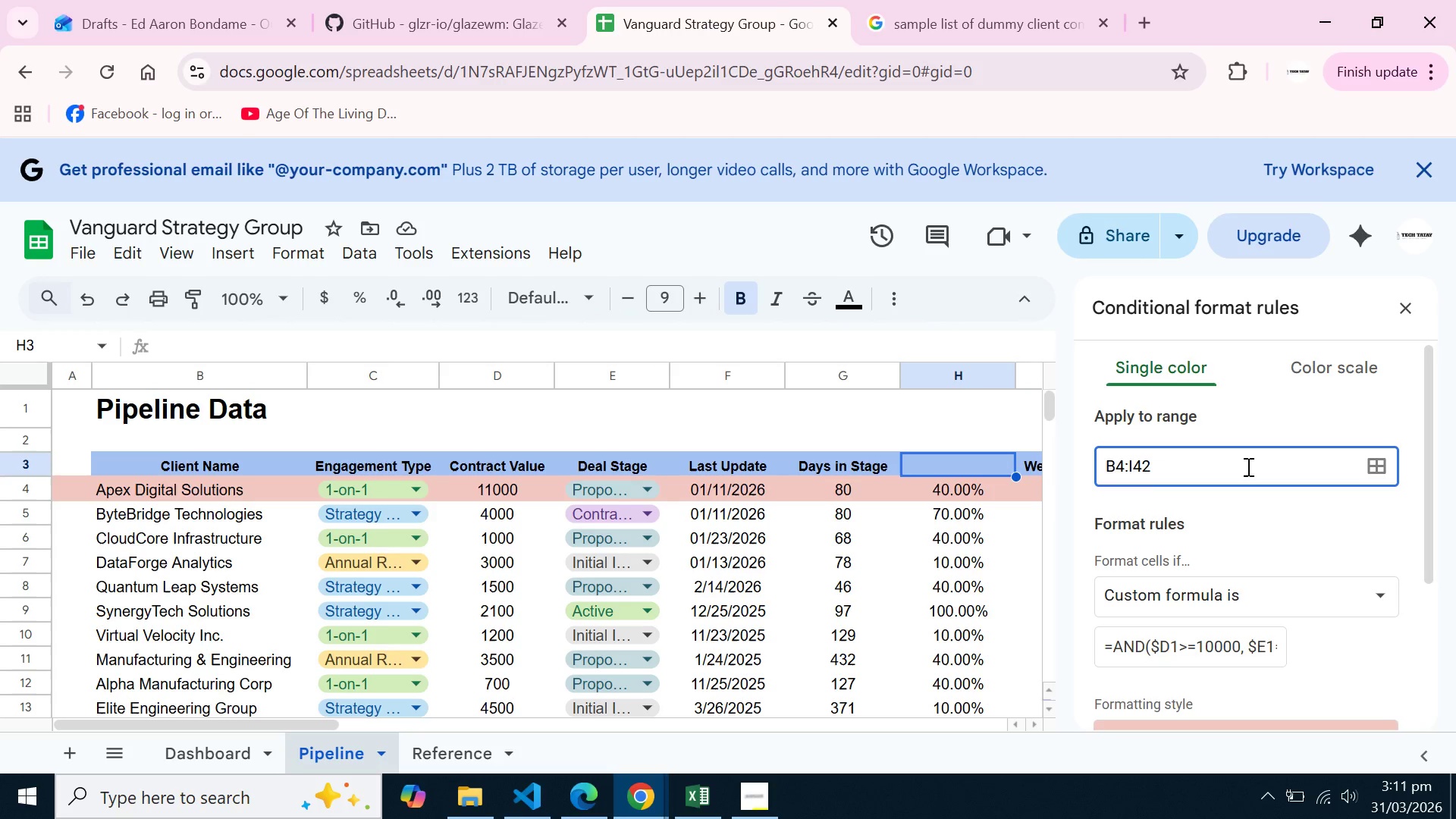 
key(Backspace)
 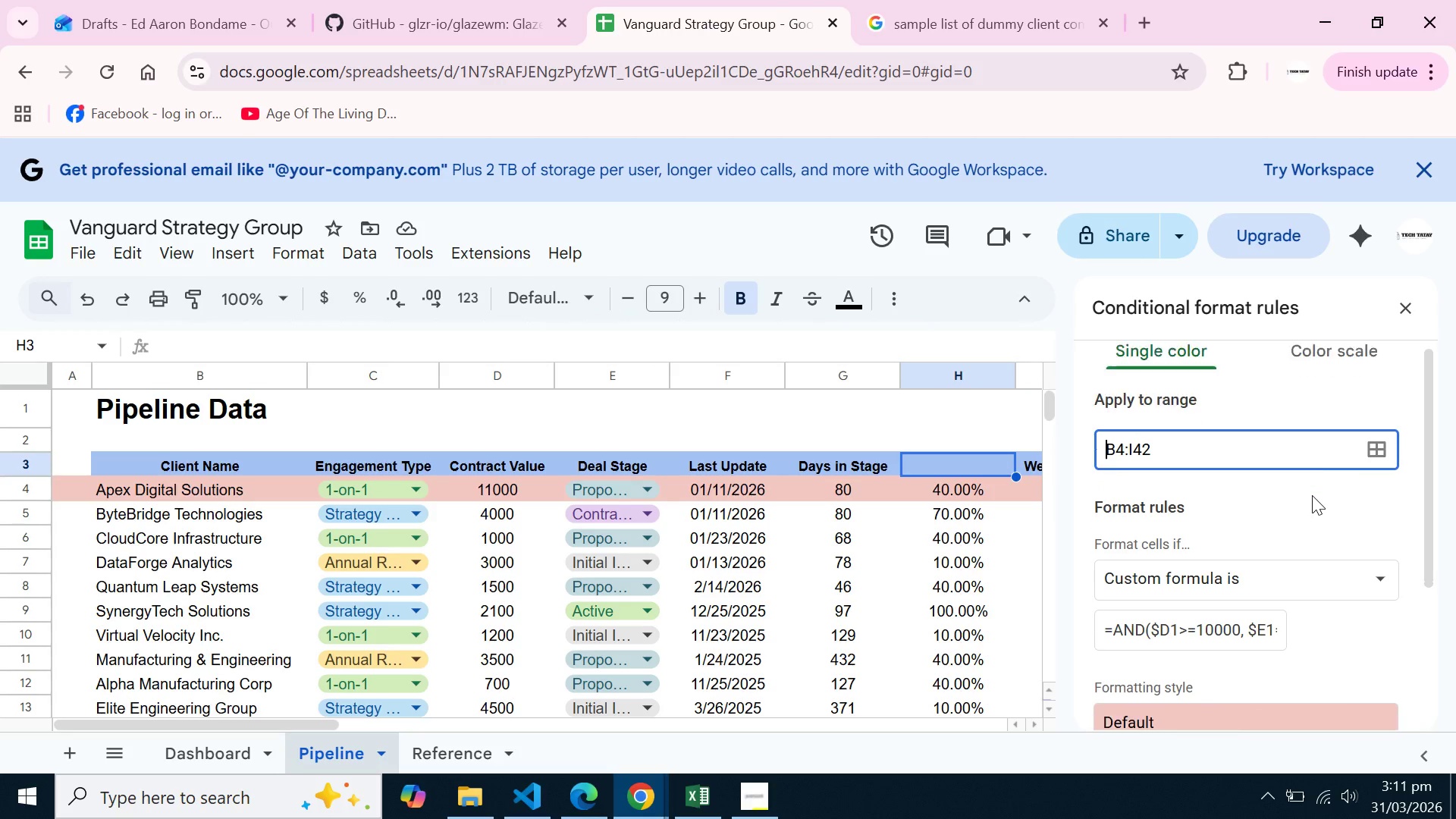 
scroll: coordinate [1312, 495], scroll_direction: down, amount: 2.0
 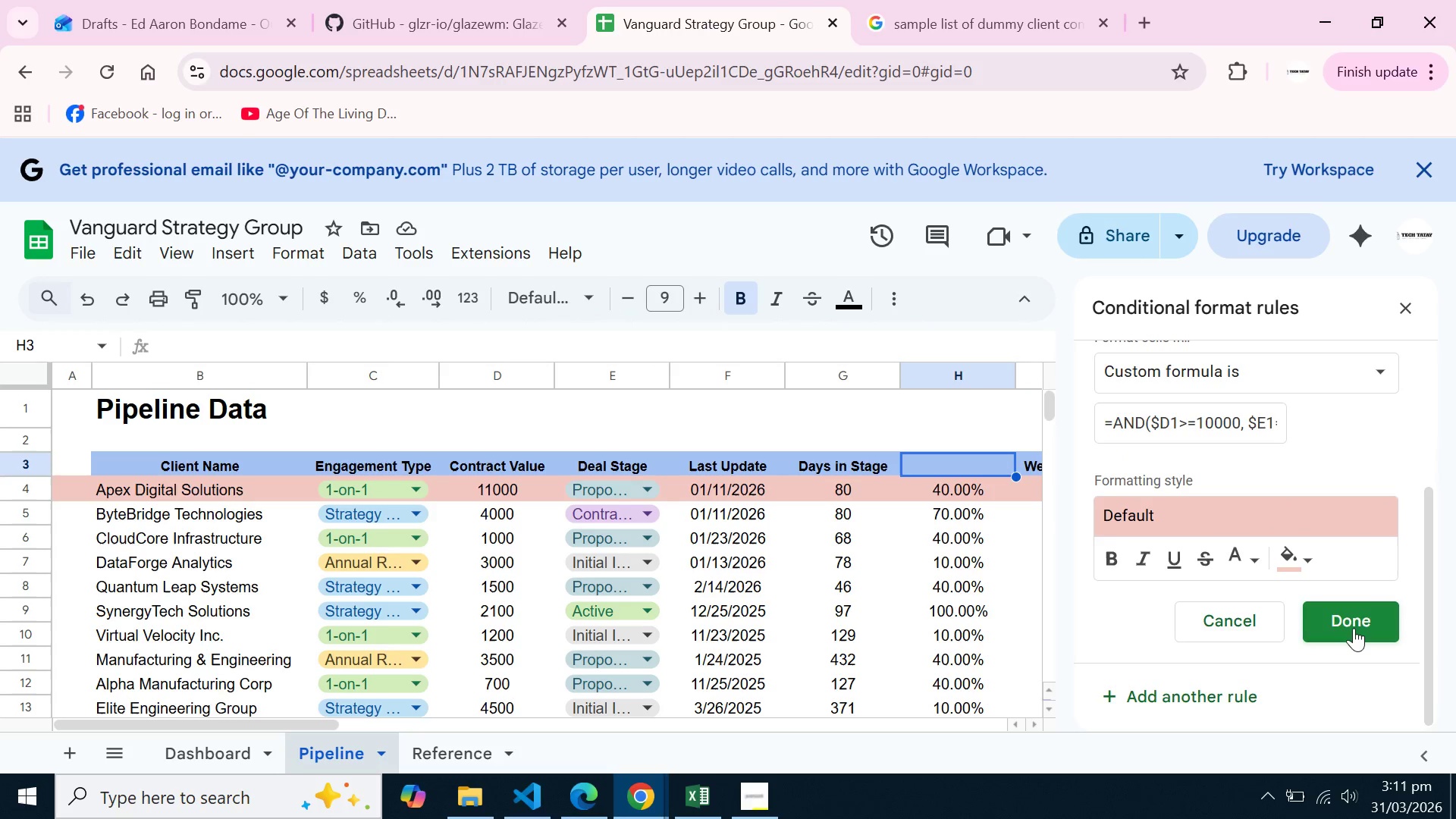 
left_click([1354, 628])
 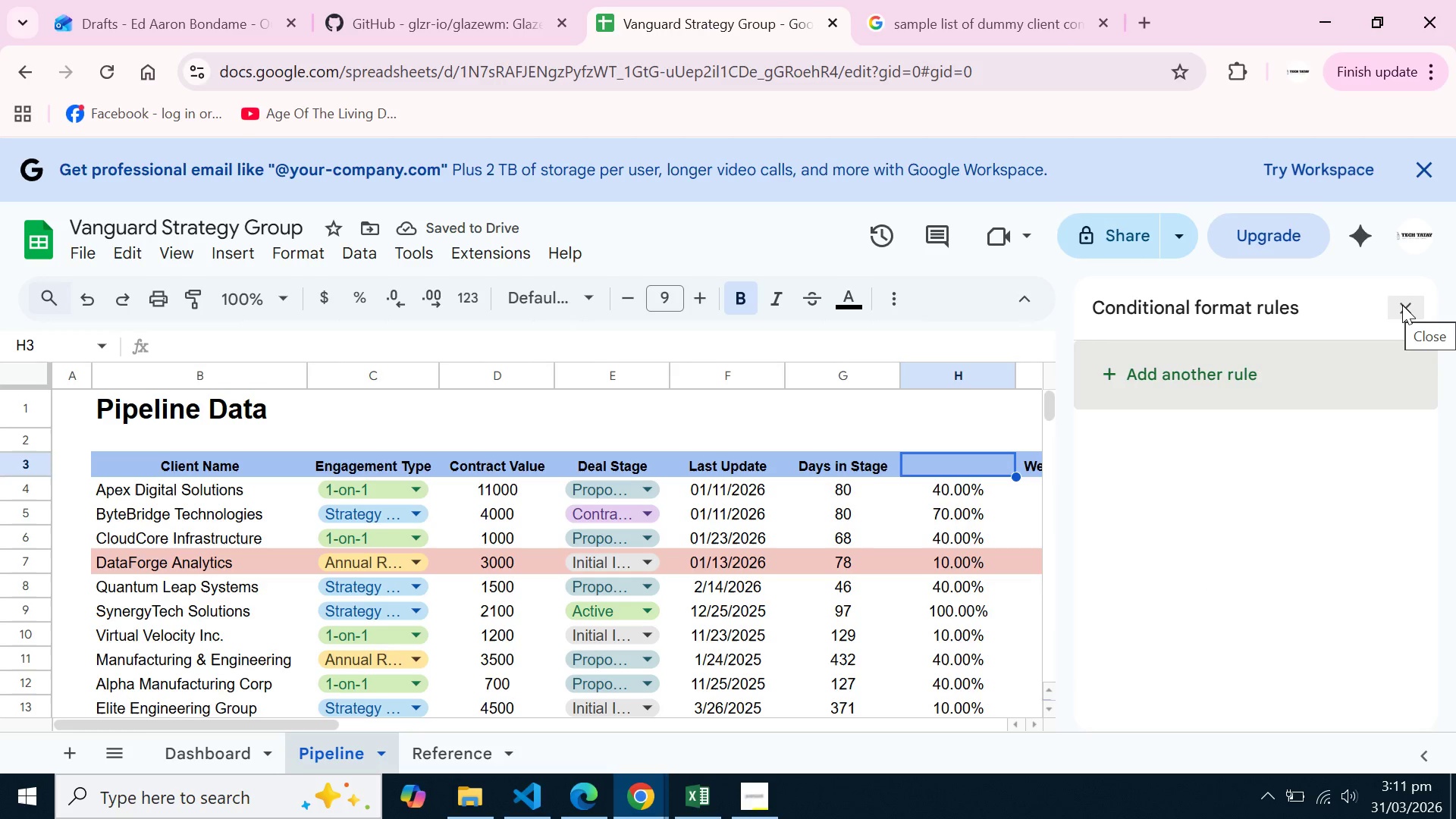 
left_click([1402, 305])
 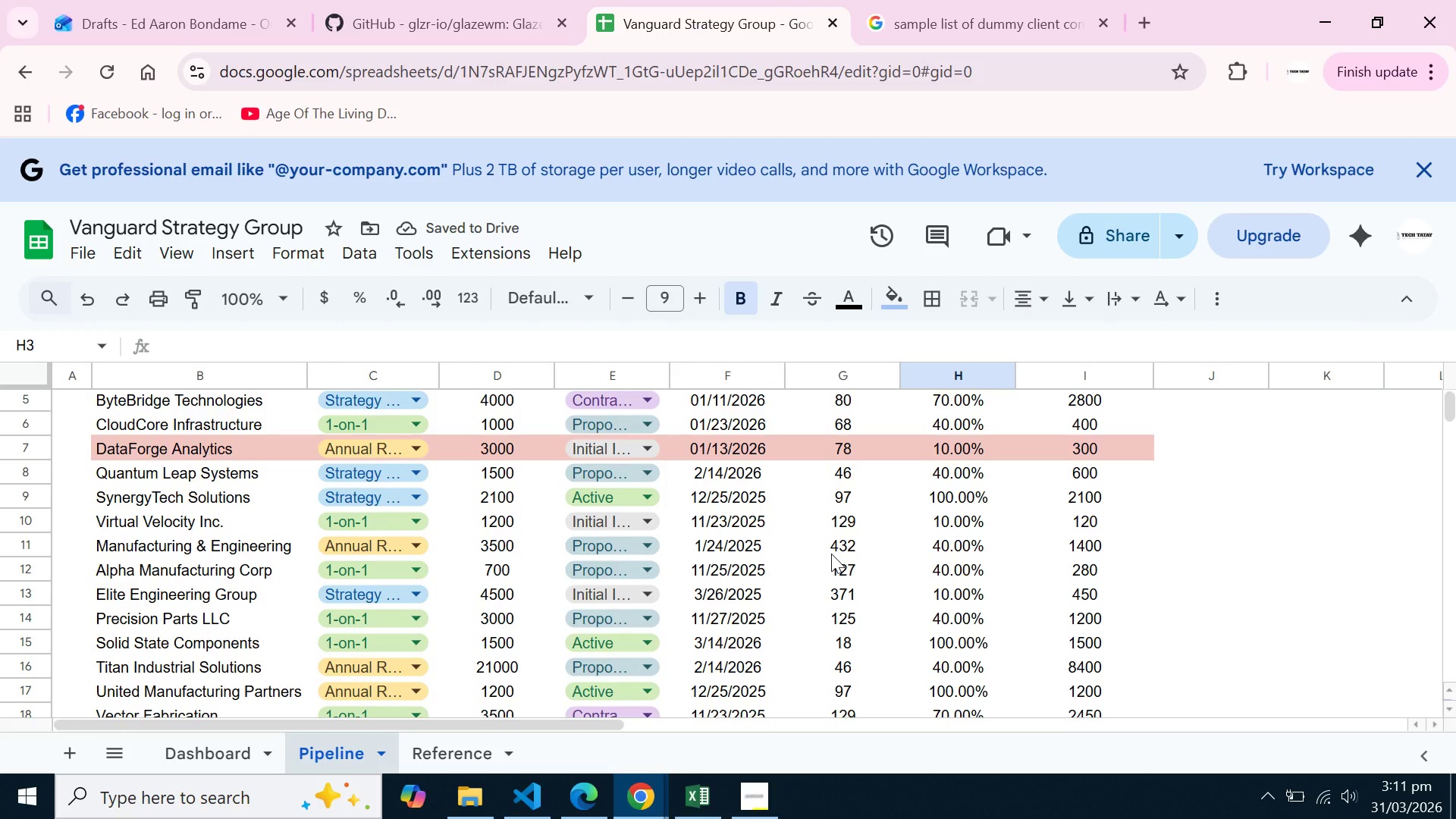 
scroll: coordinate [831, 554], scroll_direction: down, amount: 1.0
 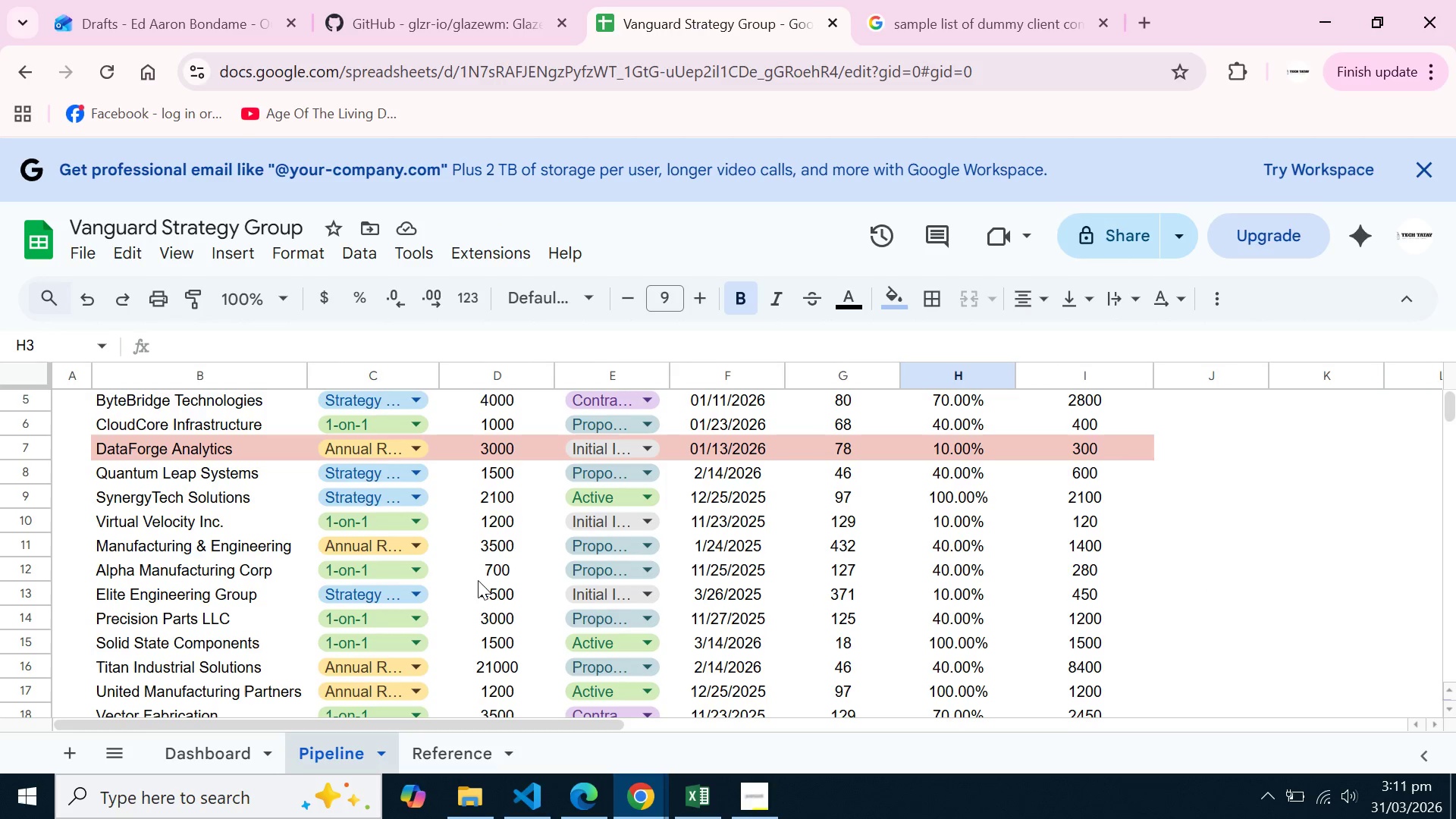 
left_click([478, 580])
 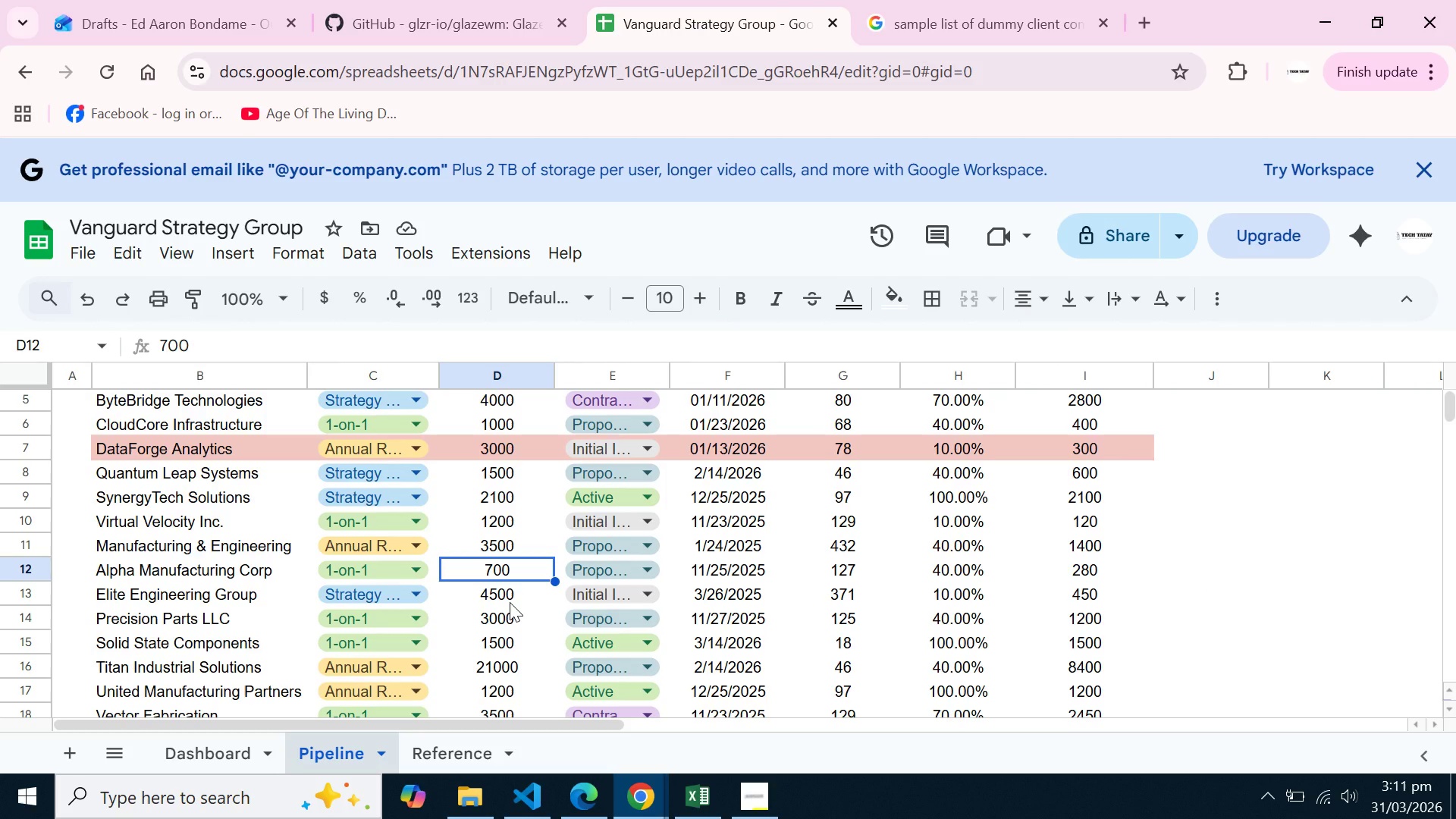 
type(17000)
 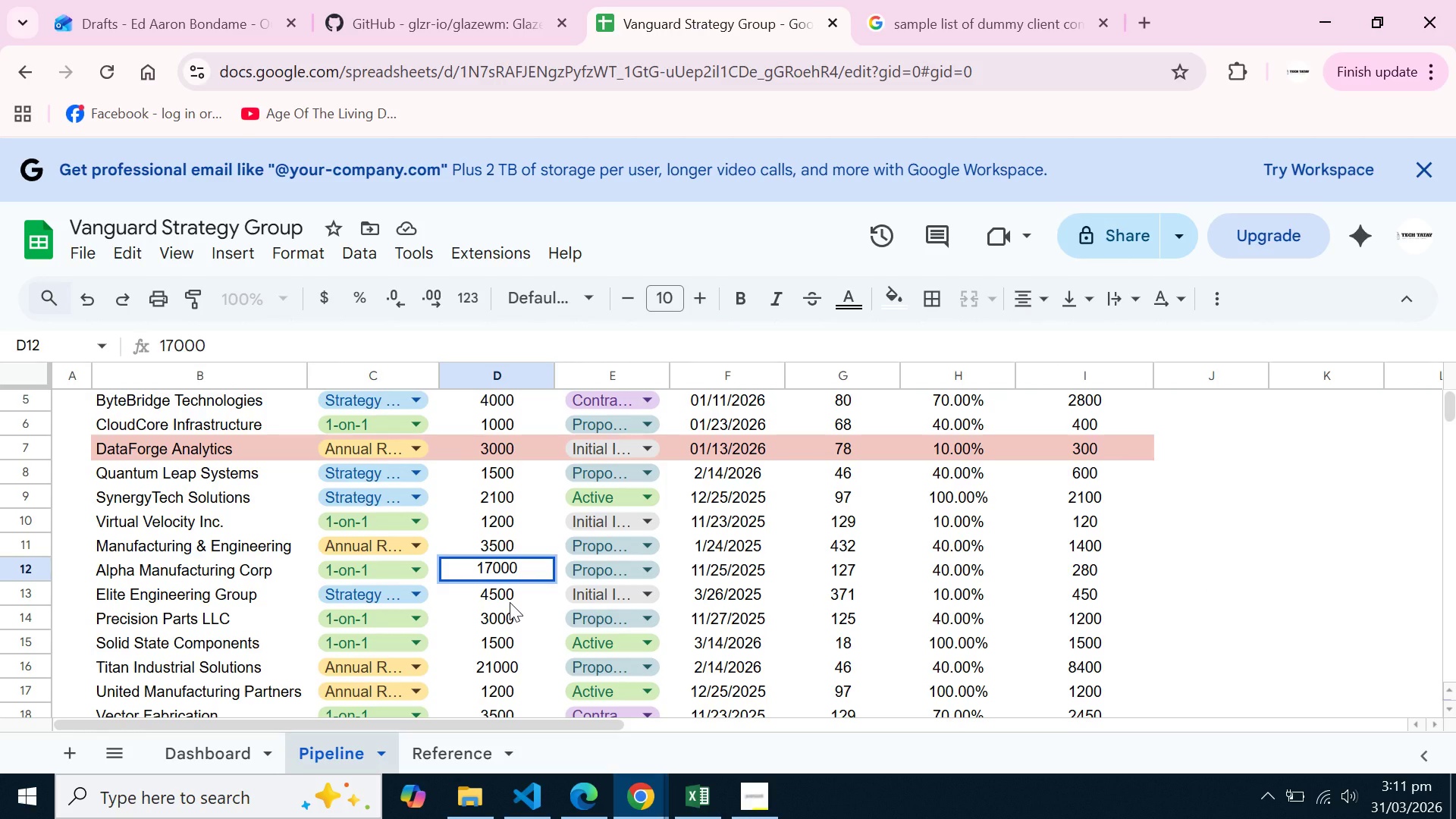 
key(Enter)
 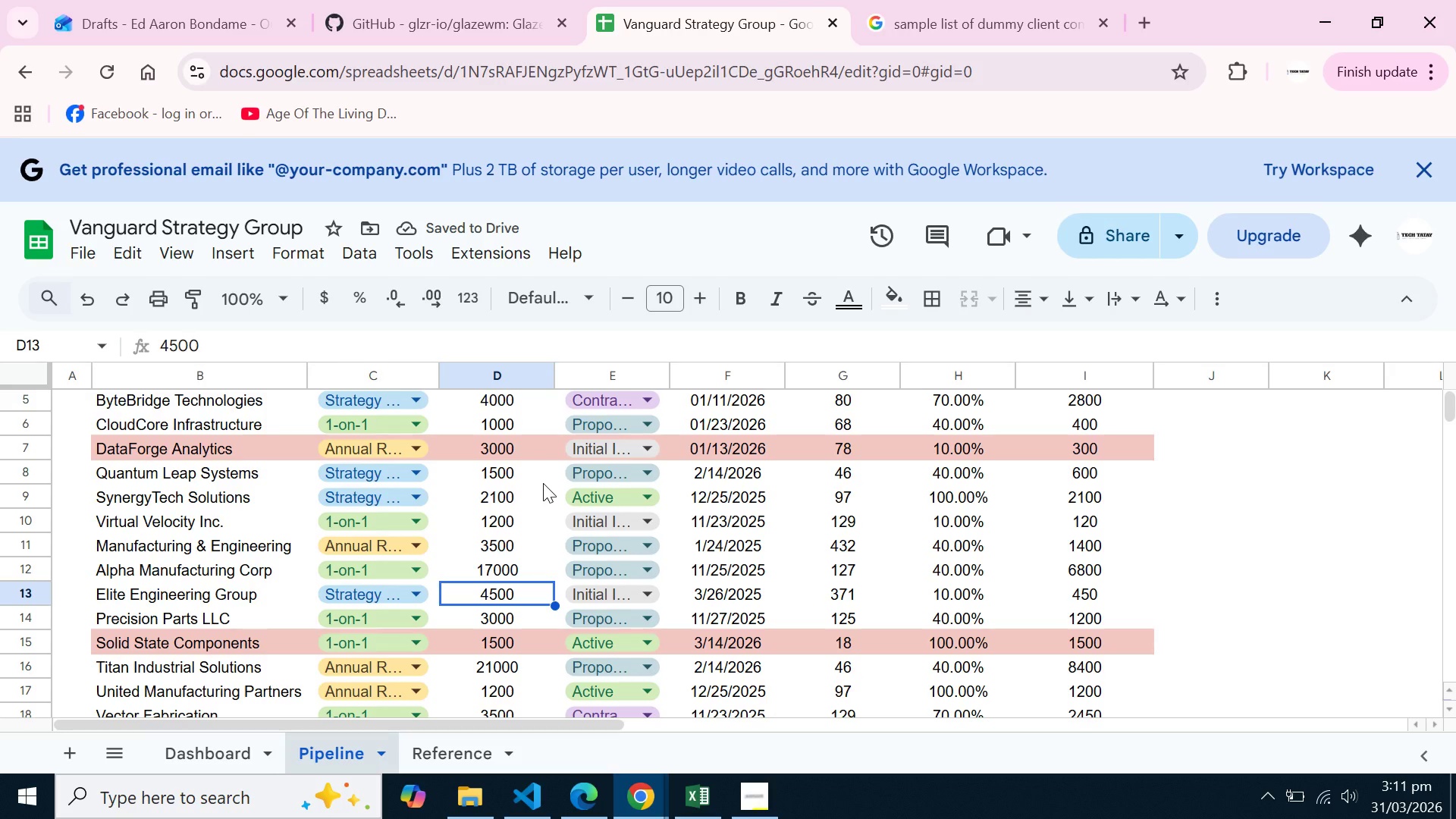 
wait(6.22)
 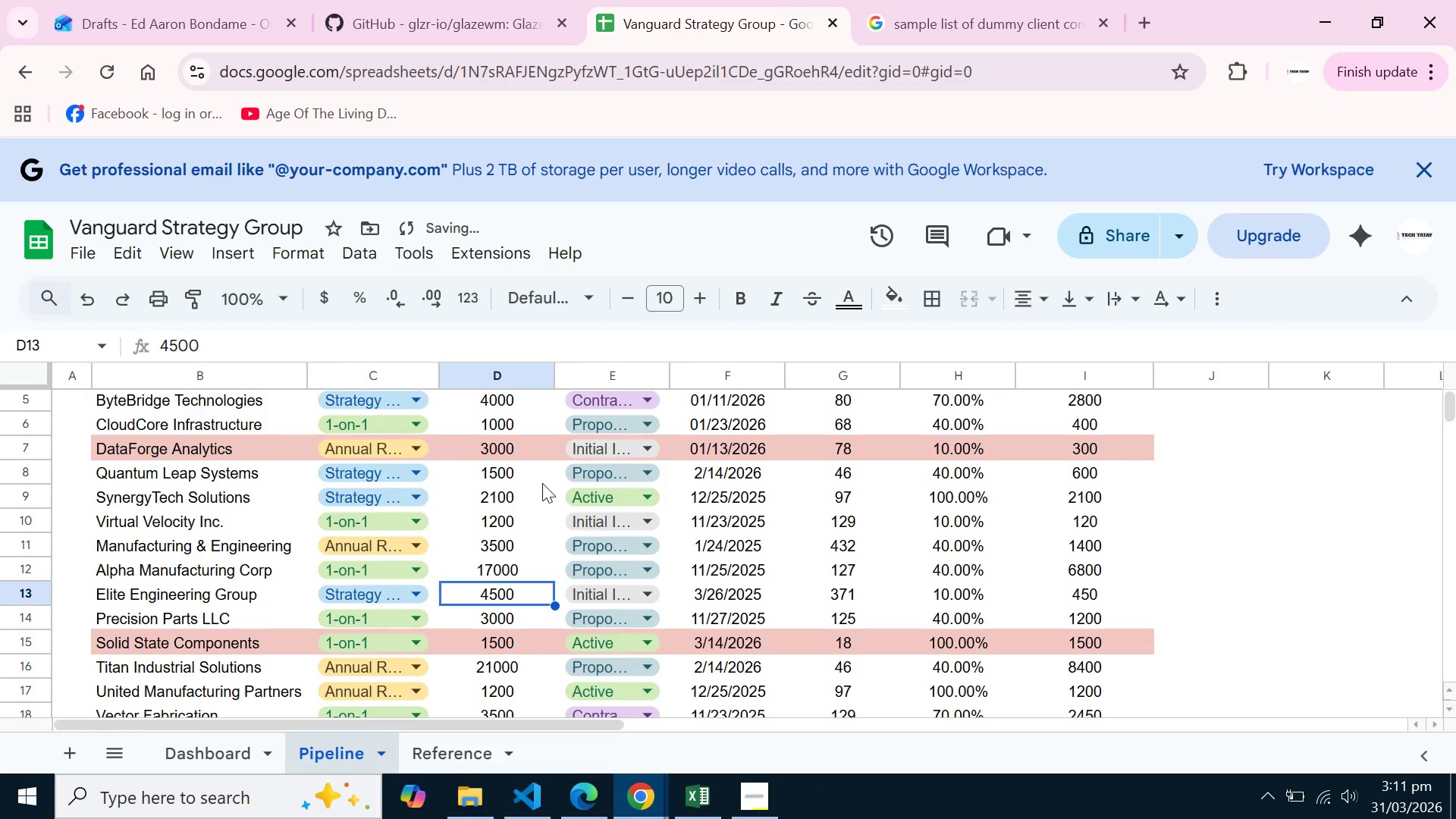 
key(Control+Z)
 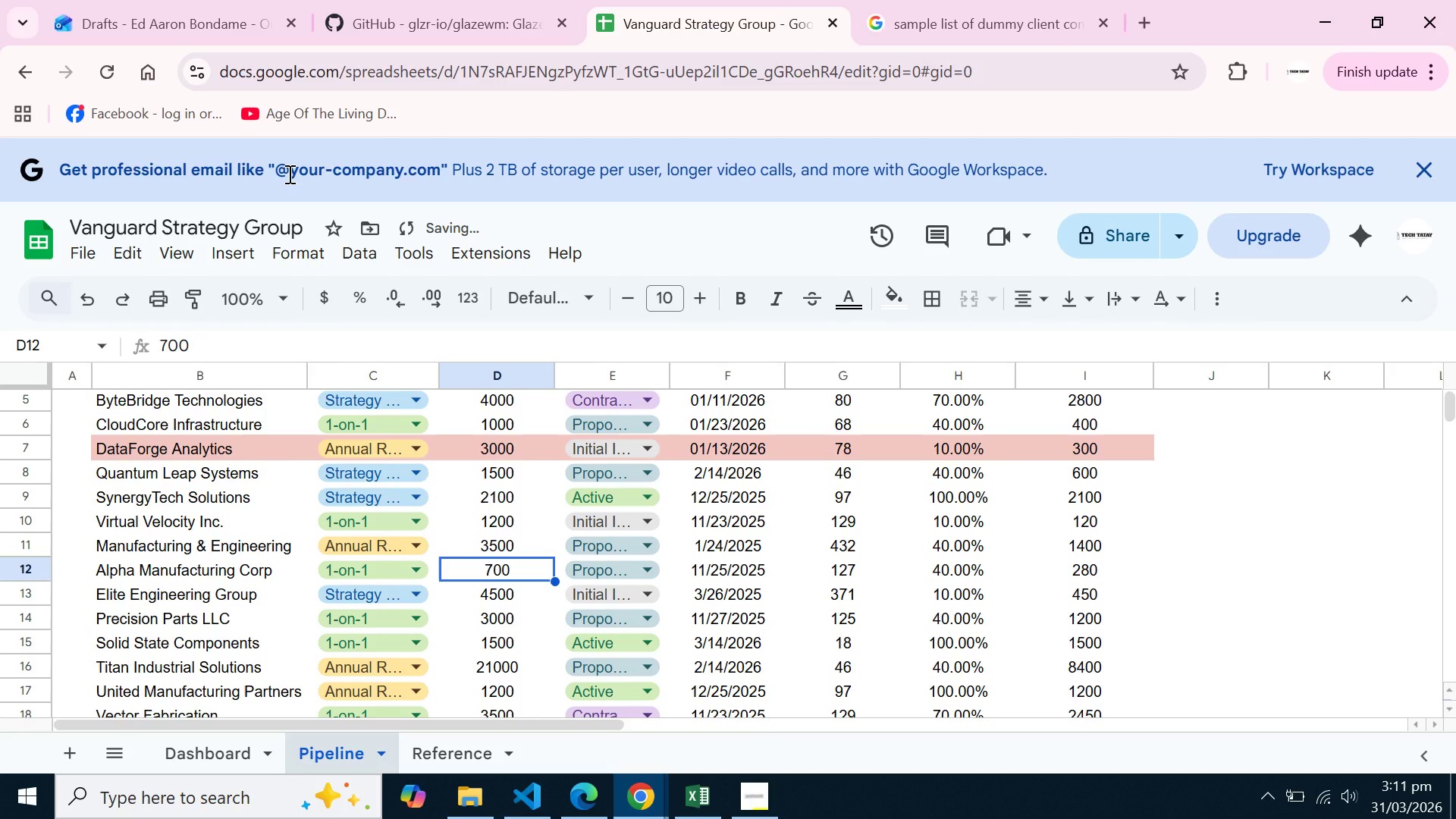 
key(Control+Z)
 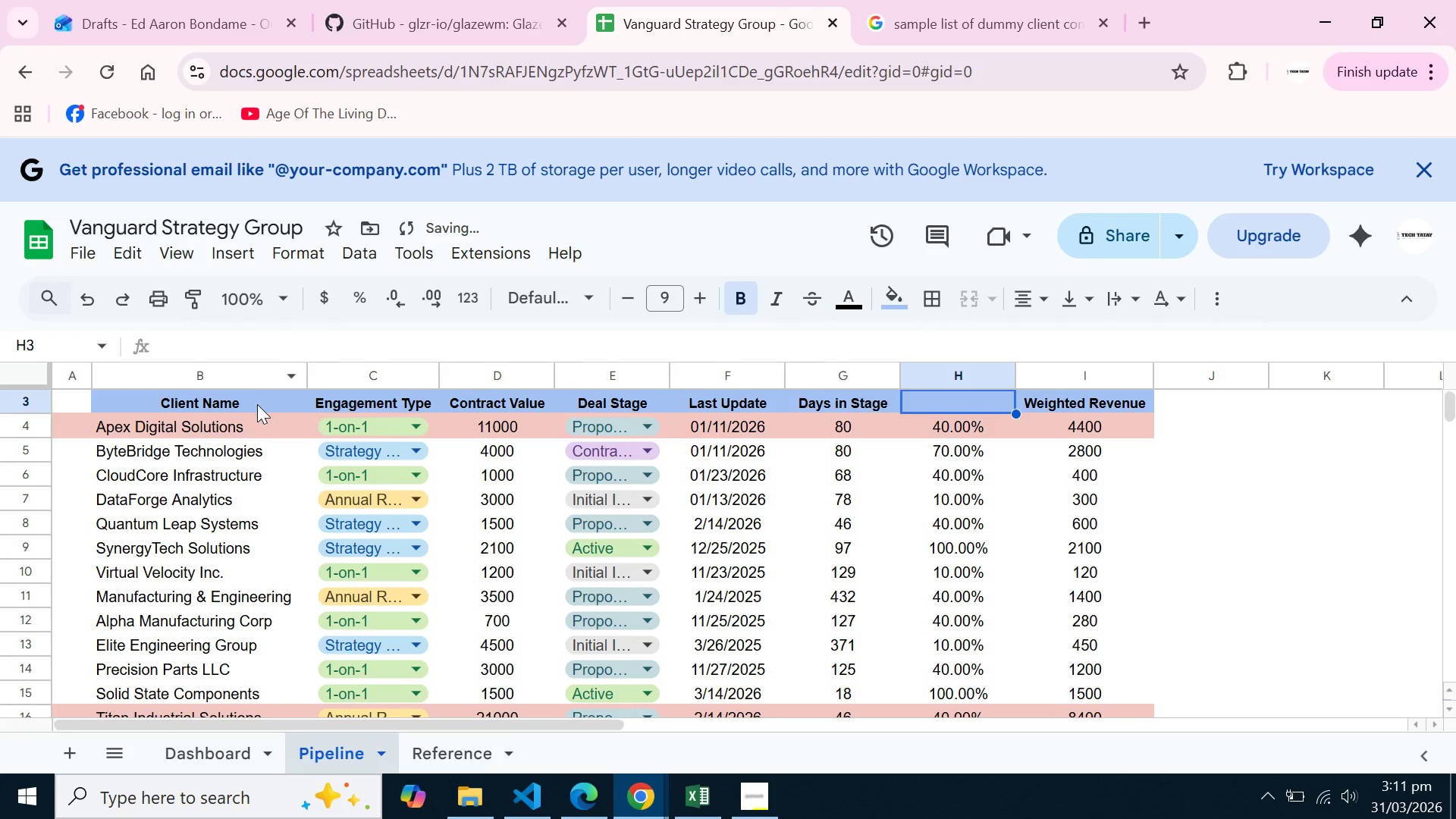 
scroll: coordinate [271, 465], scroll_direction: up, amount: 1.0
 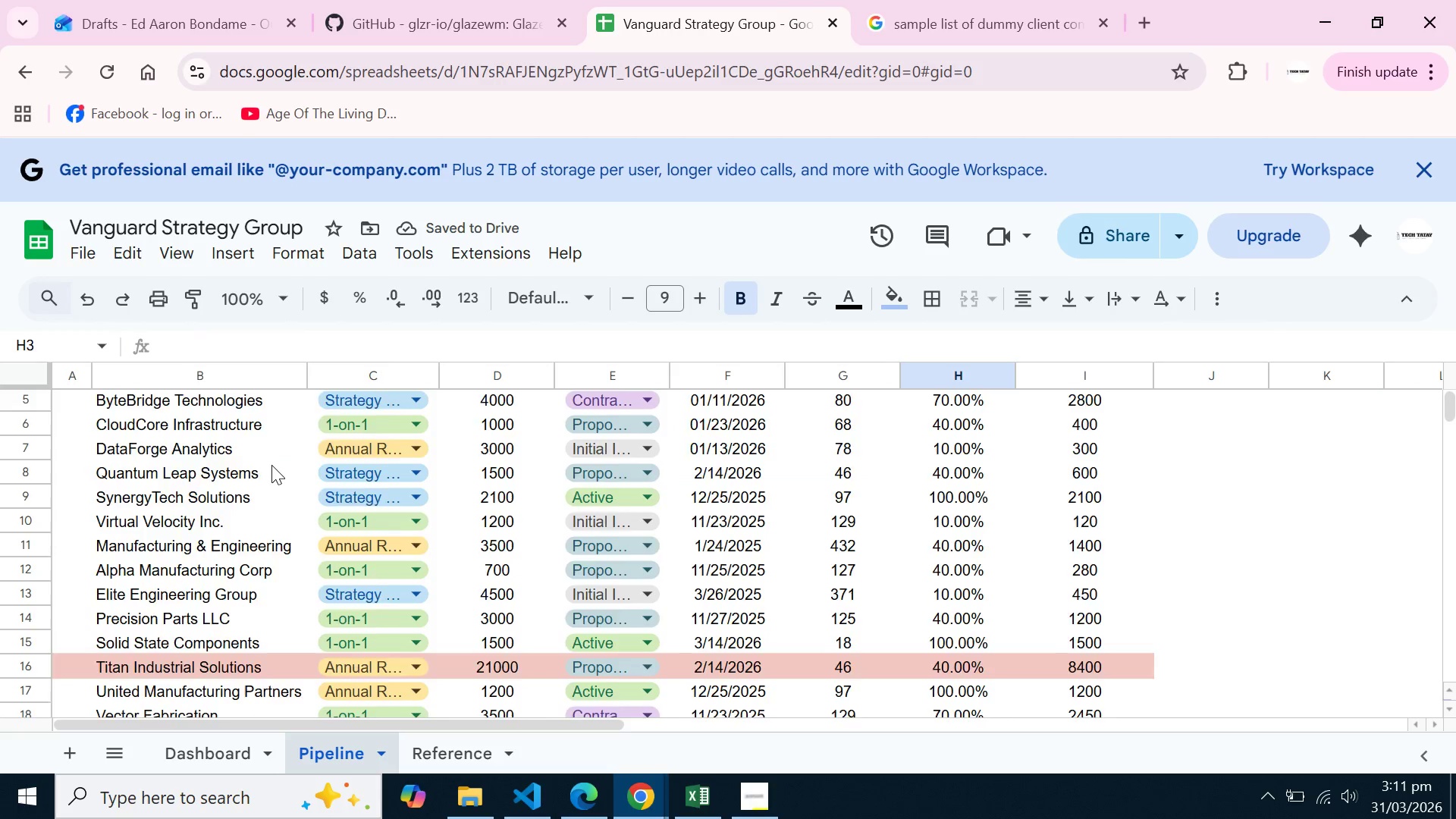 
scroll: coordinate [271, 465], scroll_direction: down, amount: 4.0
 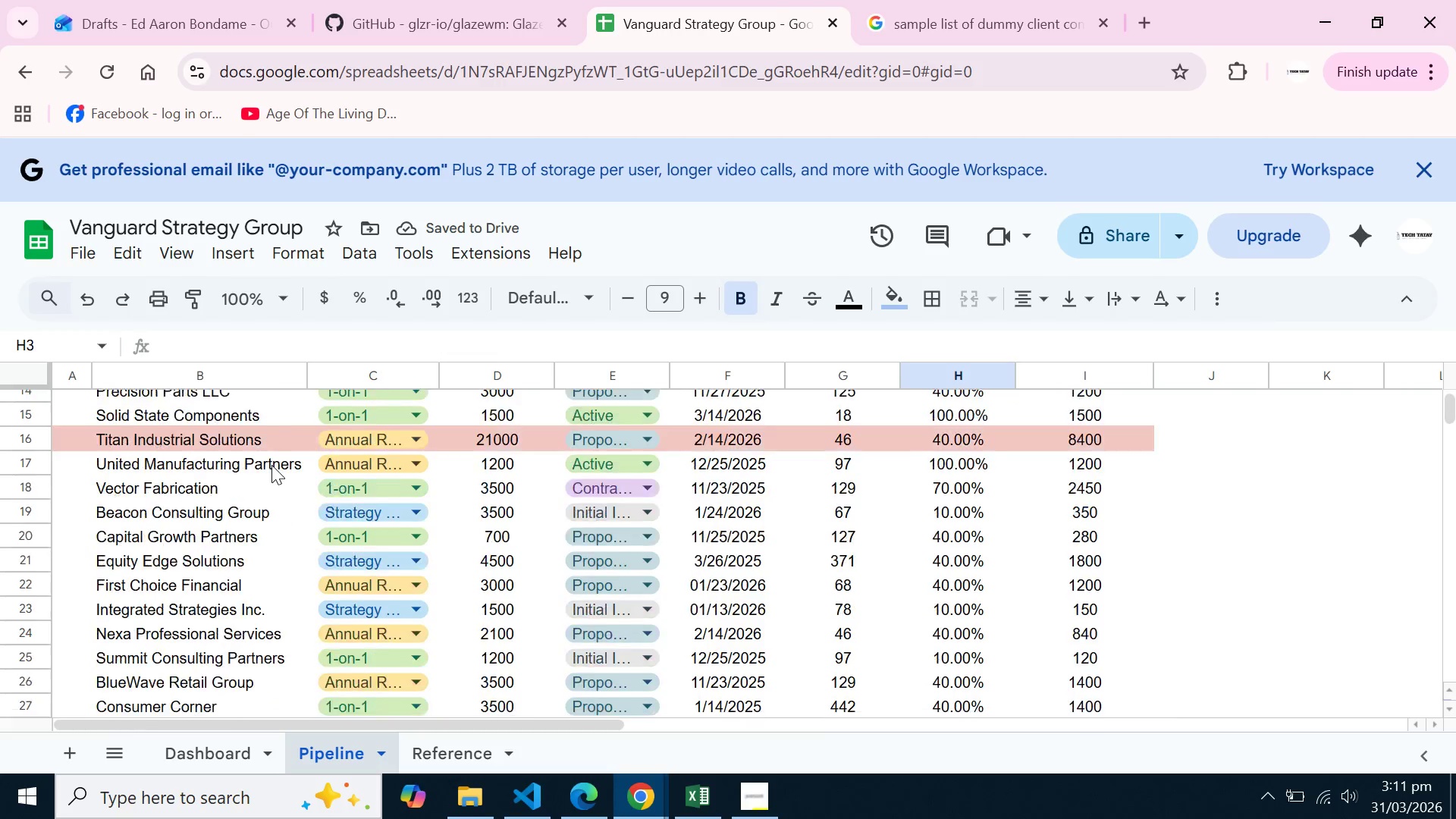 
scroll: coordinate [515, 500], scroll_direction: up, amount: 4.0
 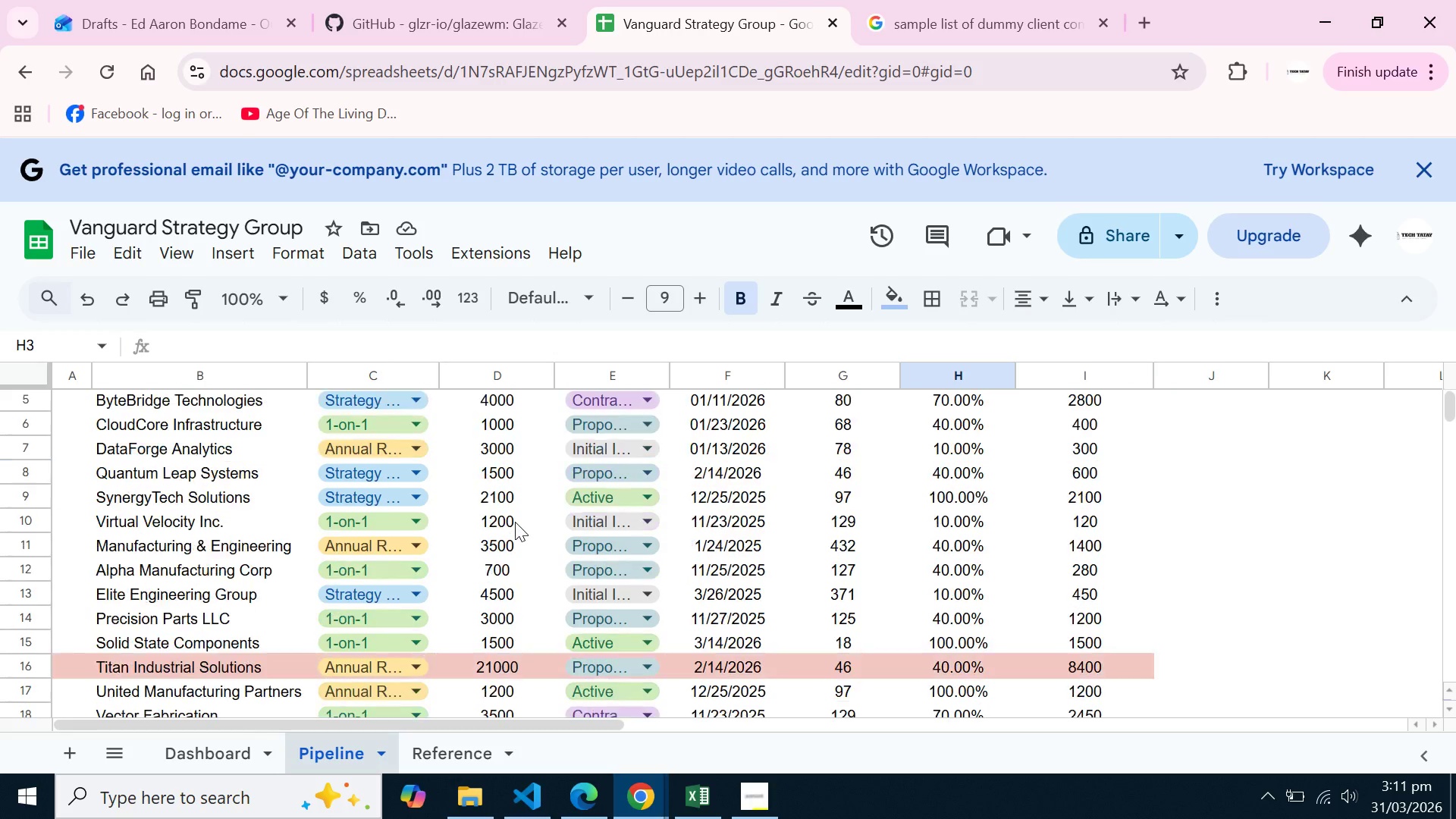 
scroll: coordinate [515, 522], scroll_direction: down, amount: 1.0
 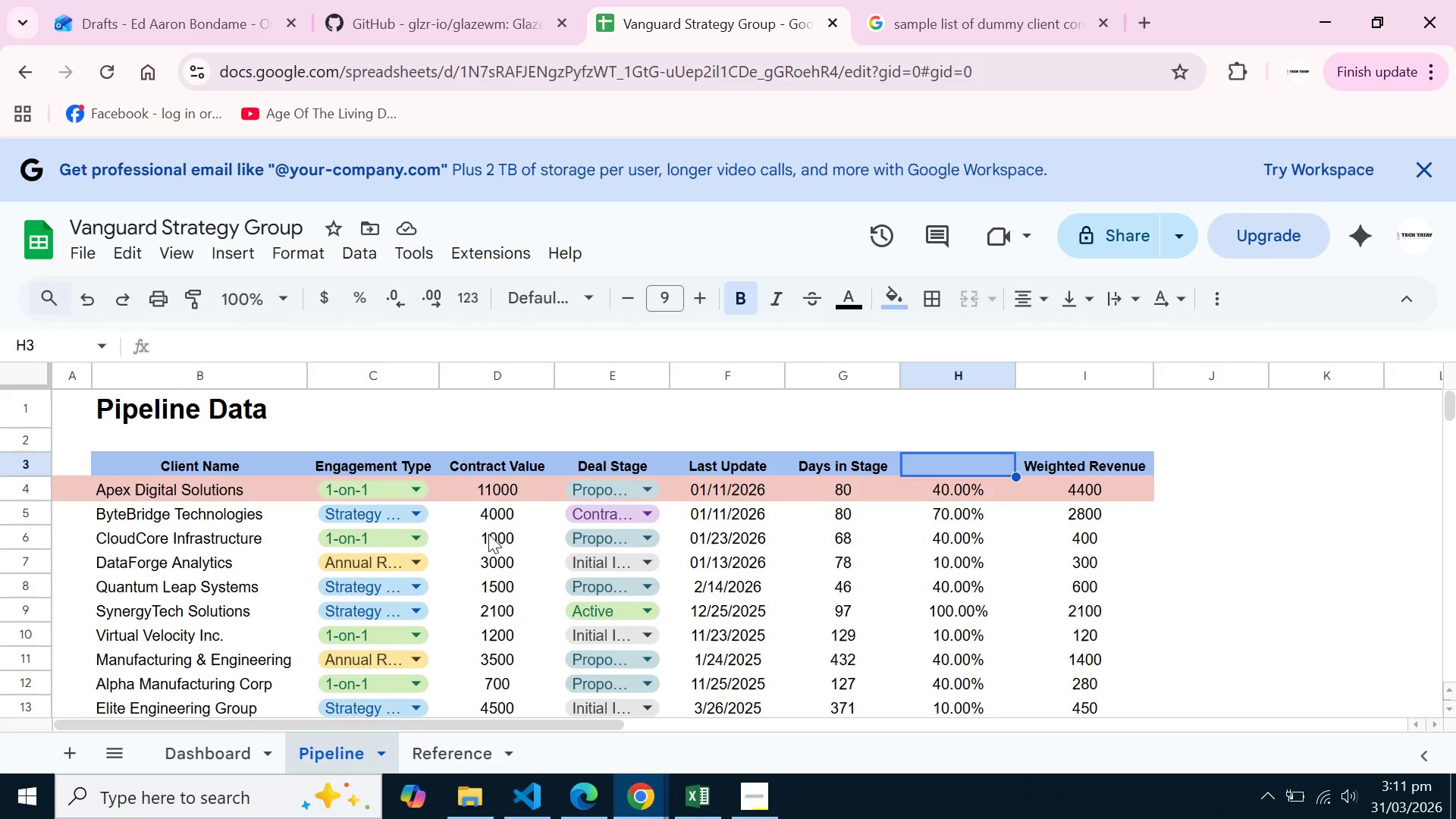 
scroll: coordinate [488, 534], scroll_direction: up, amount: 3.0
 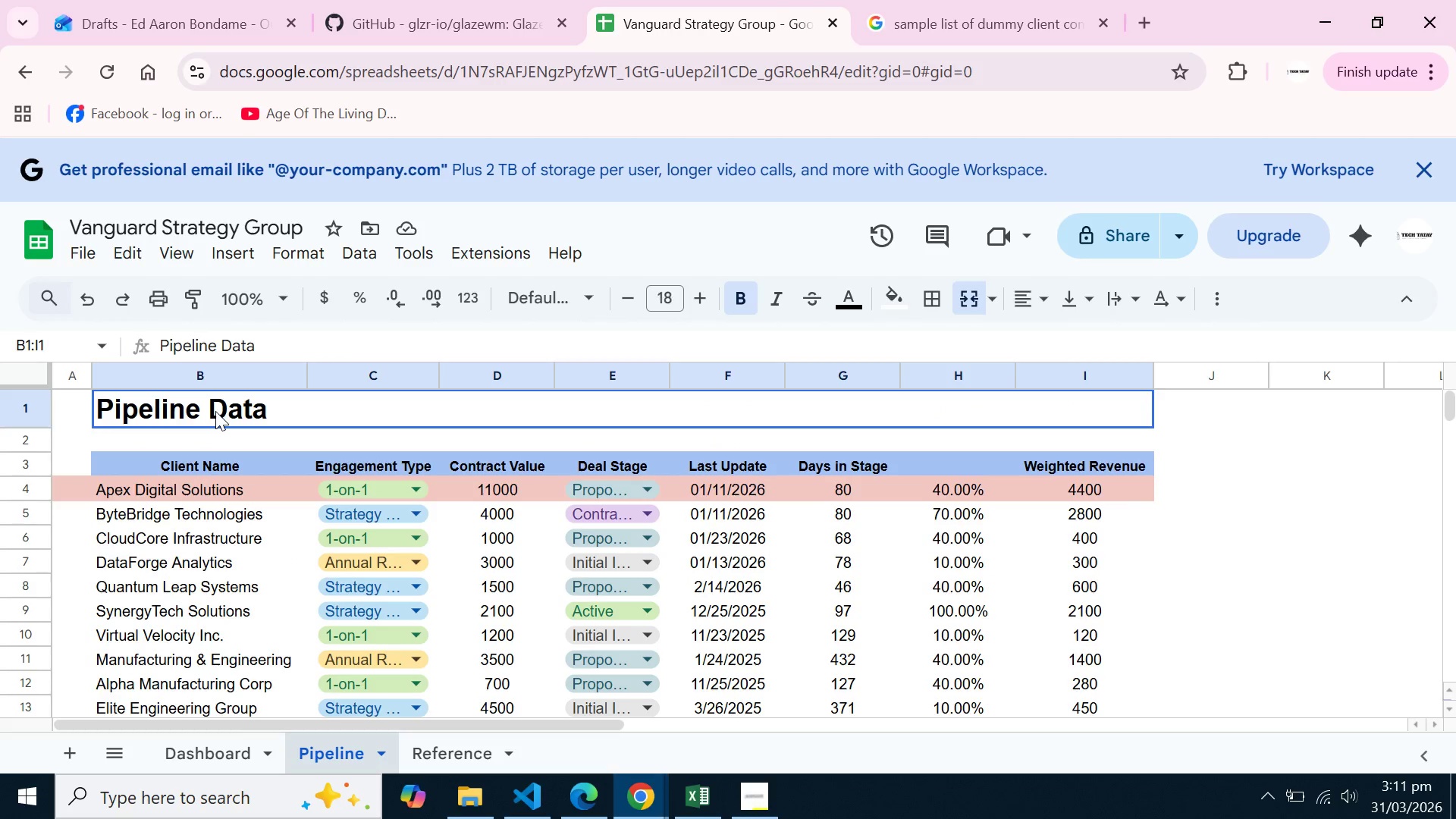 
left_click([215, 411])
 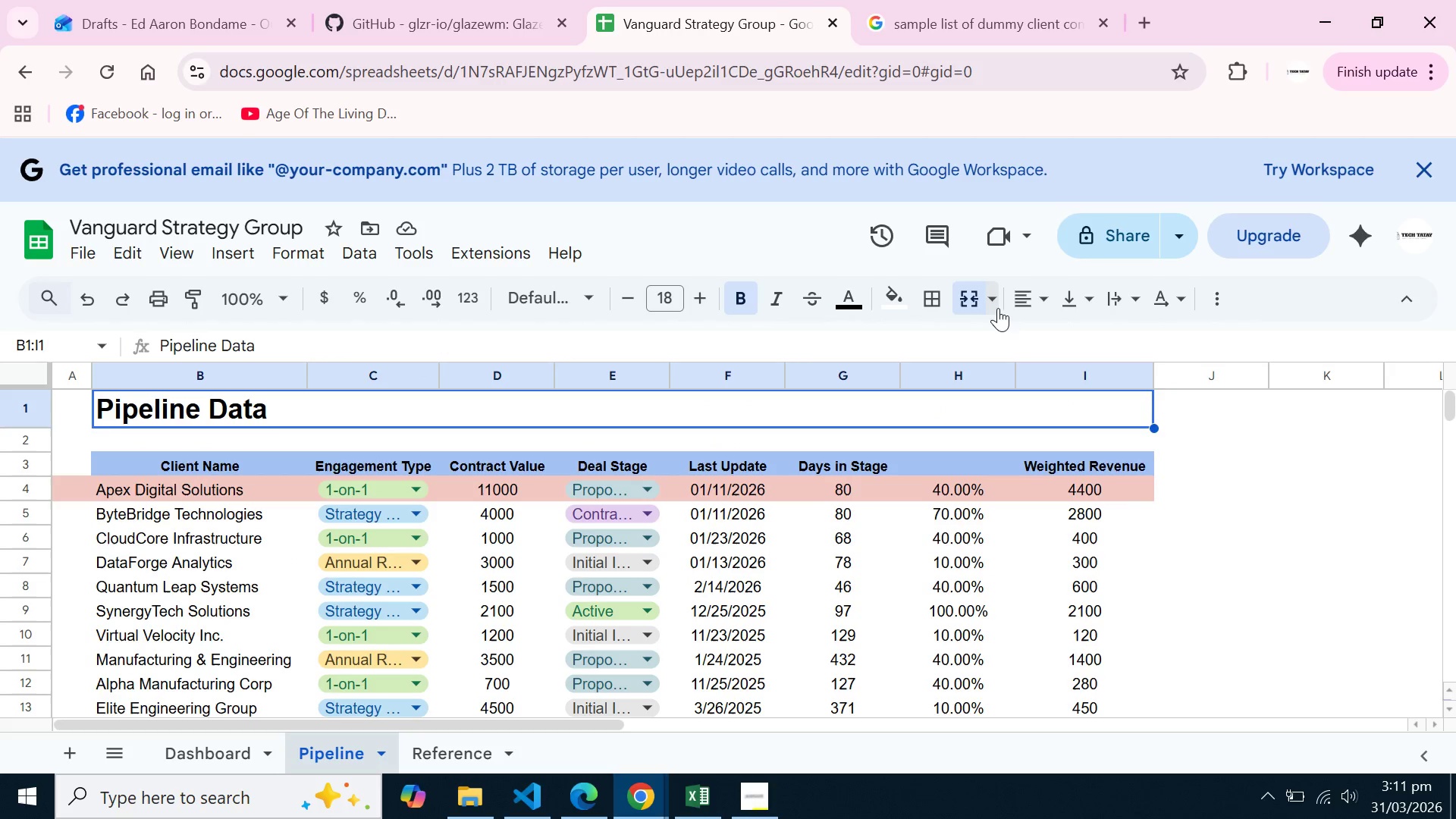 
left_click([990, 307])
 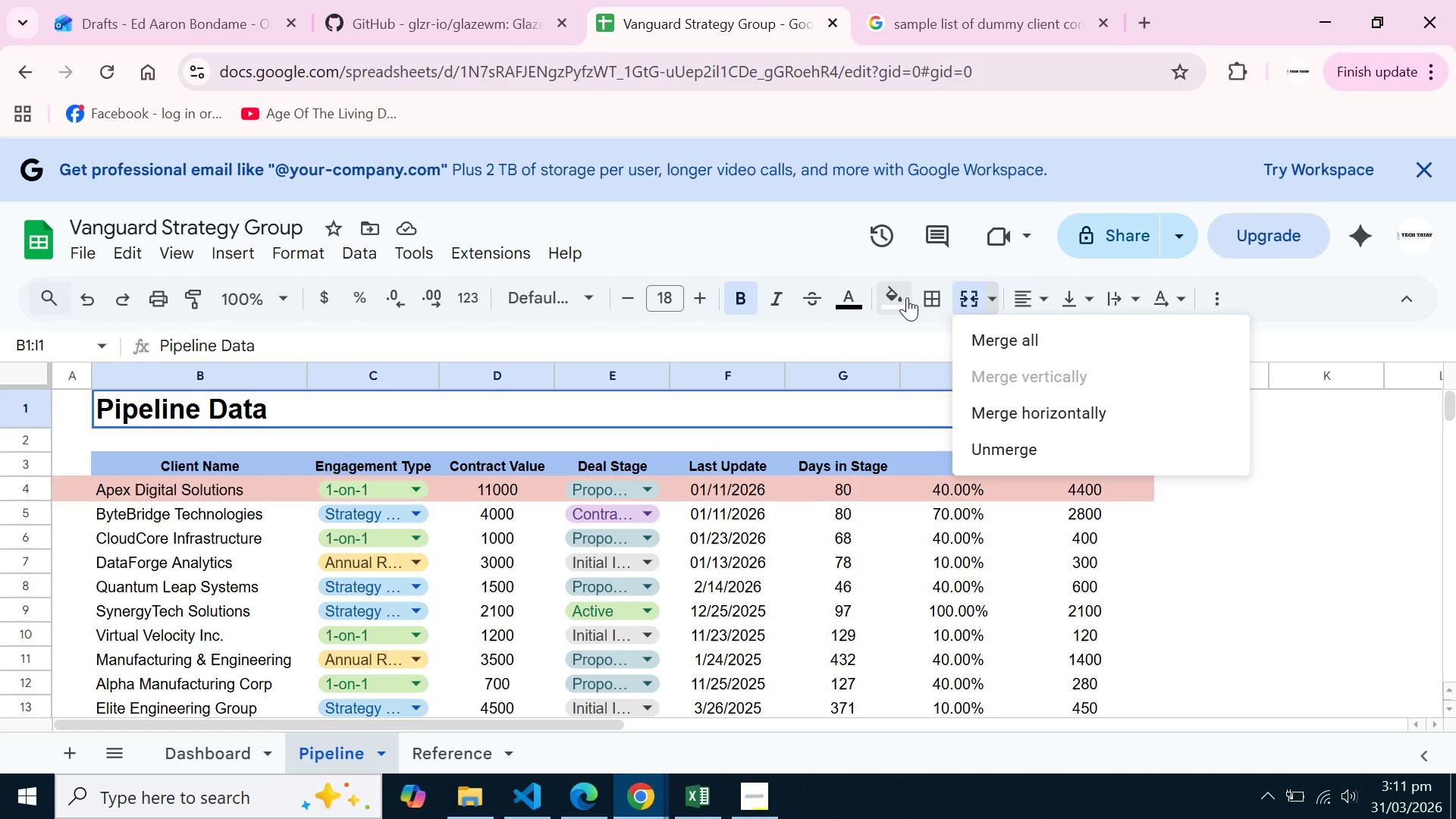 
left_click([929, 299])
 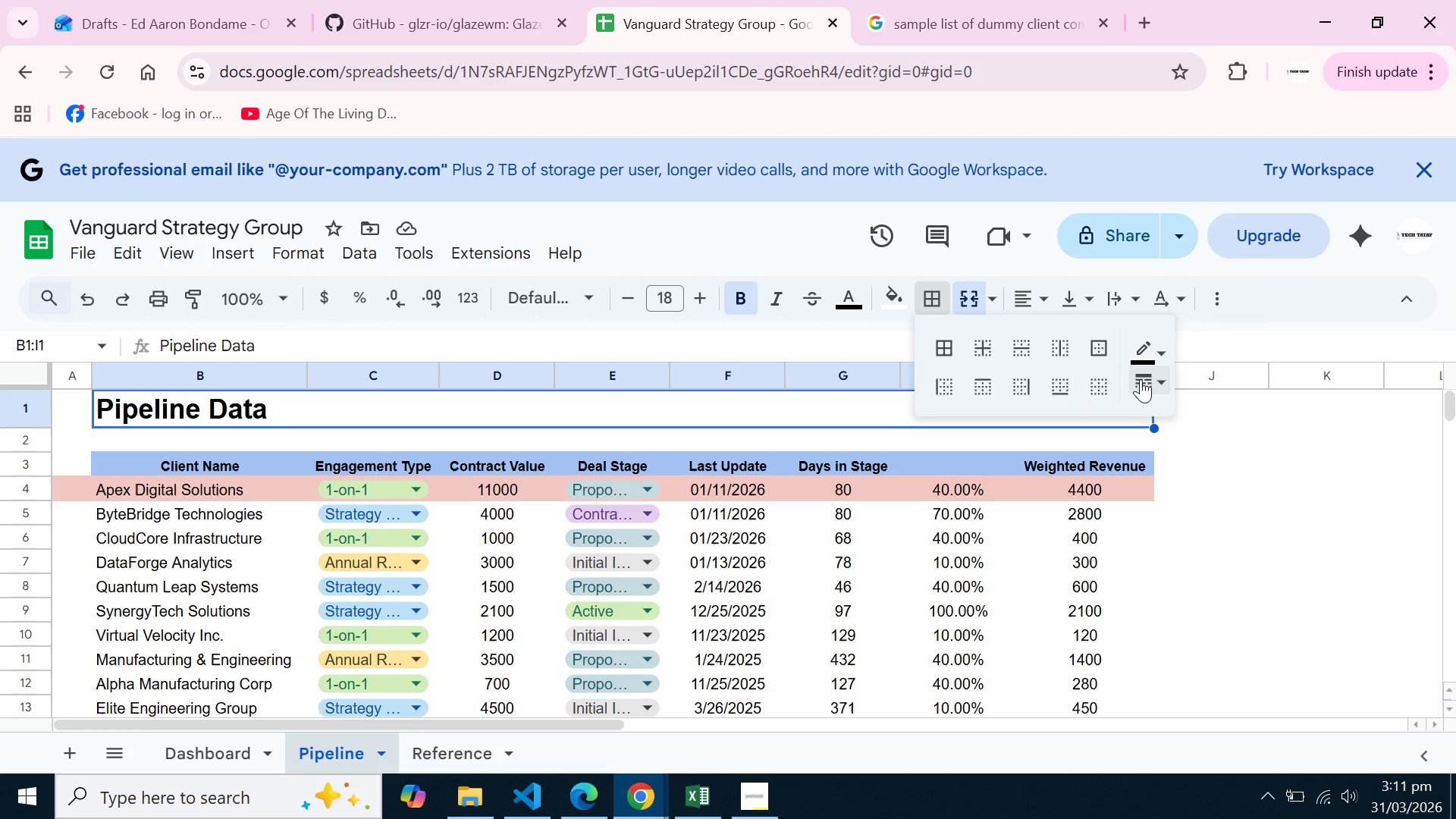 
left_click([1159, 378])
 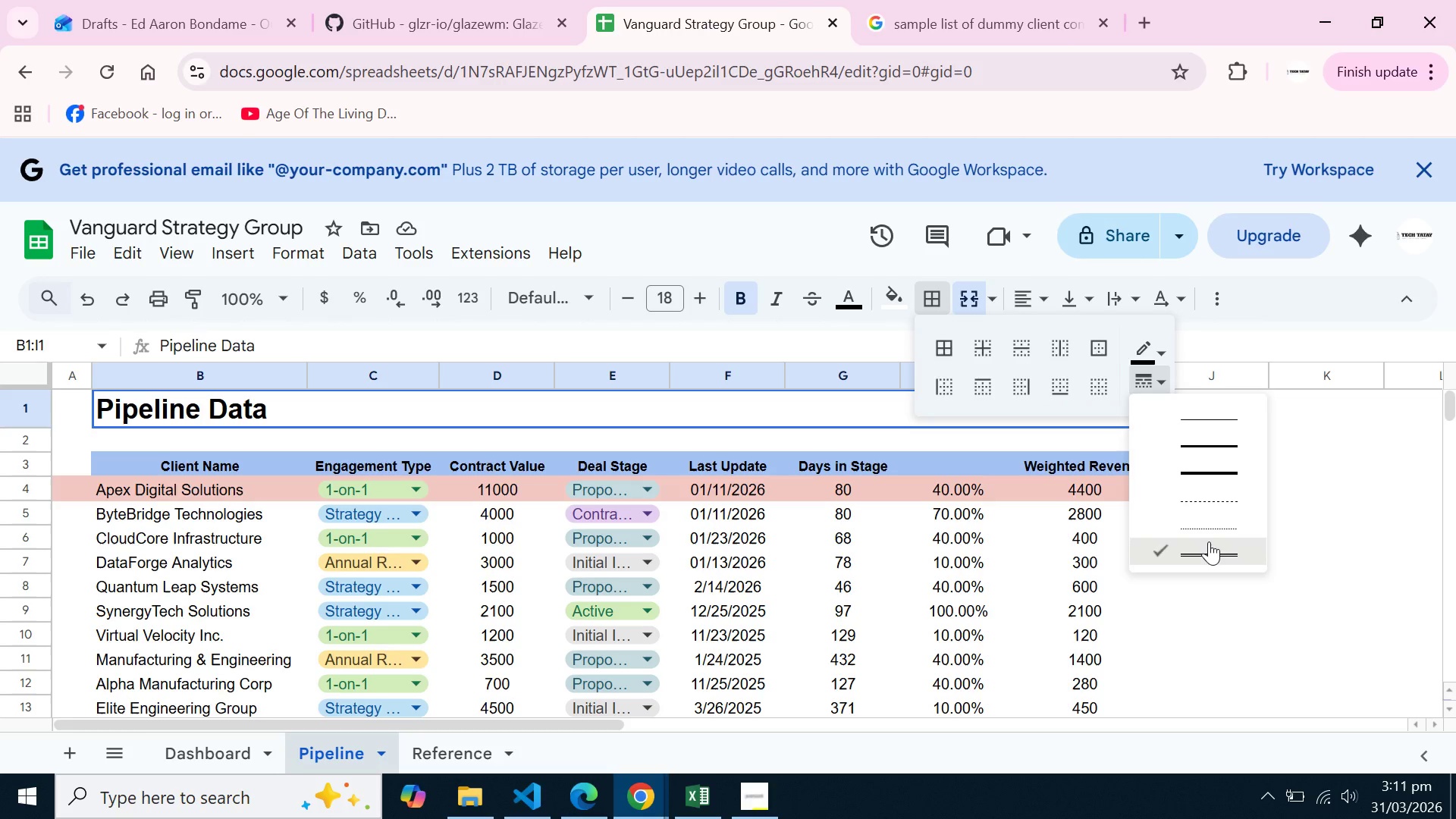 
left_click([1209, 541])
 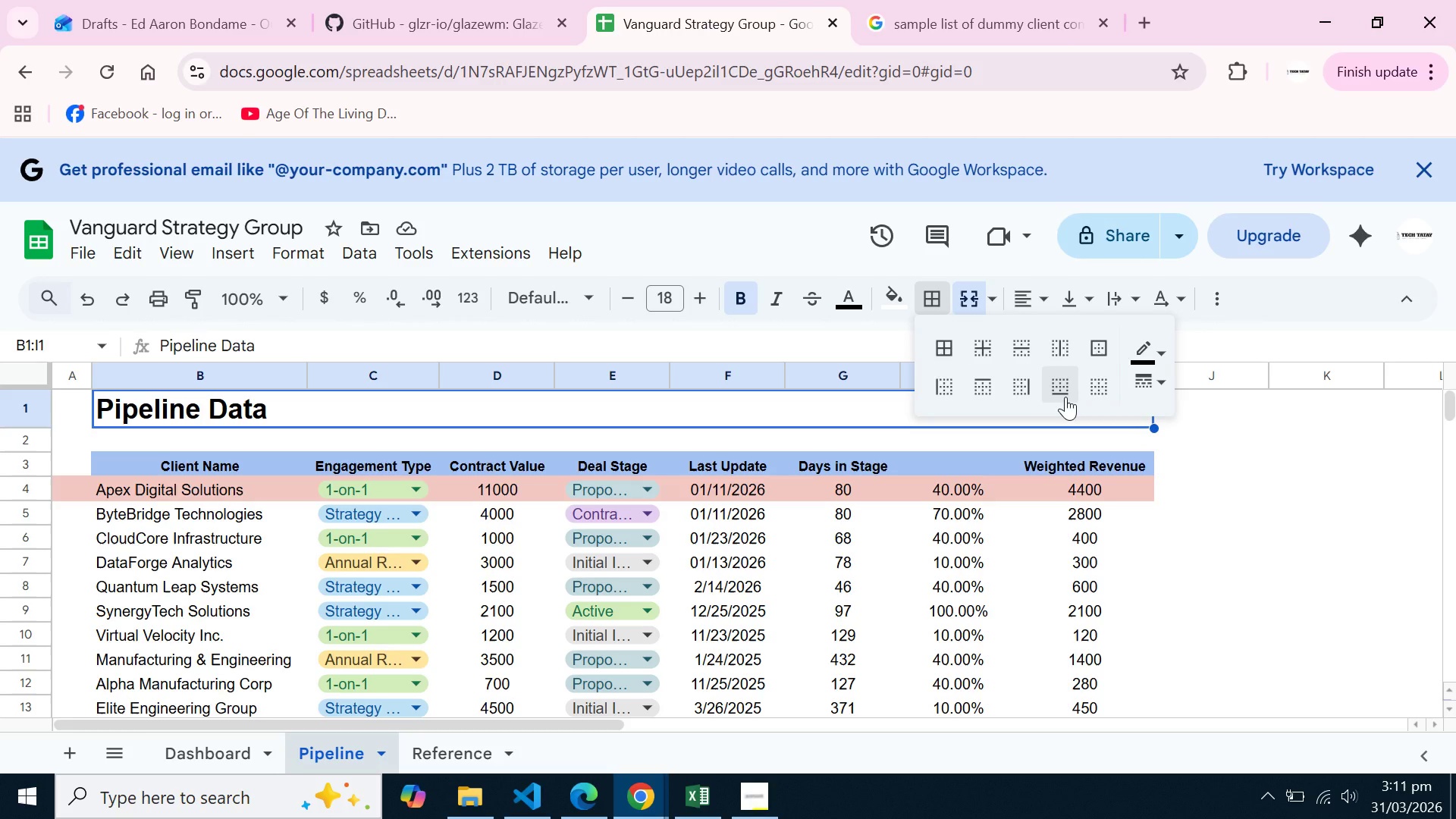 
left_click([1065, 397])
 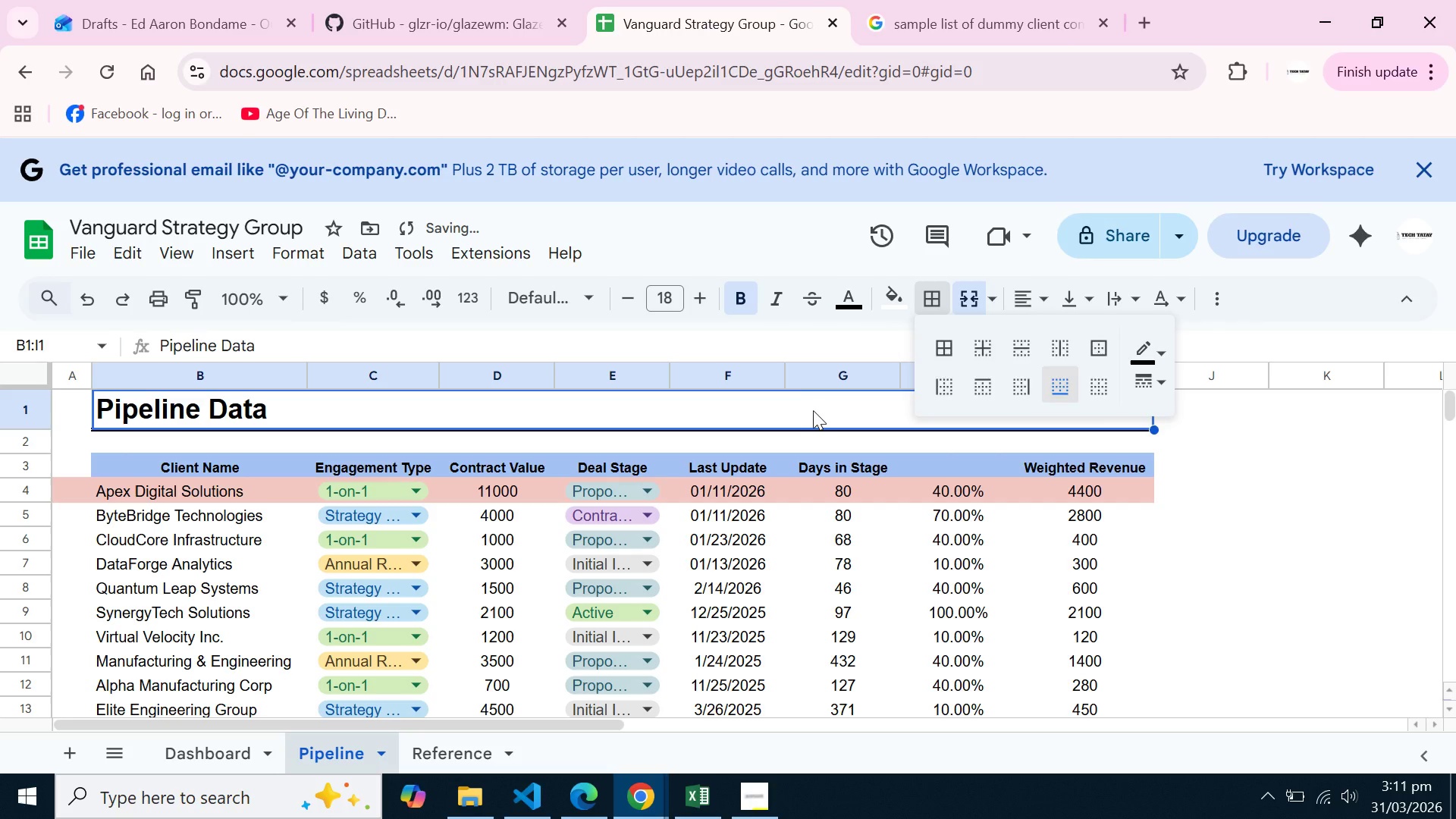 
left_click([811, 411])
 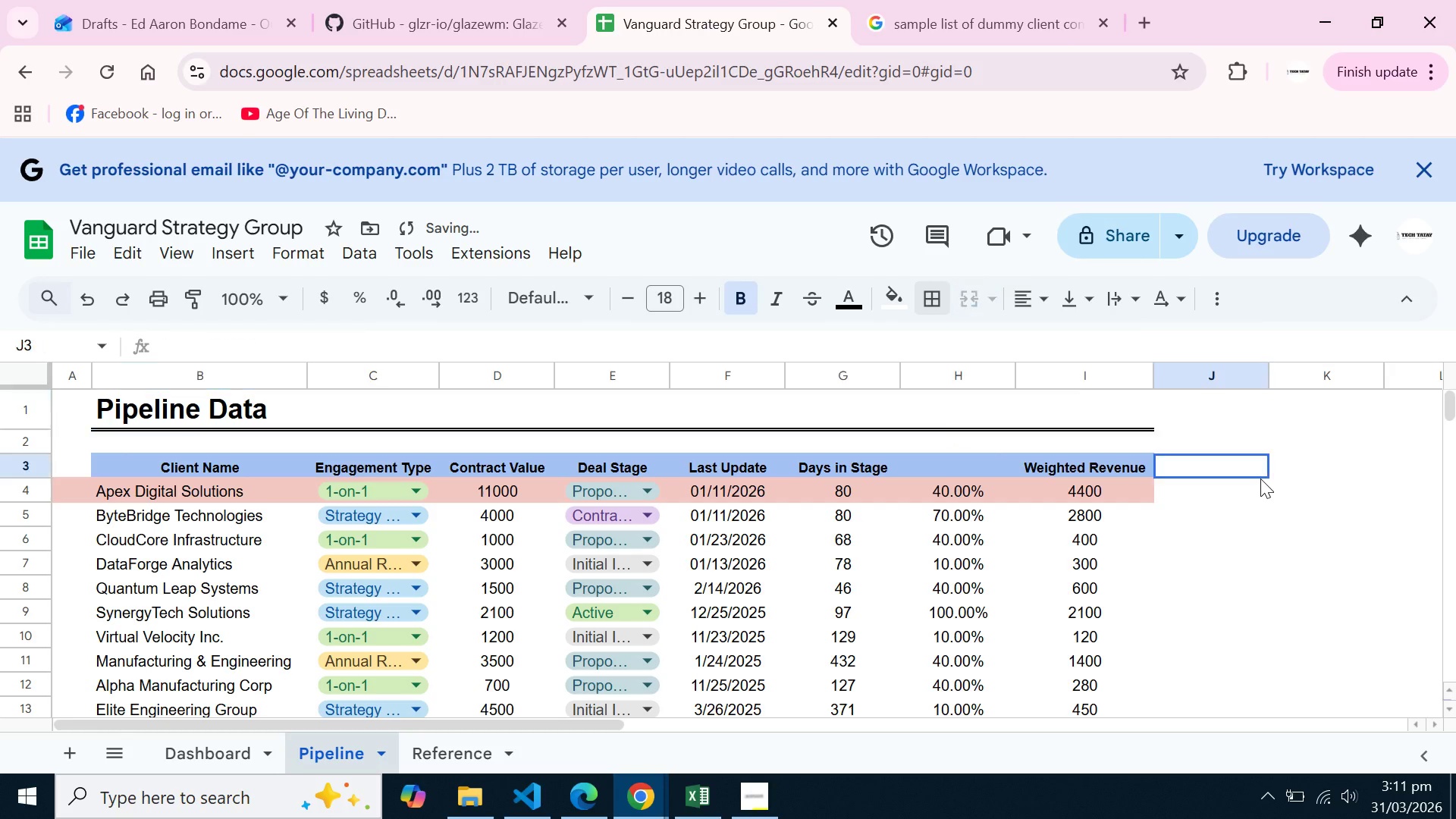 
left_click([1260, 479])
 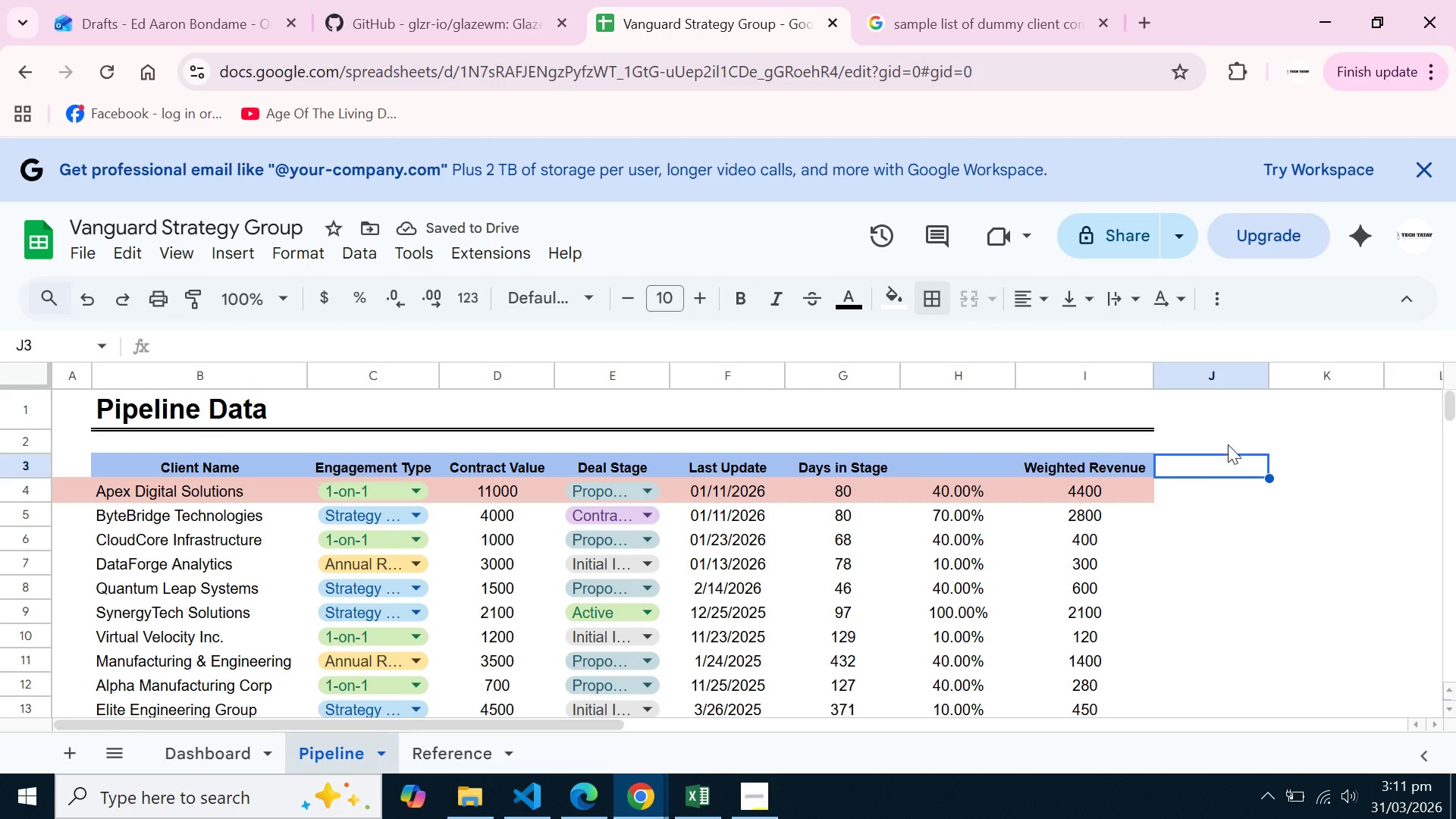 
scroll: coordinate [841, 516], scroll_direction: down, amount: 1.0
 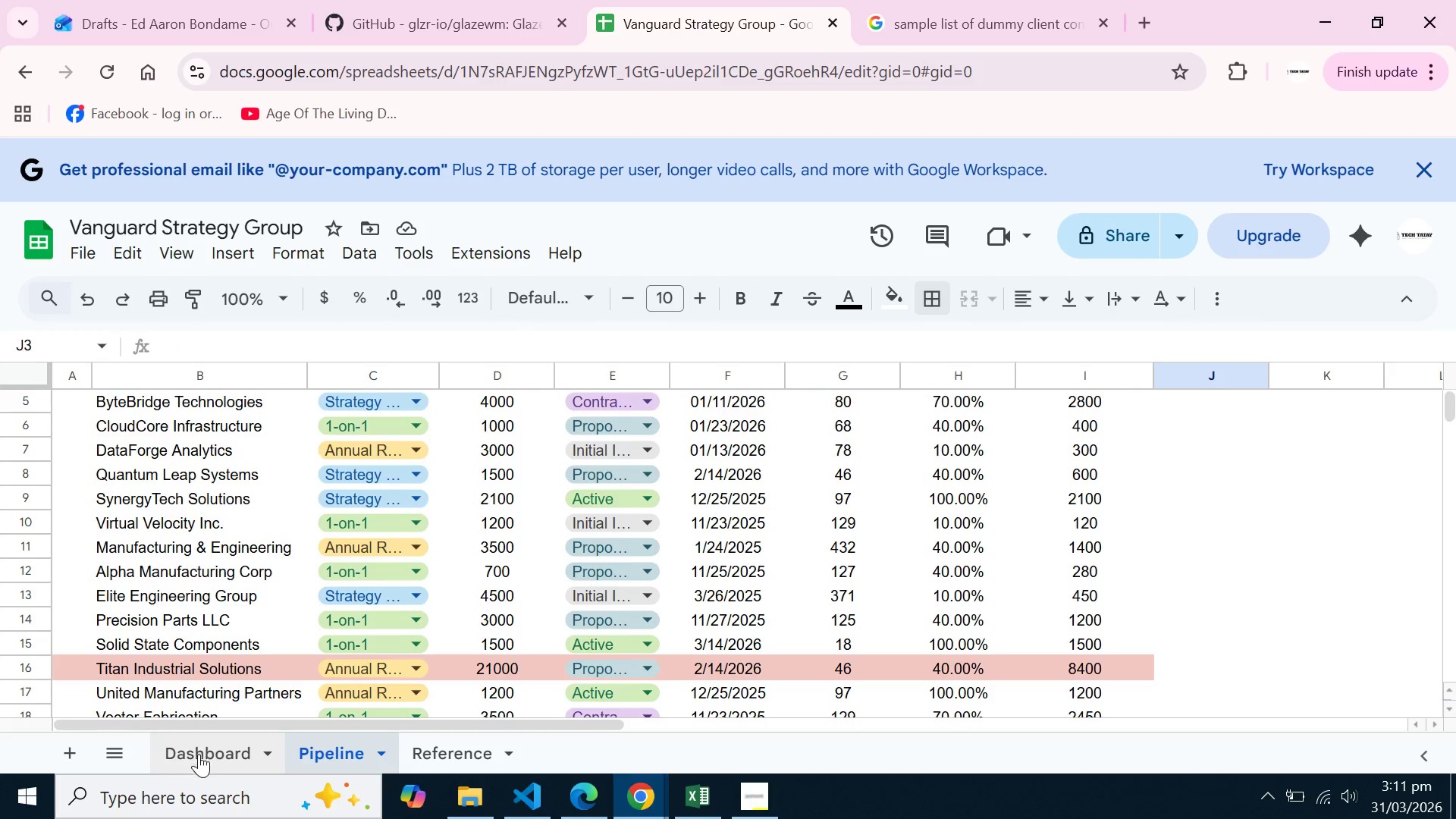 
left_click([199, 754])
 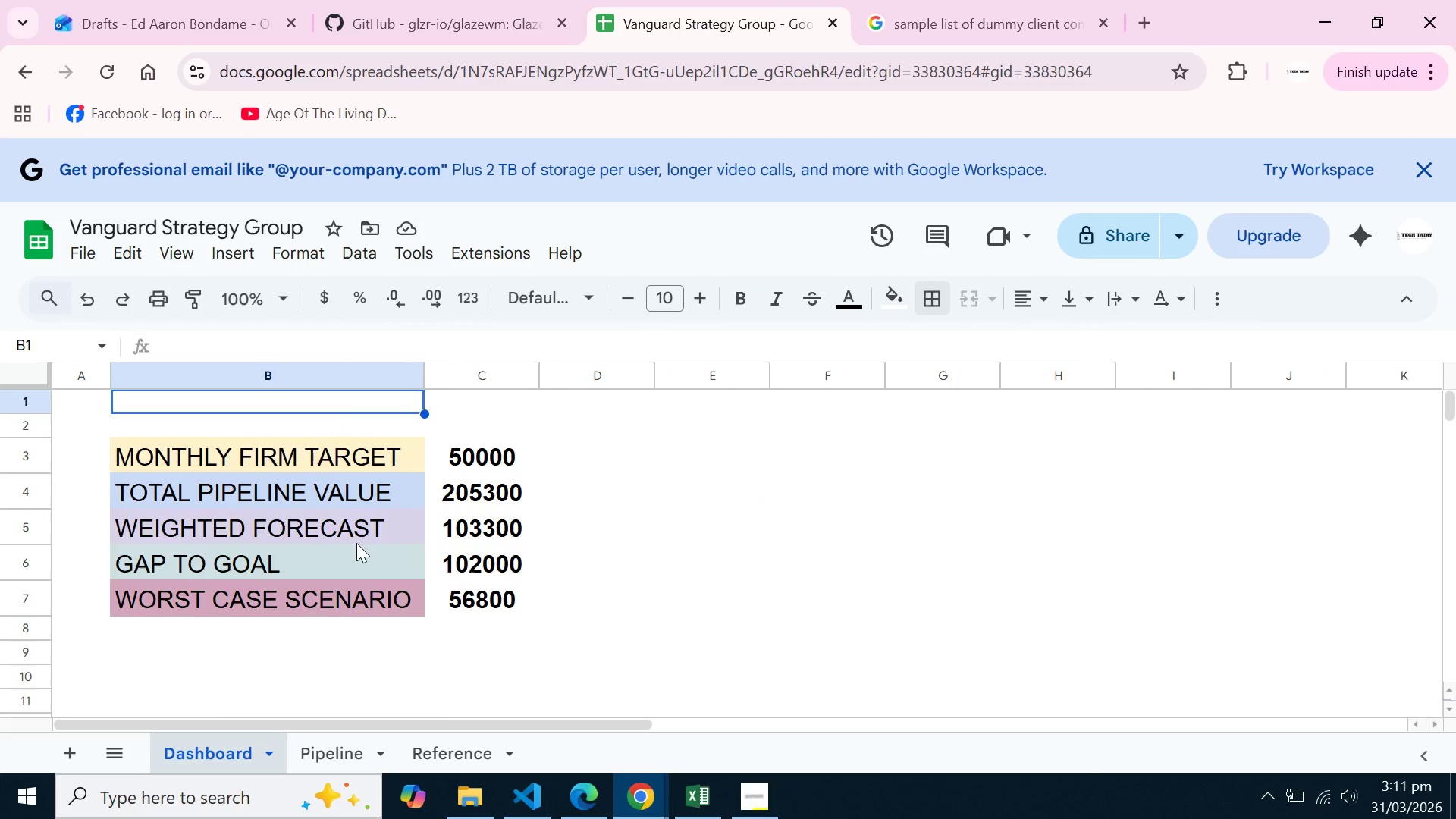 
scroll: coordinate [356, 542], scroll_direction: up, amount: 3.0
 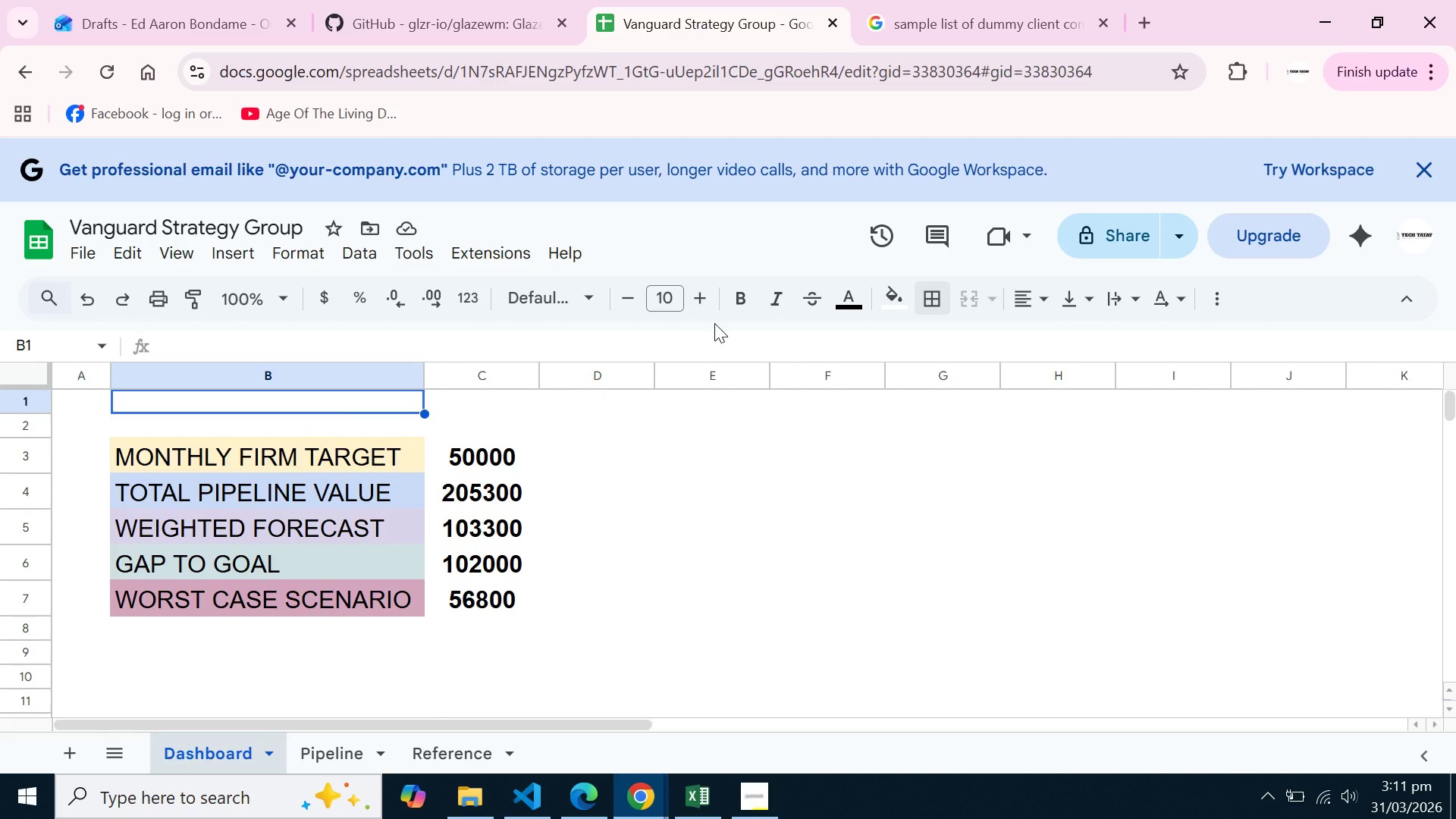 
type(Dashboard Report)
 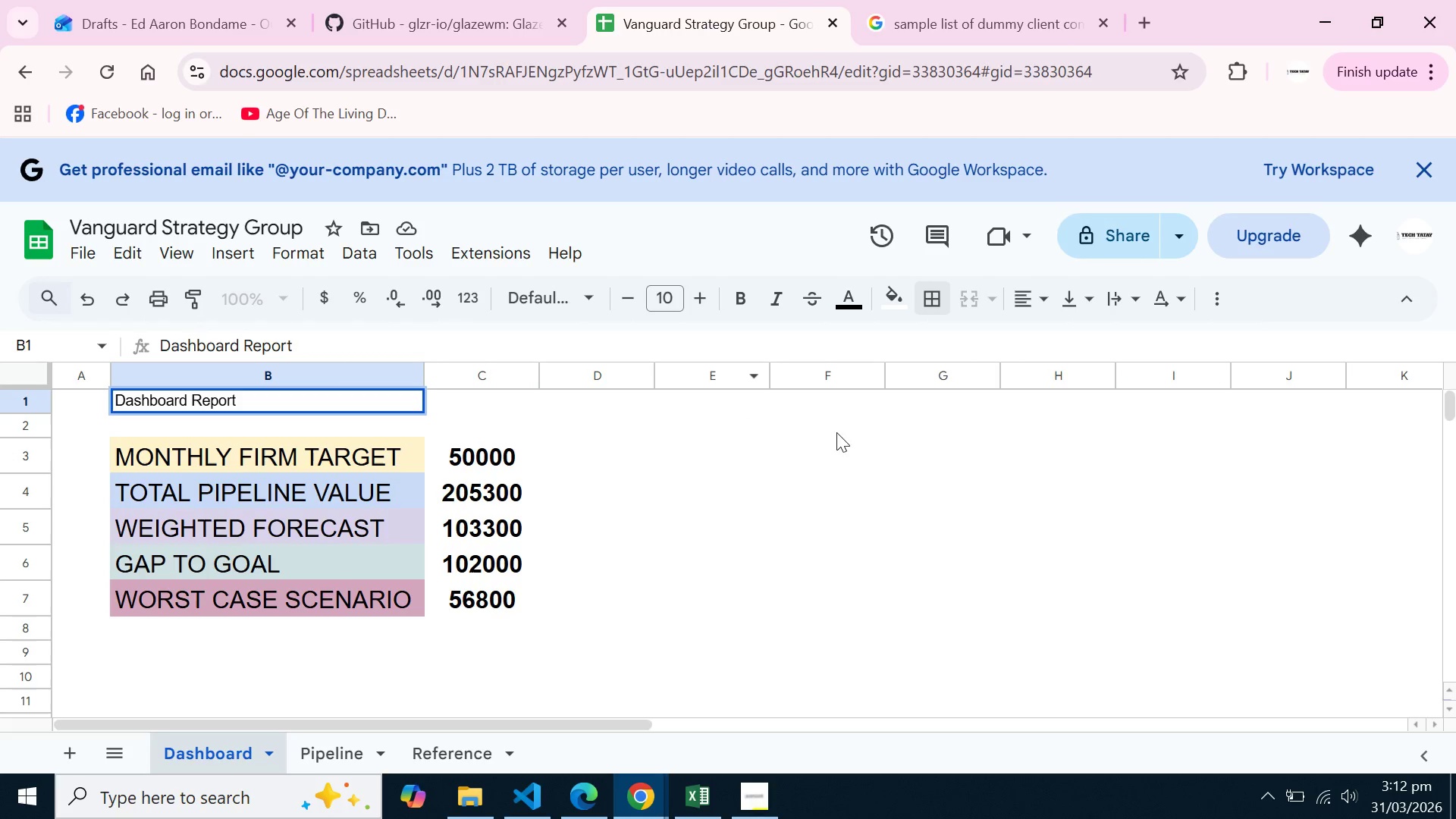 
left_click([750, 522])
 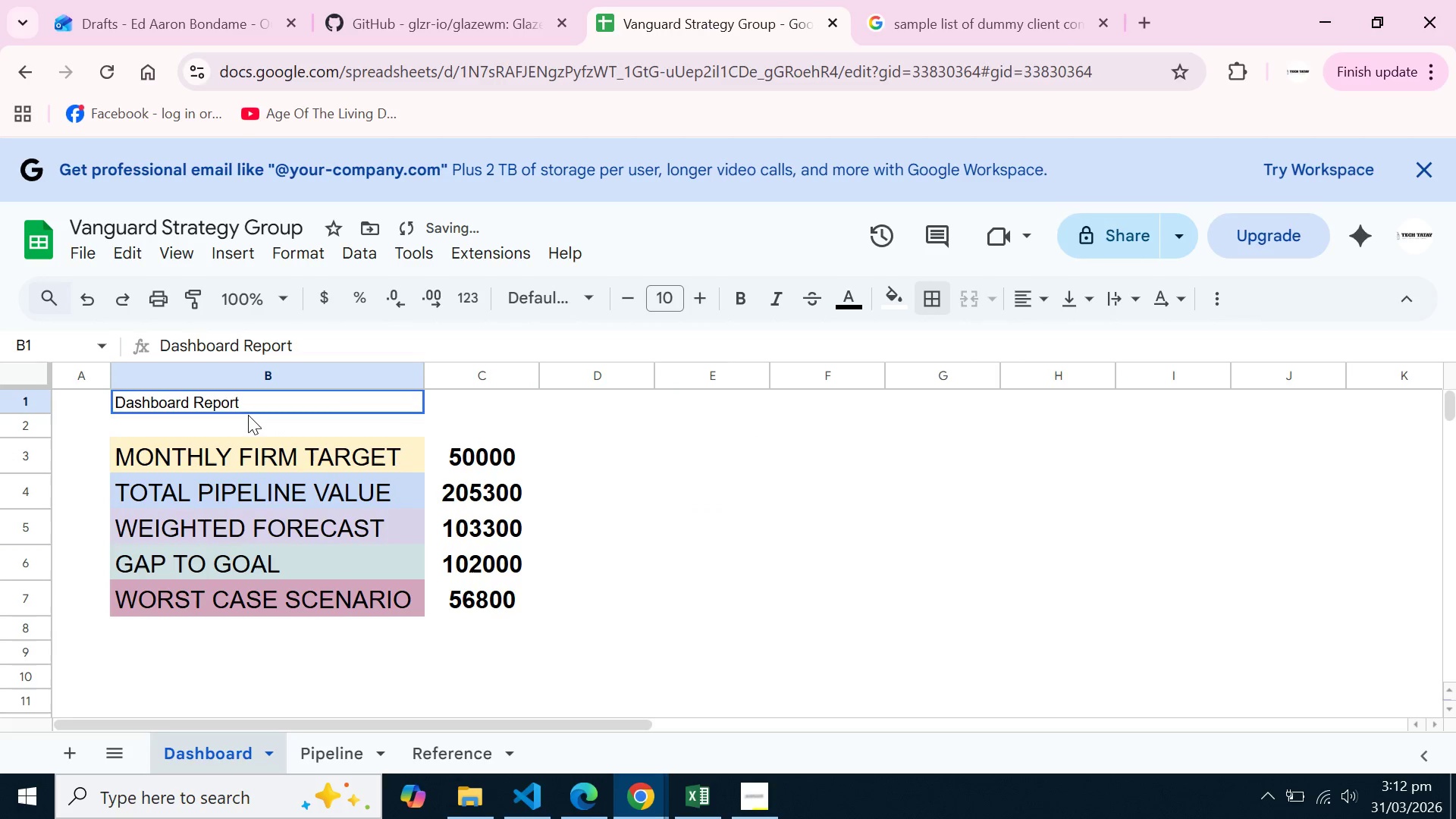 
left_click([248, 415])
 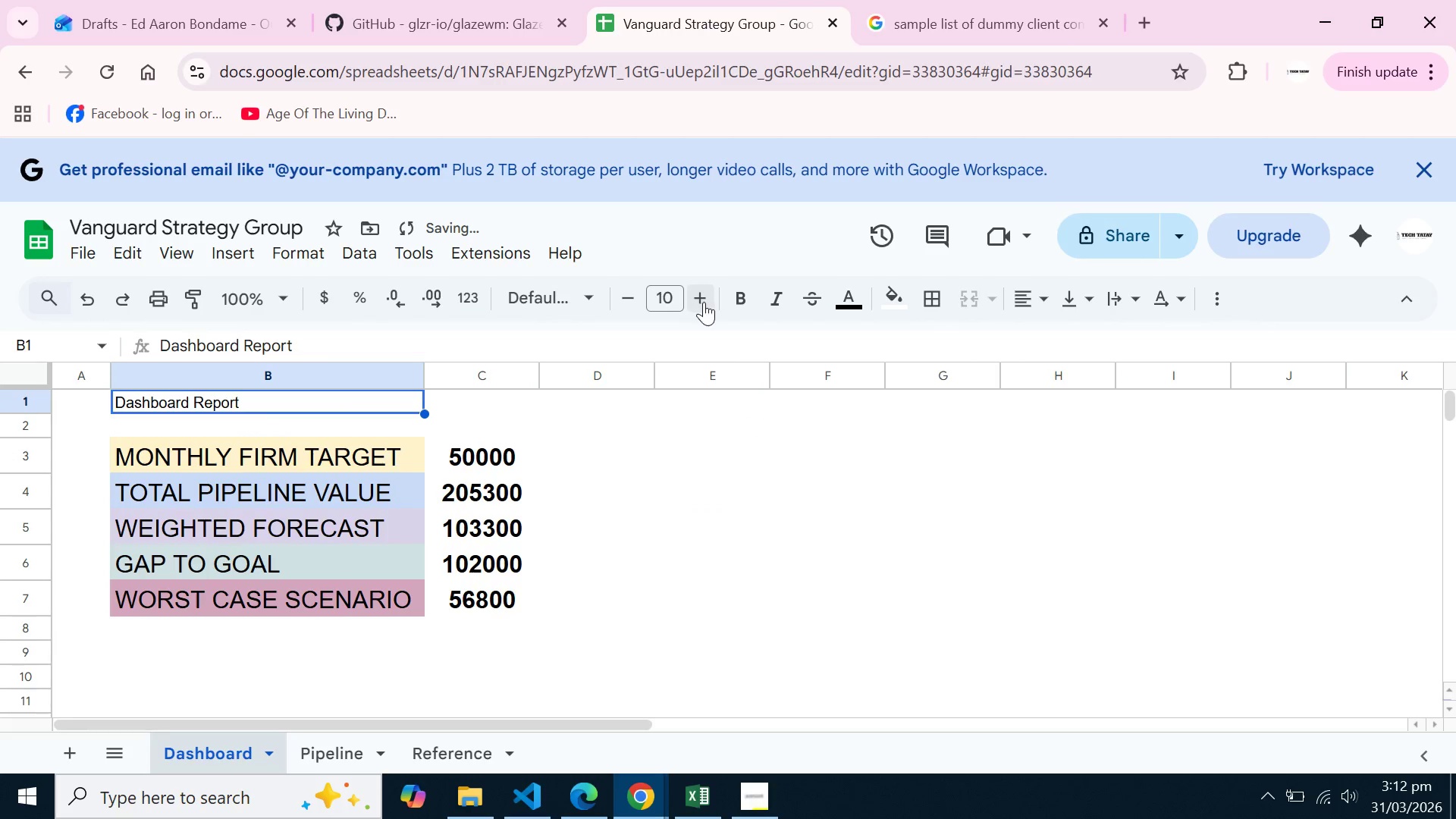 
double_click([704, 302])
 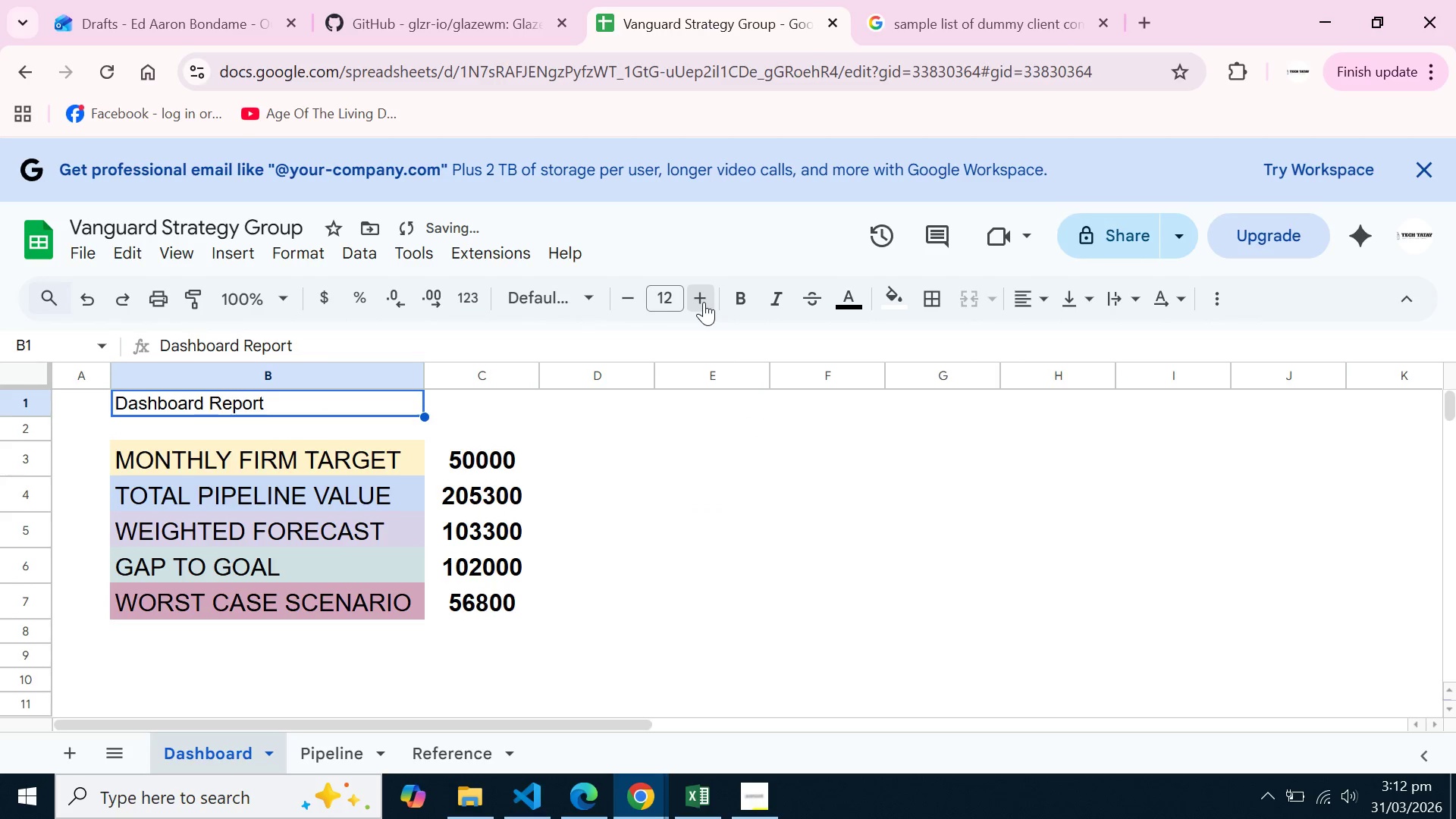 
triple_click([704, 302])
 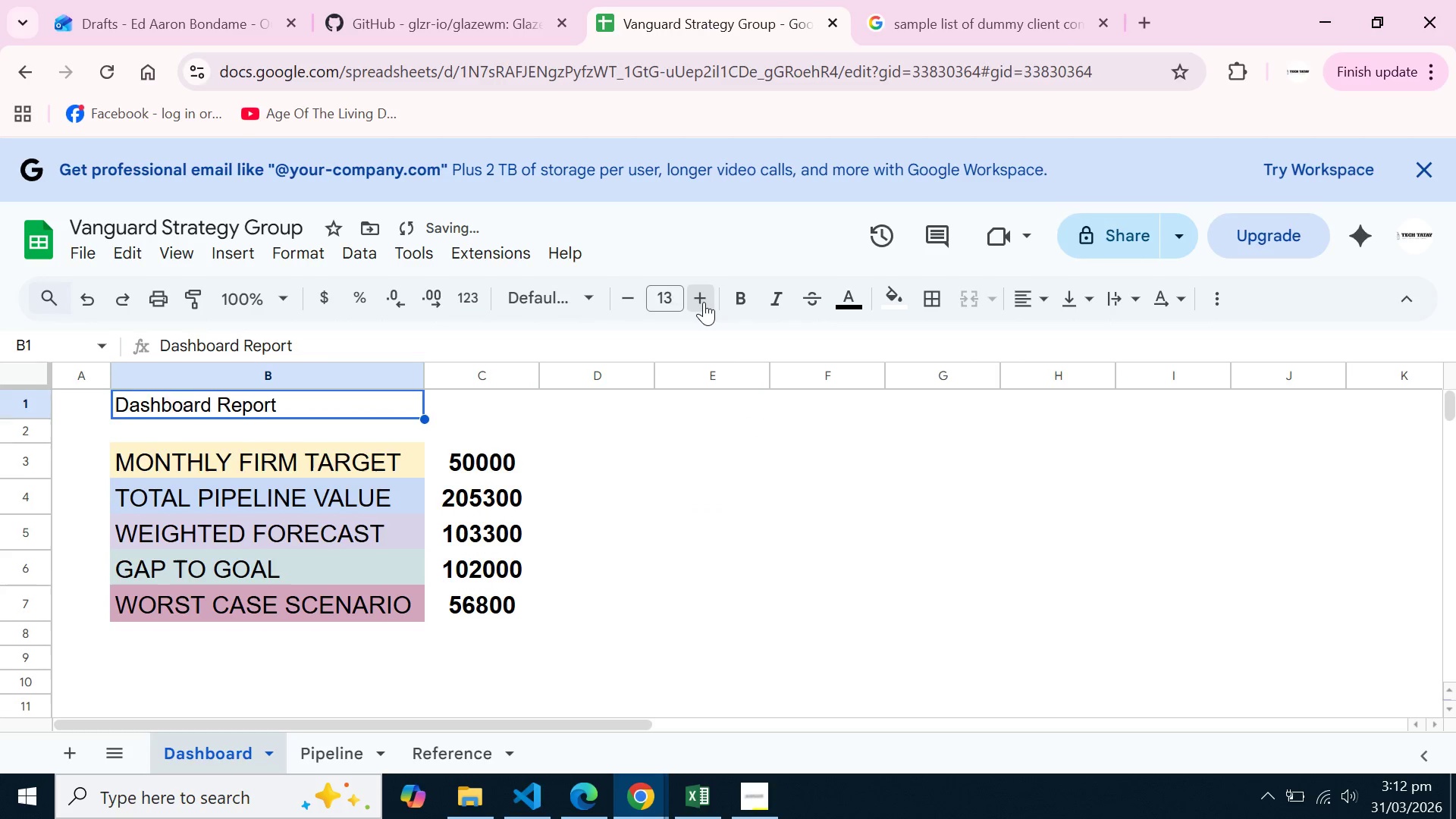 
triple_click([704, 302])
 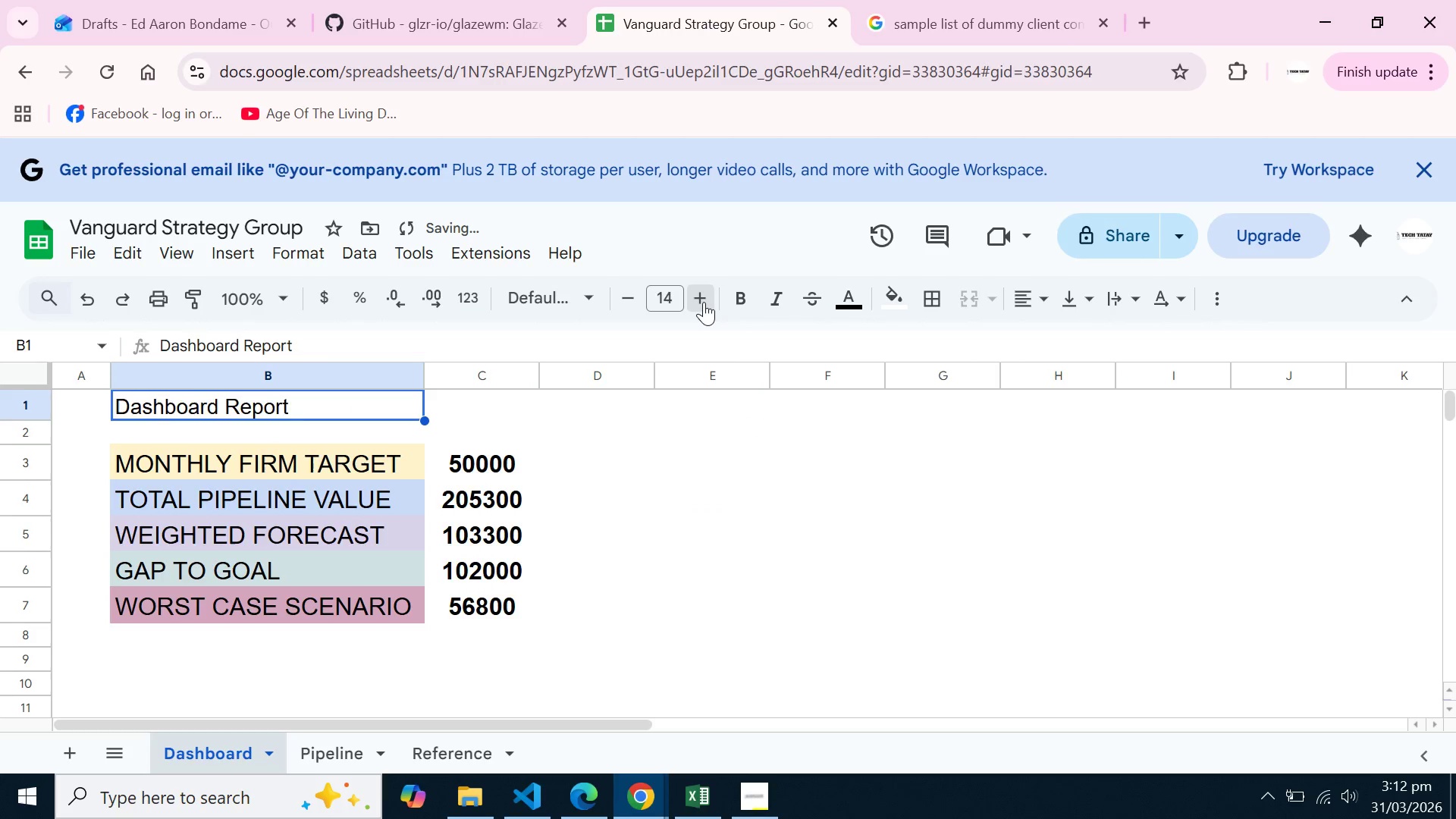 
triple_click([704, 302])
 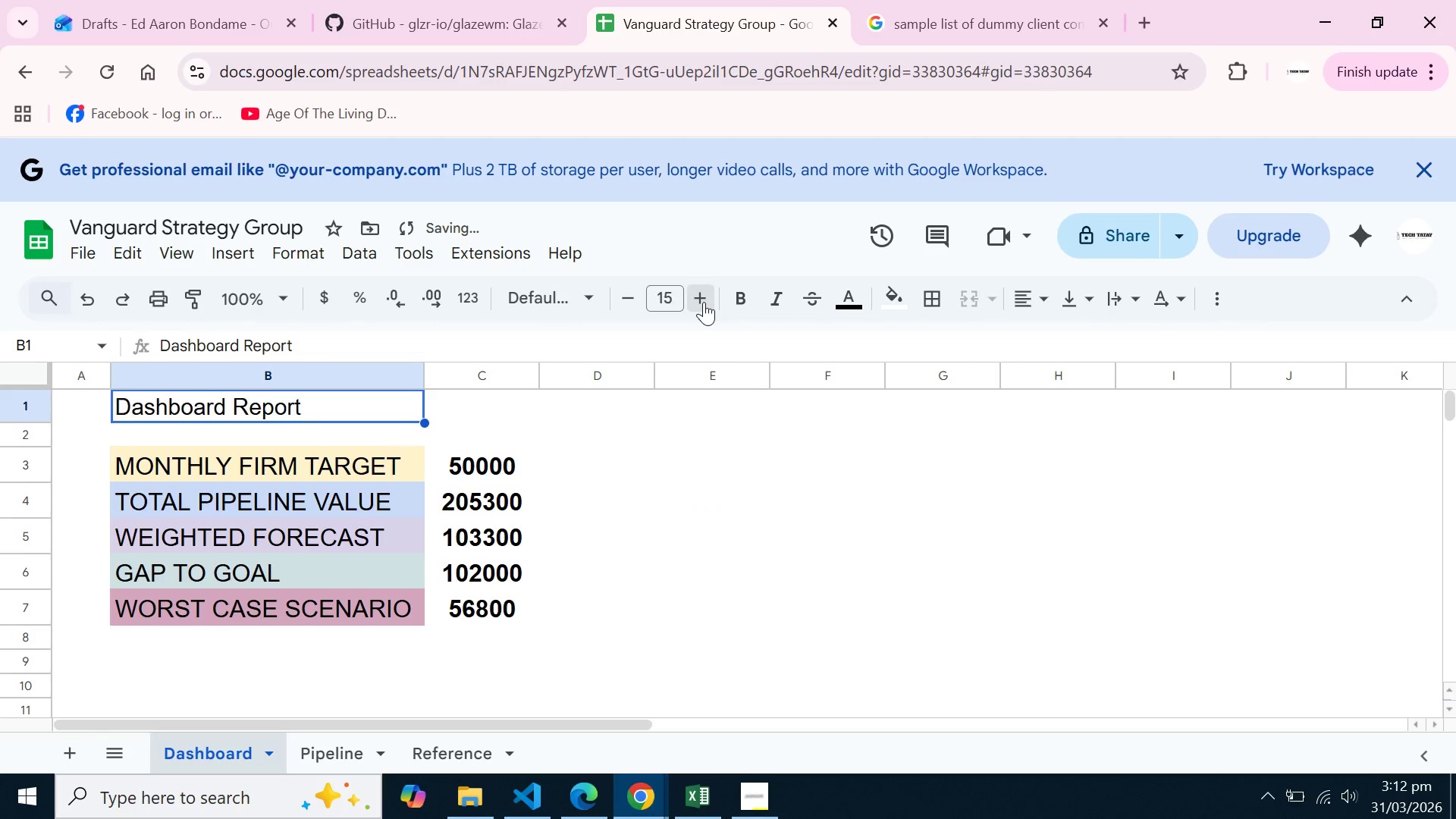 
triple_click([704, 302])
 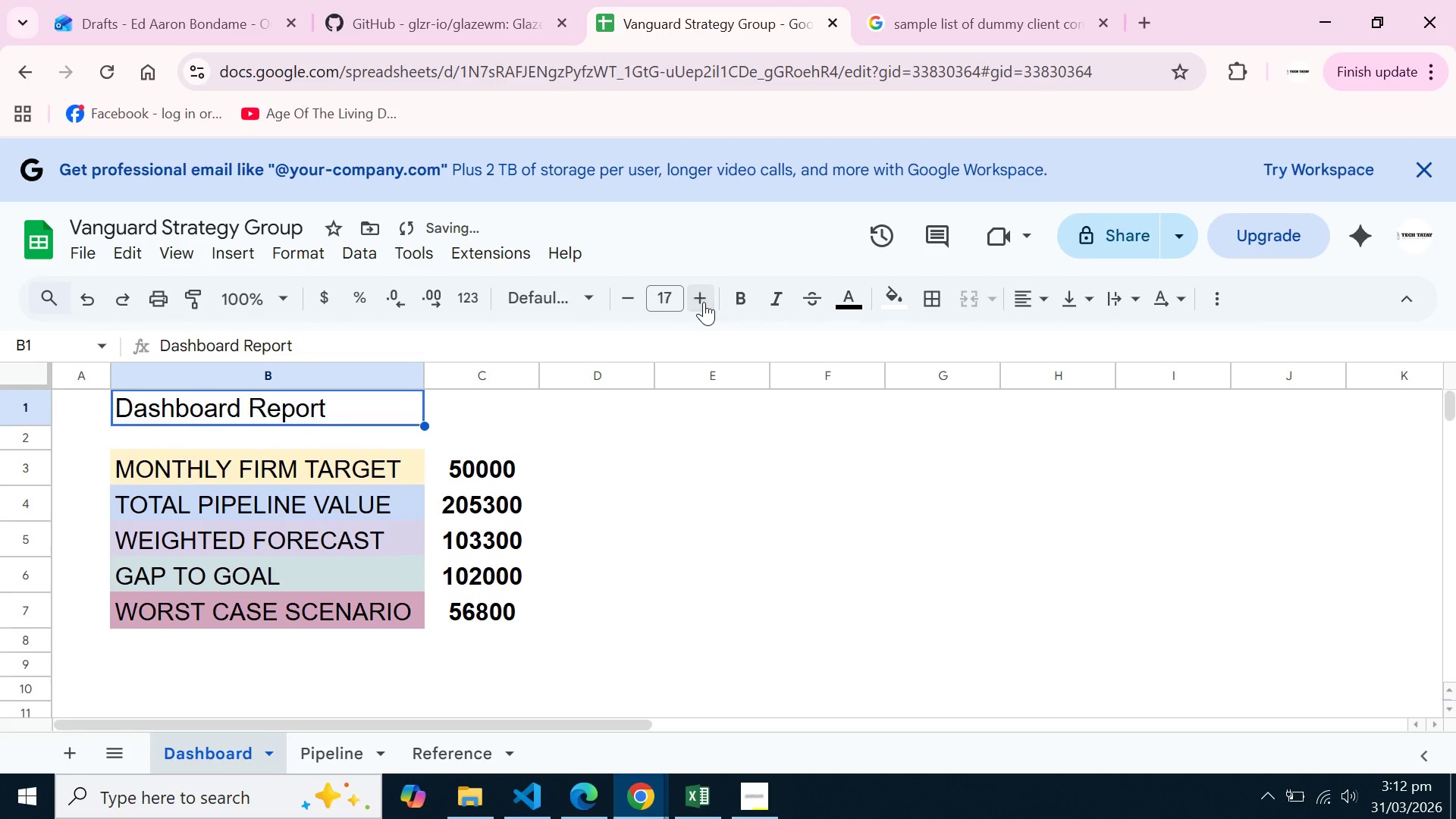 
triple_click([704, 302])
 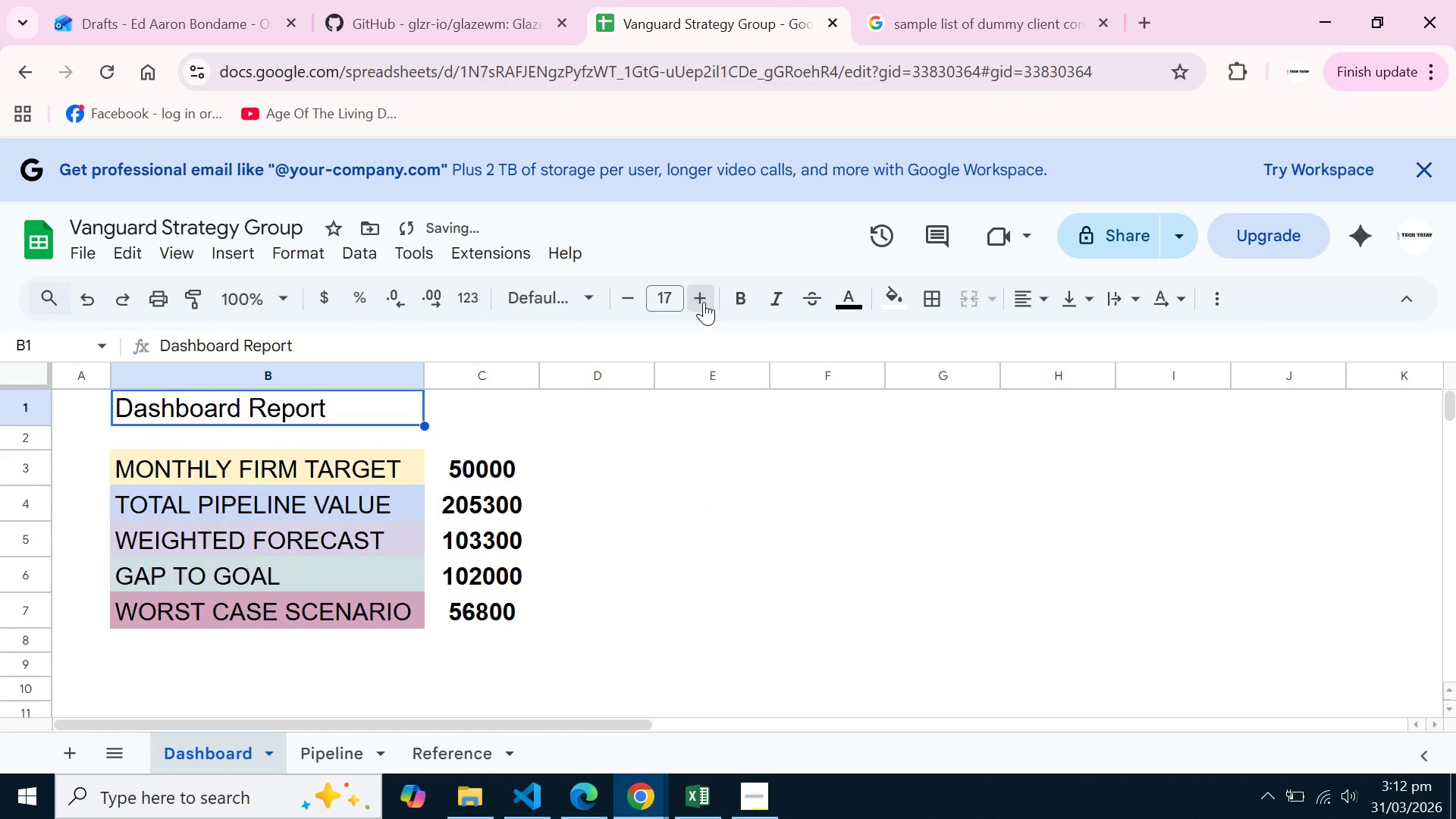 
triple_click([704, 302])
 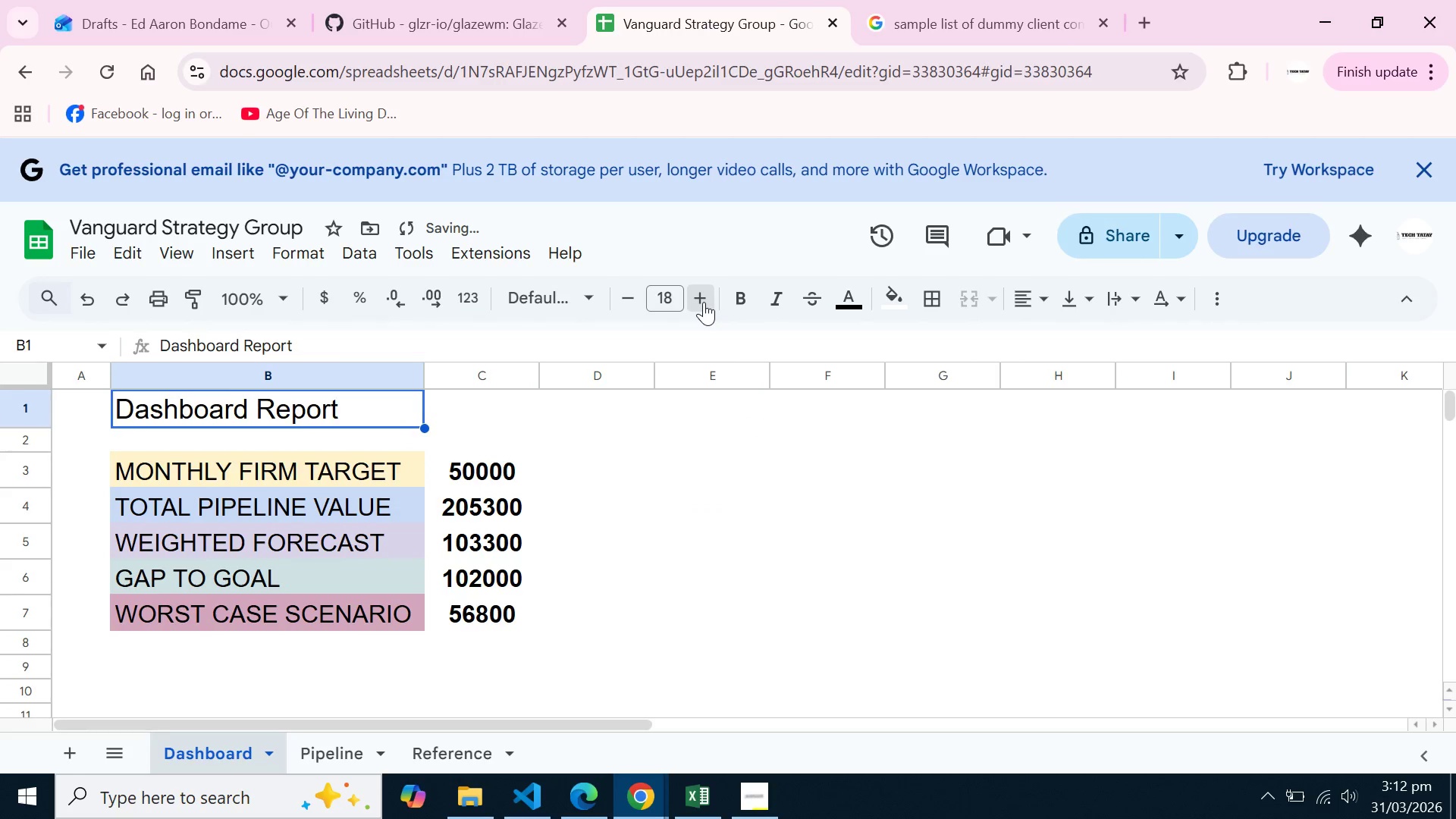 
triple_click([704, 302])
 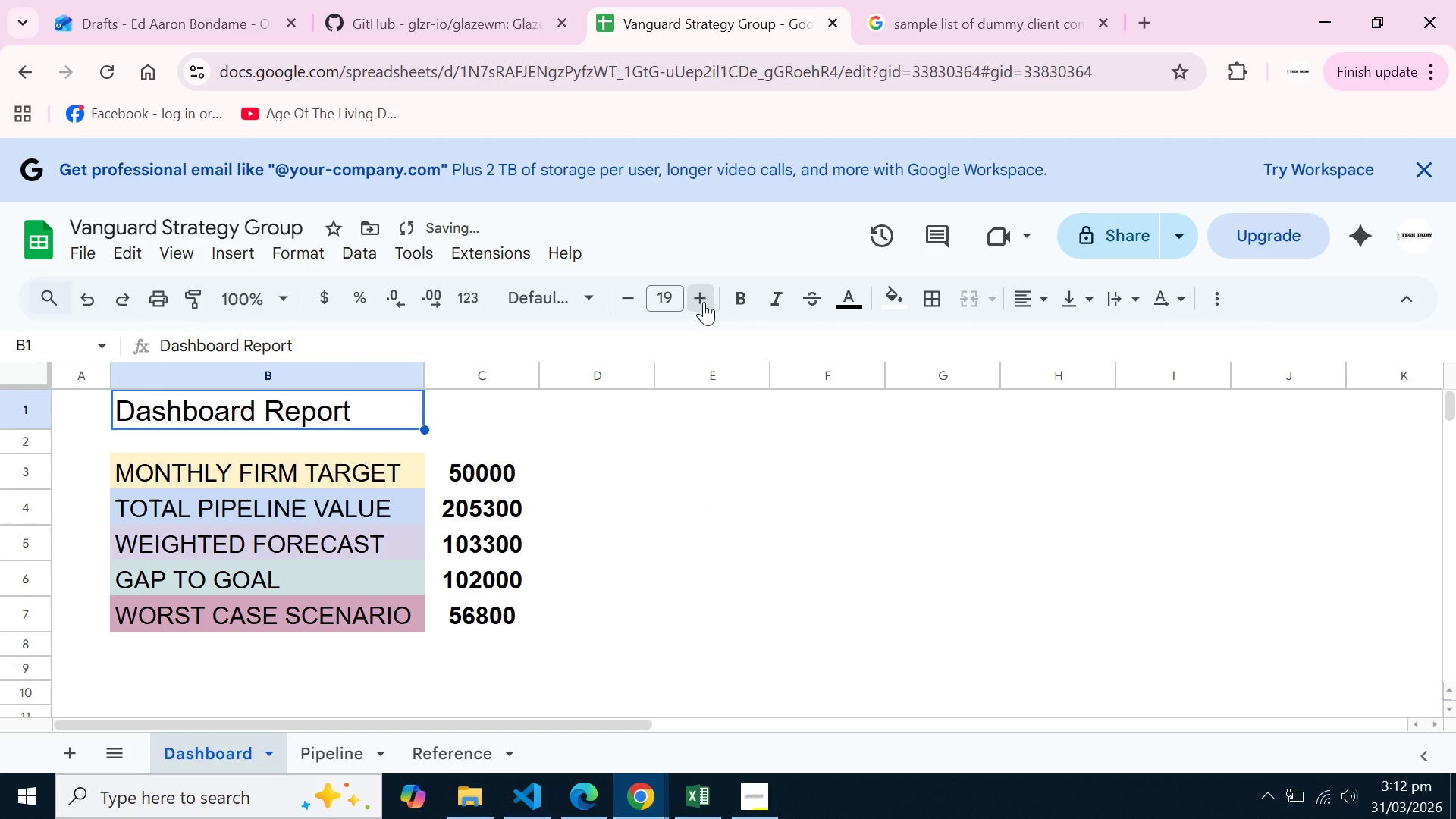 
triple_click([704, 302])
 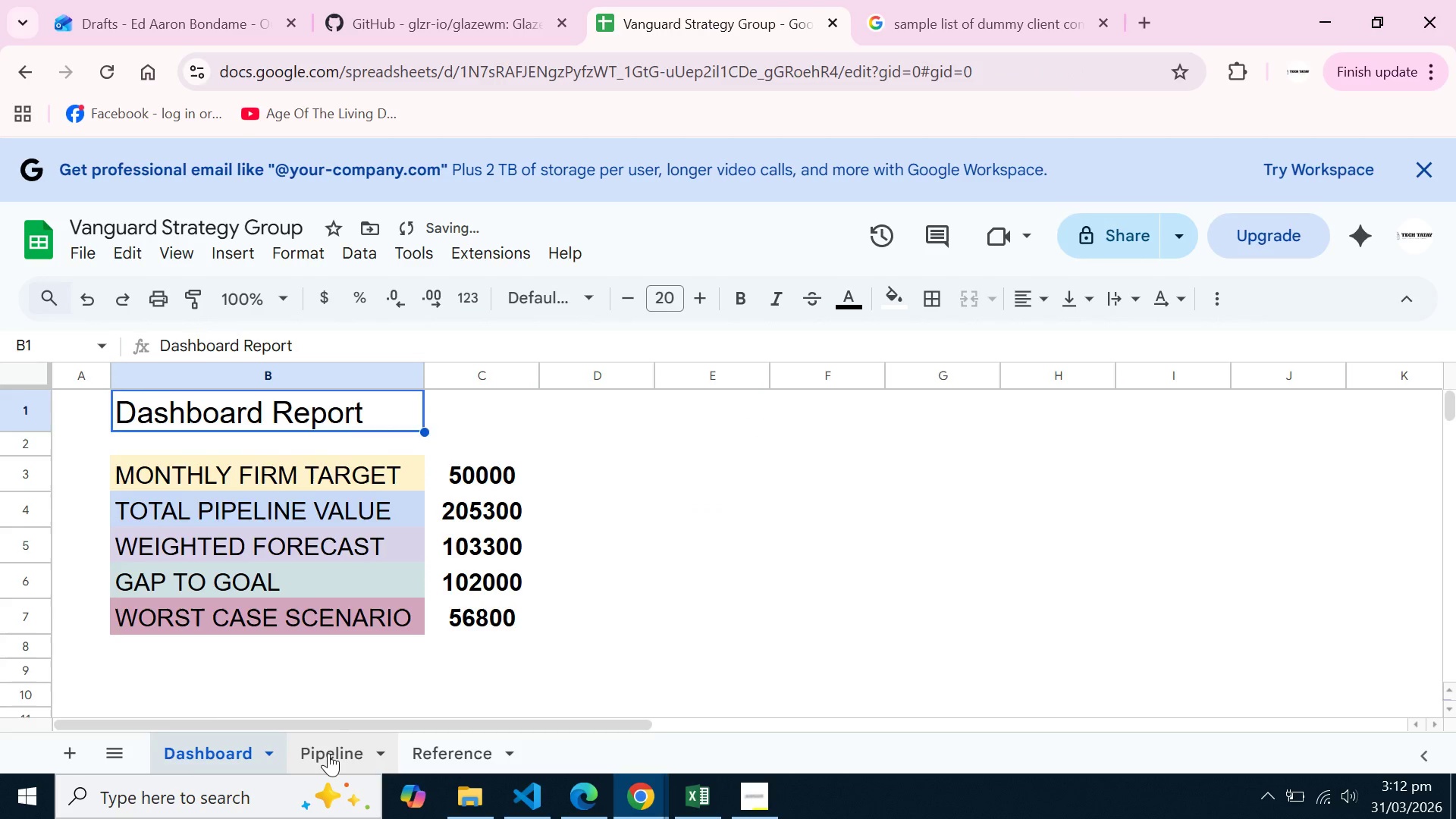 
left_click([328, 753])
 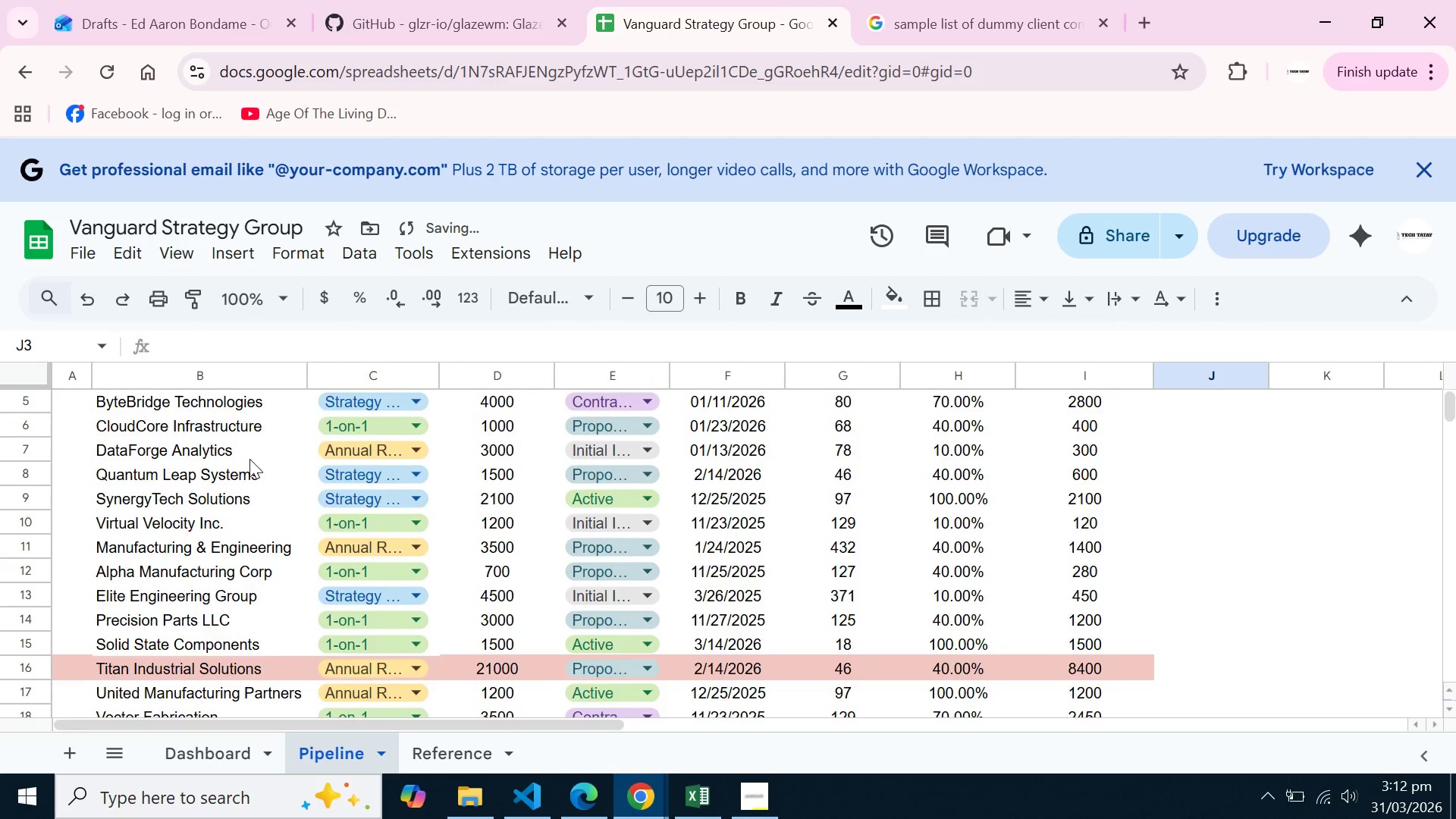 
left_click([199, 401])
 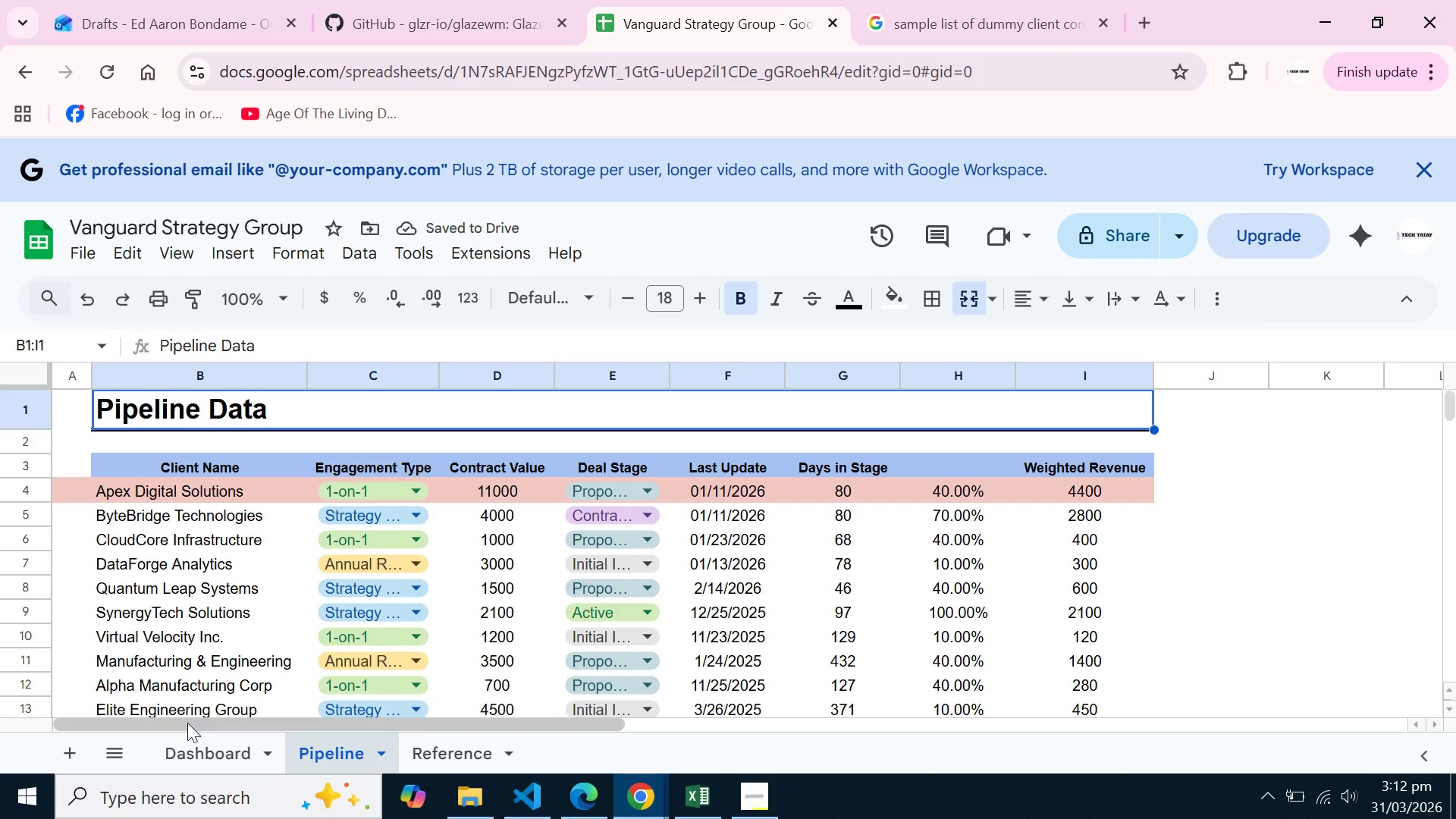 
scroll: coordinate [249, 459], scroll_direction: up, amount: 6.0
 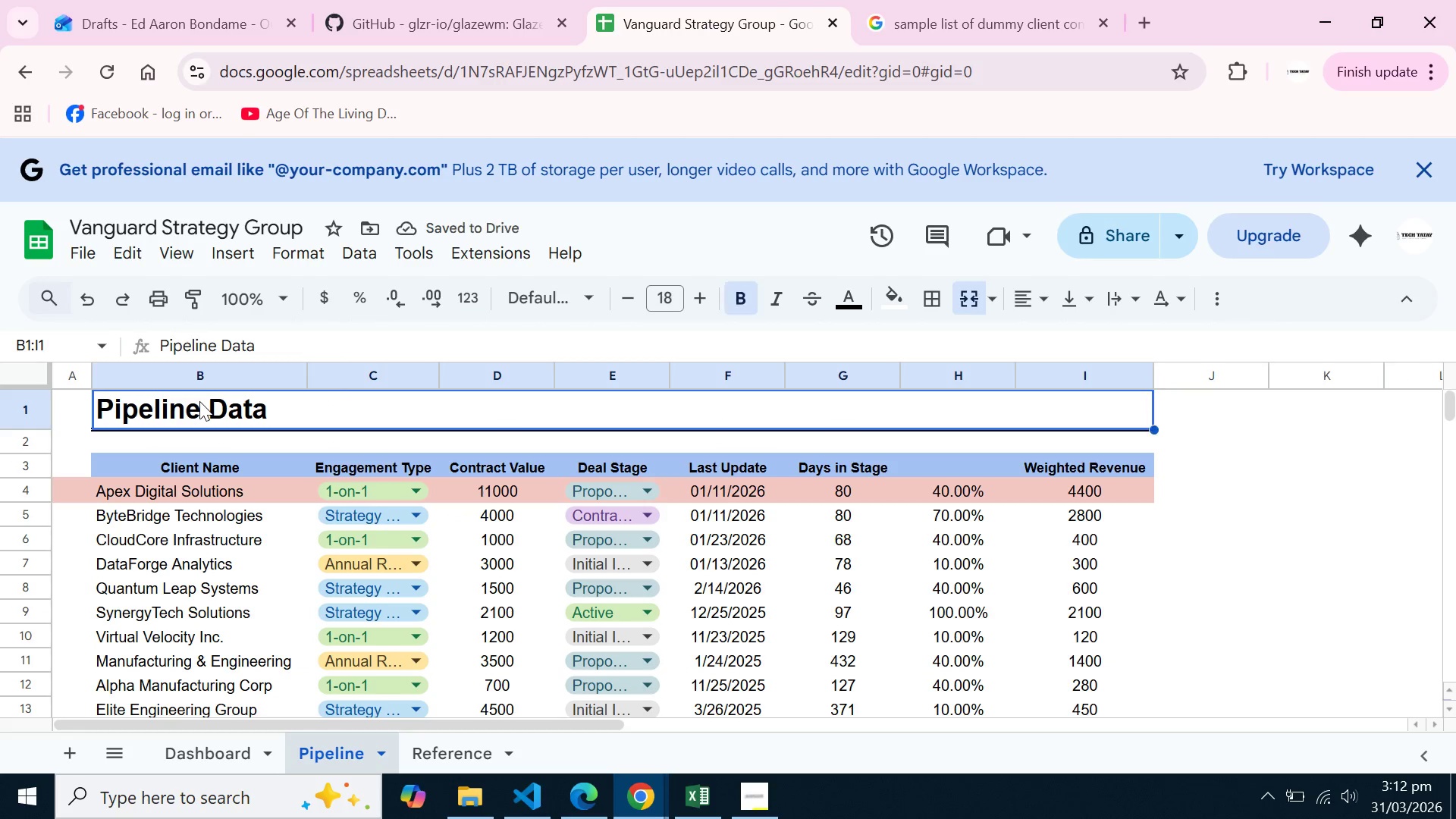 
left_click([193, 750])
 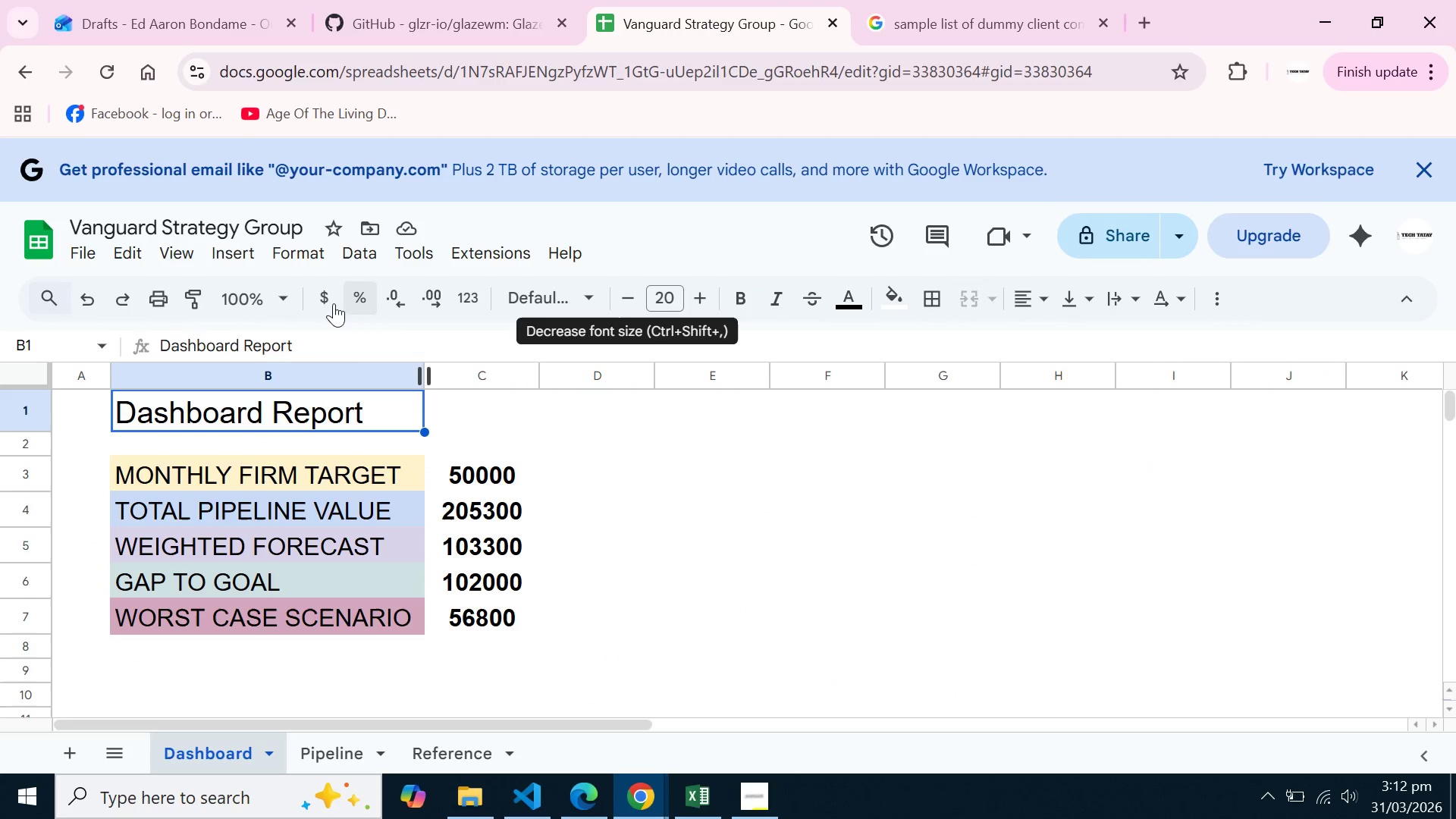 
left_click([750, 301])
 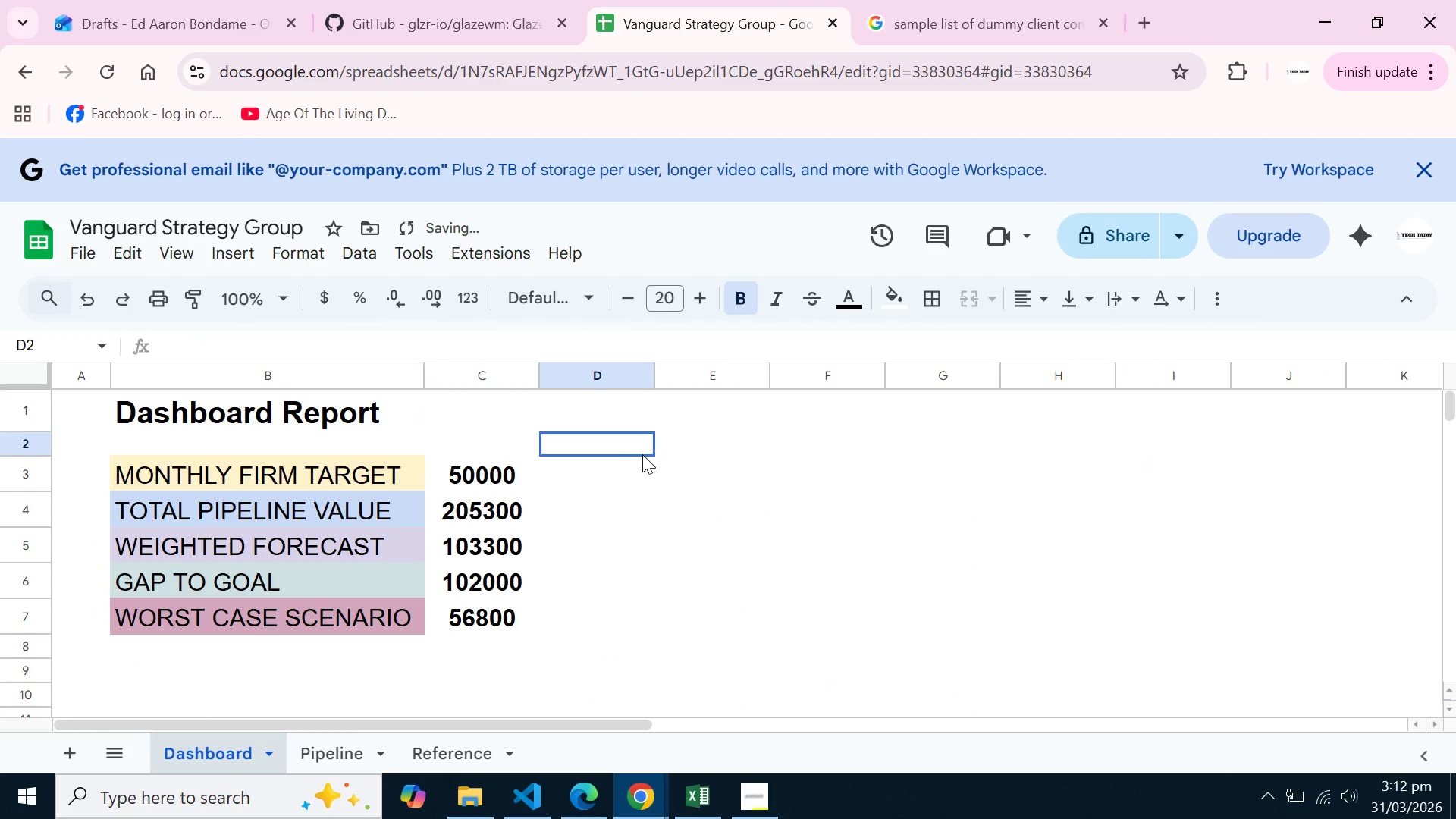 
left_click([642, 454])
 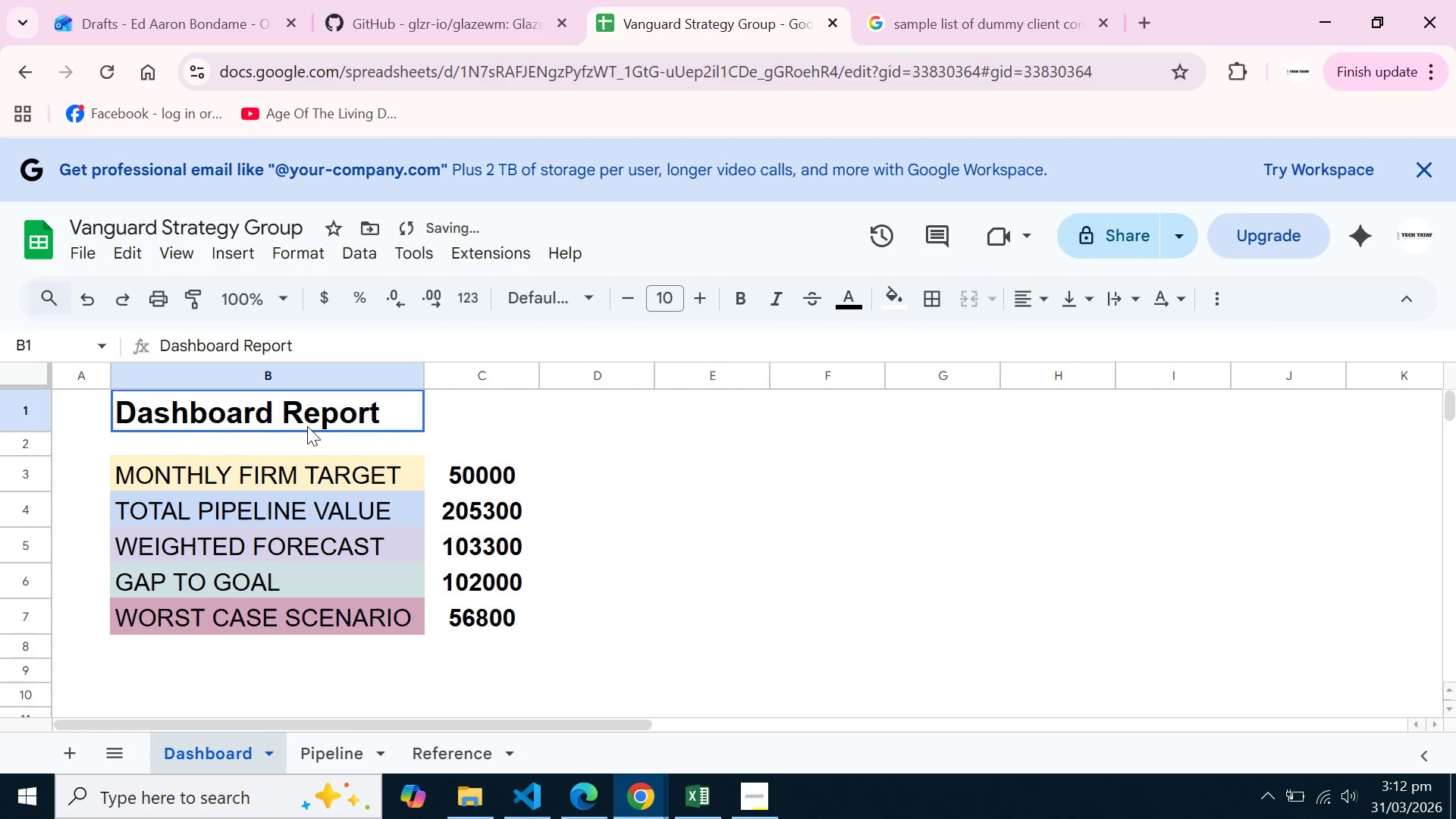 
left_click_drag(start_coordinate=[307, 426], to_coordinate=[570, 430])
 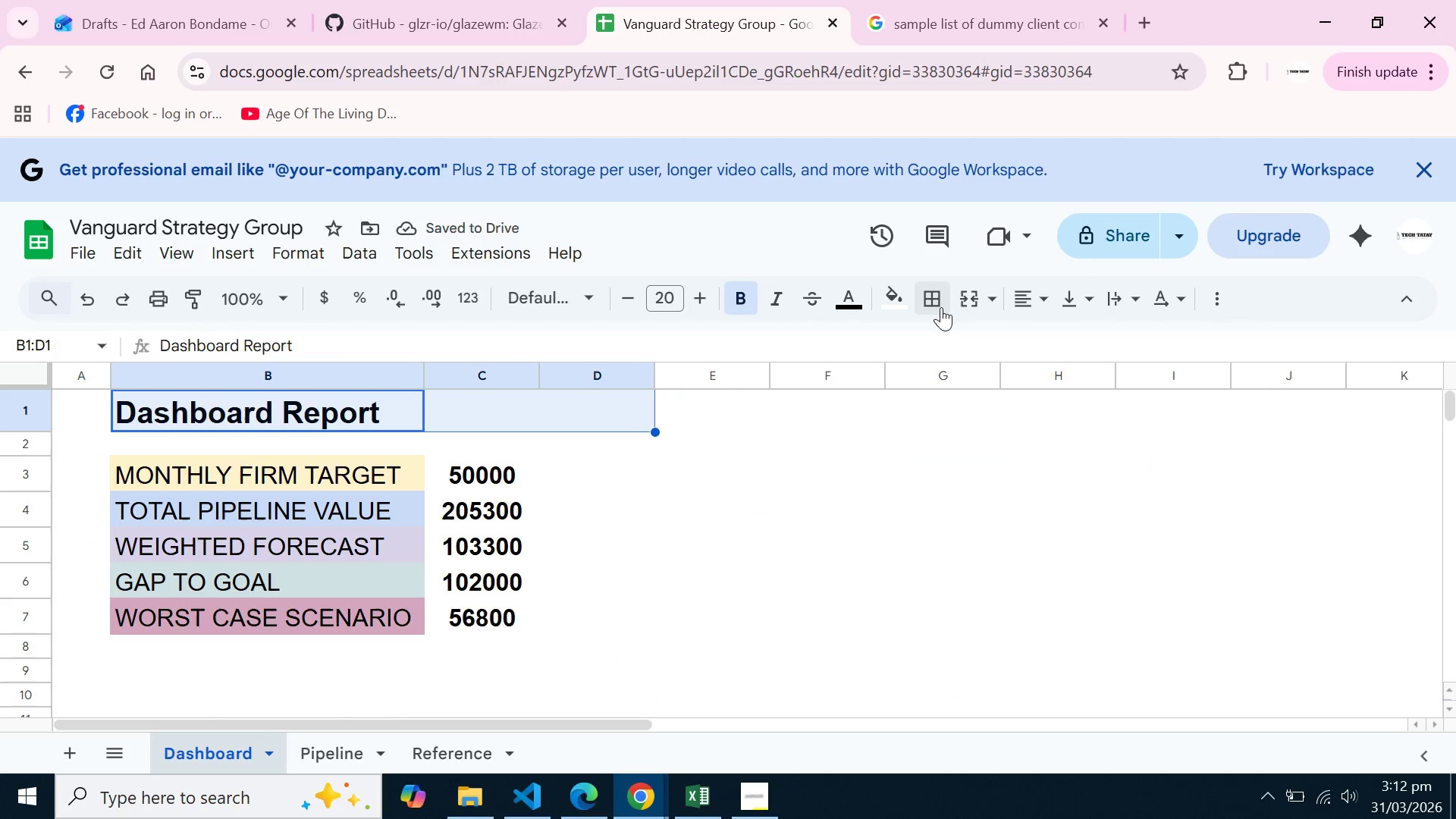 
left_click([921, 306])
 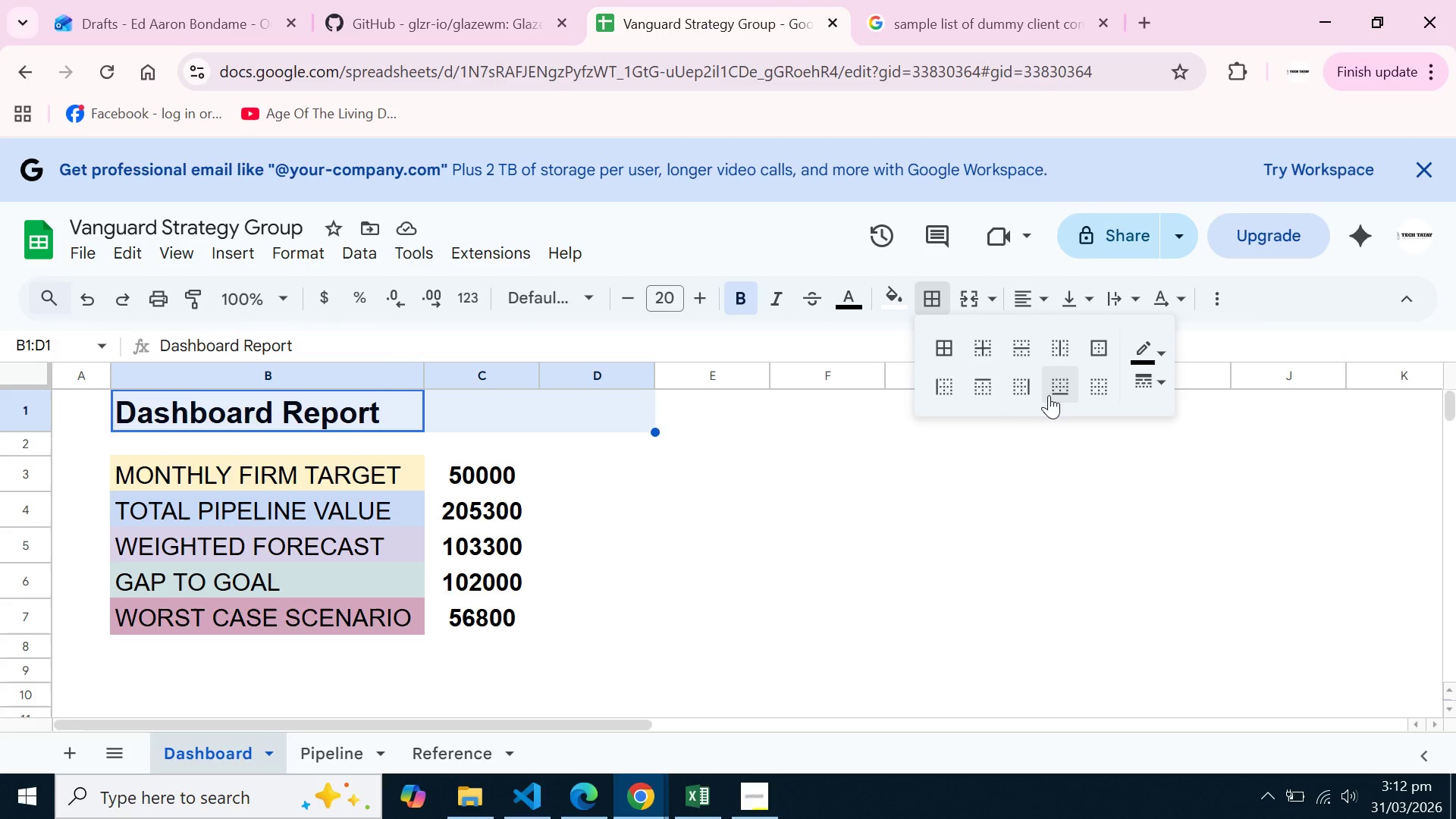 
left_click([1053, 395])
 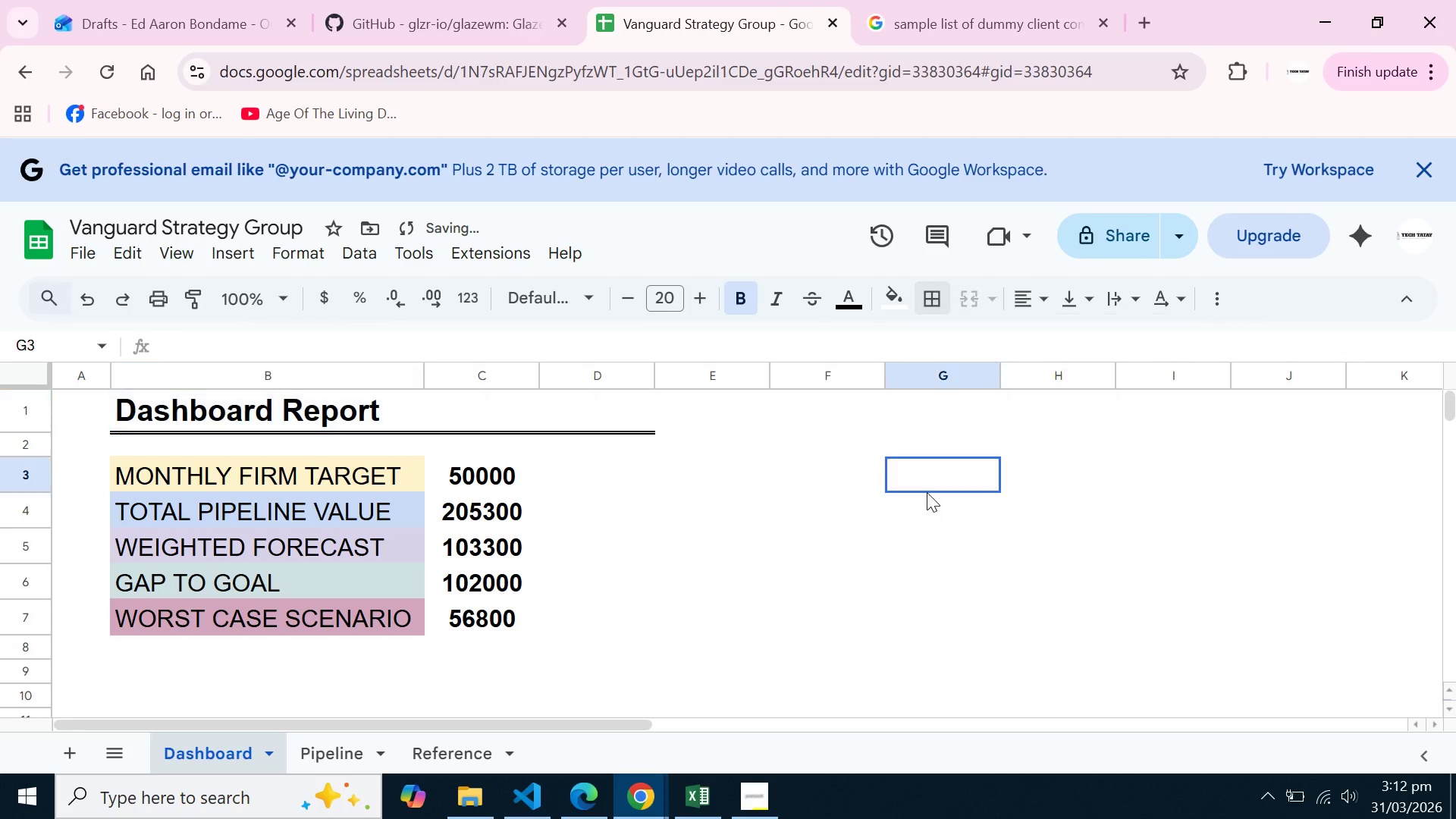 
left_click([927, 492])
 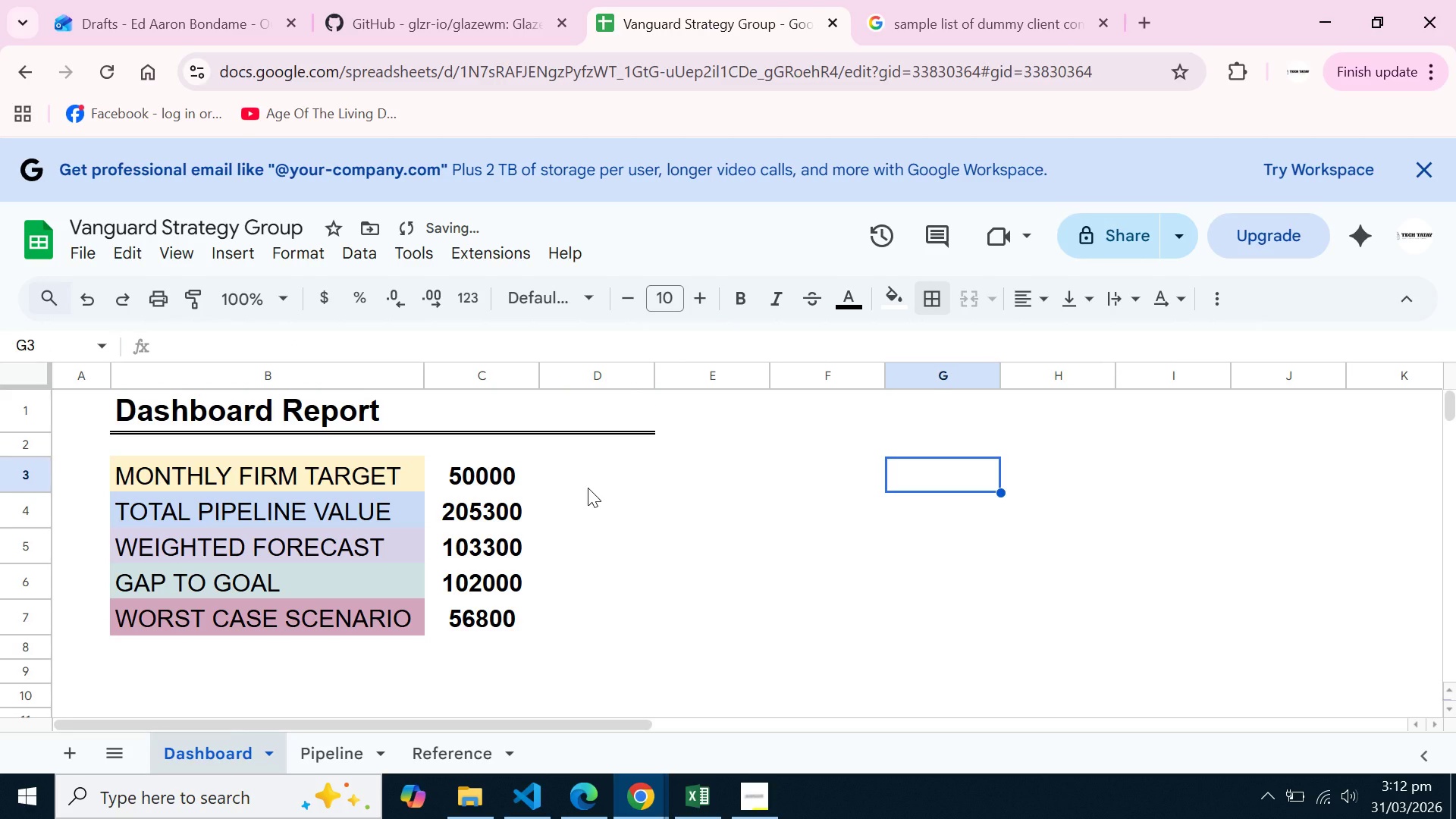 
left_click([588, 488])
 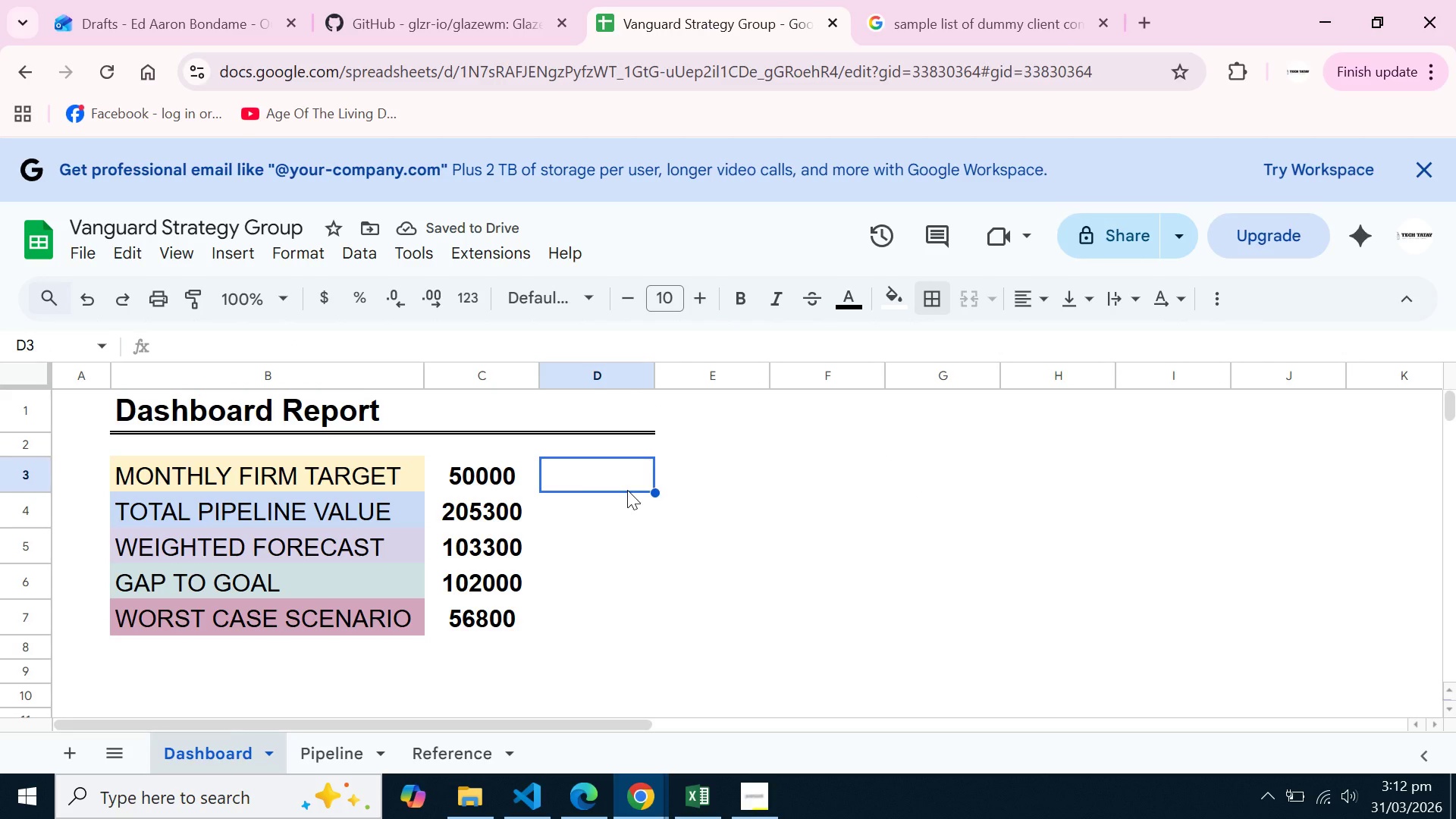 
scroll: coordinate [627, 490], scroll_direction: up, amount: 2.0
 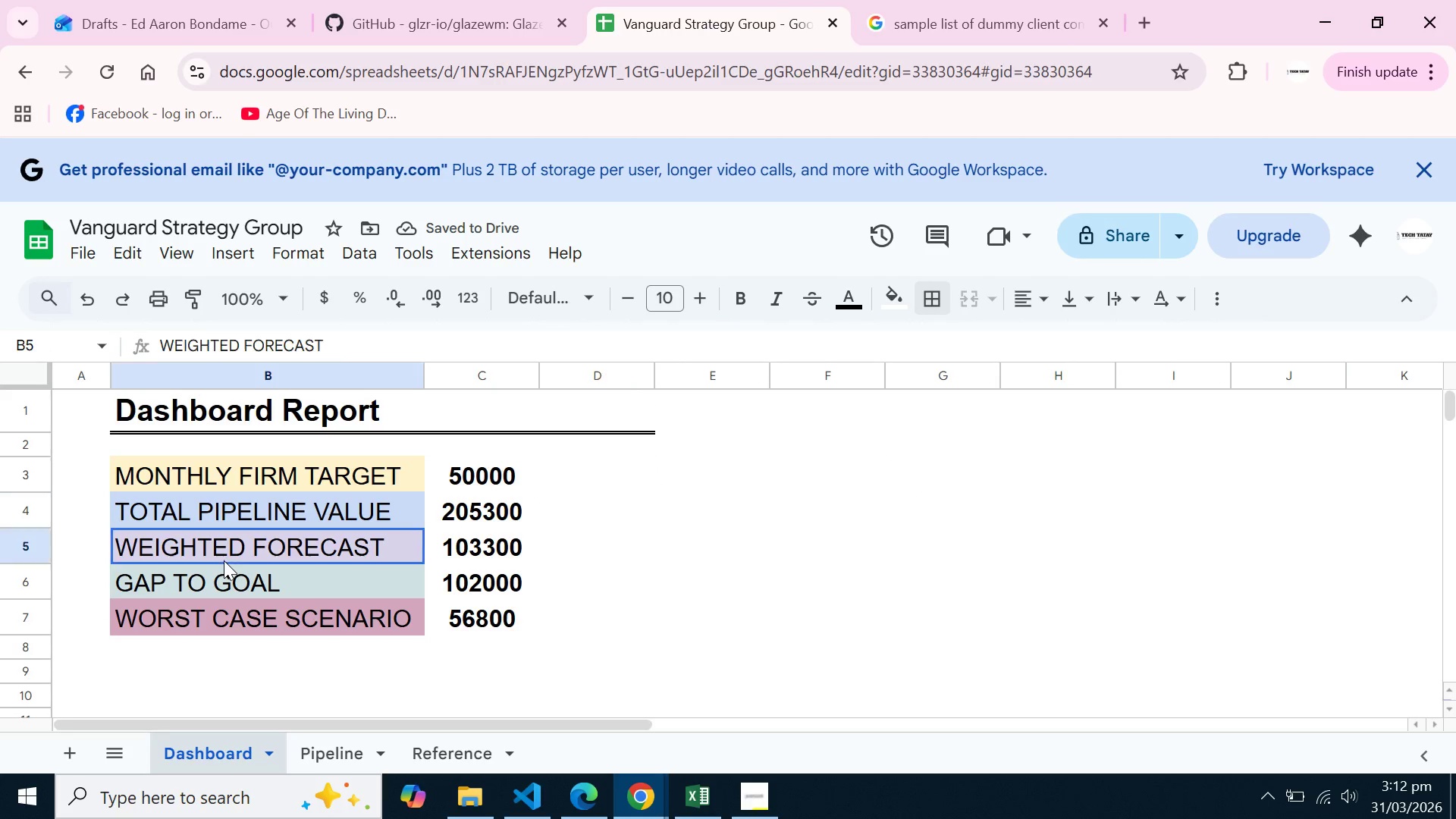 
left_click([224, 560])
 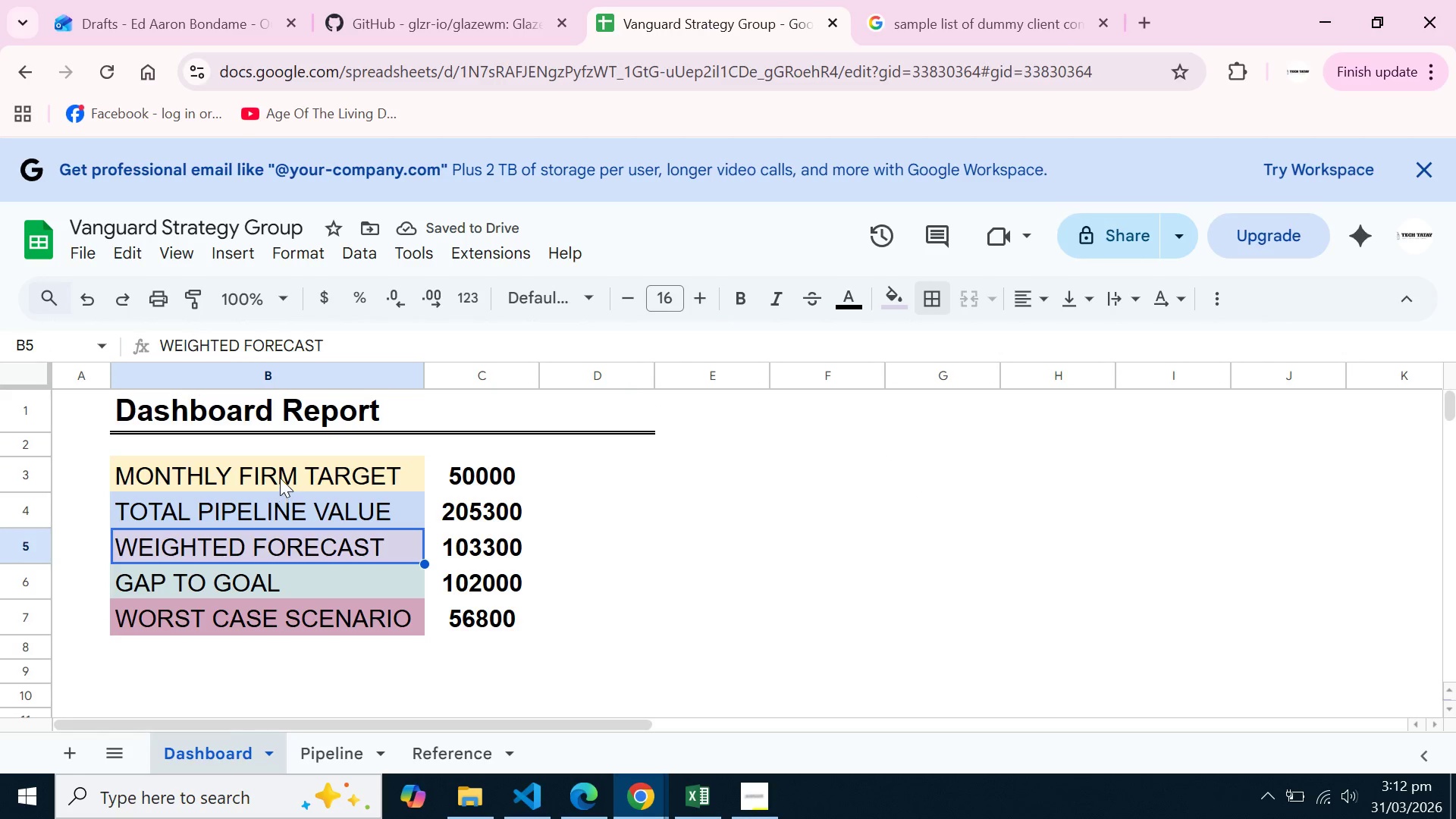 
left_click_drag(start_coordinate=[280, 478], to_coordinate=[297, 592])
 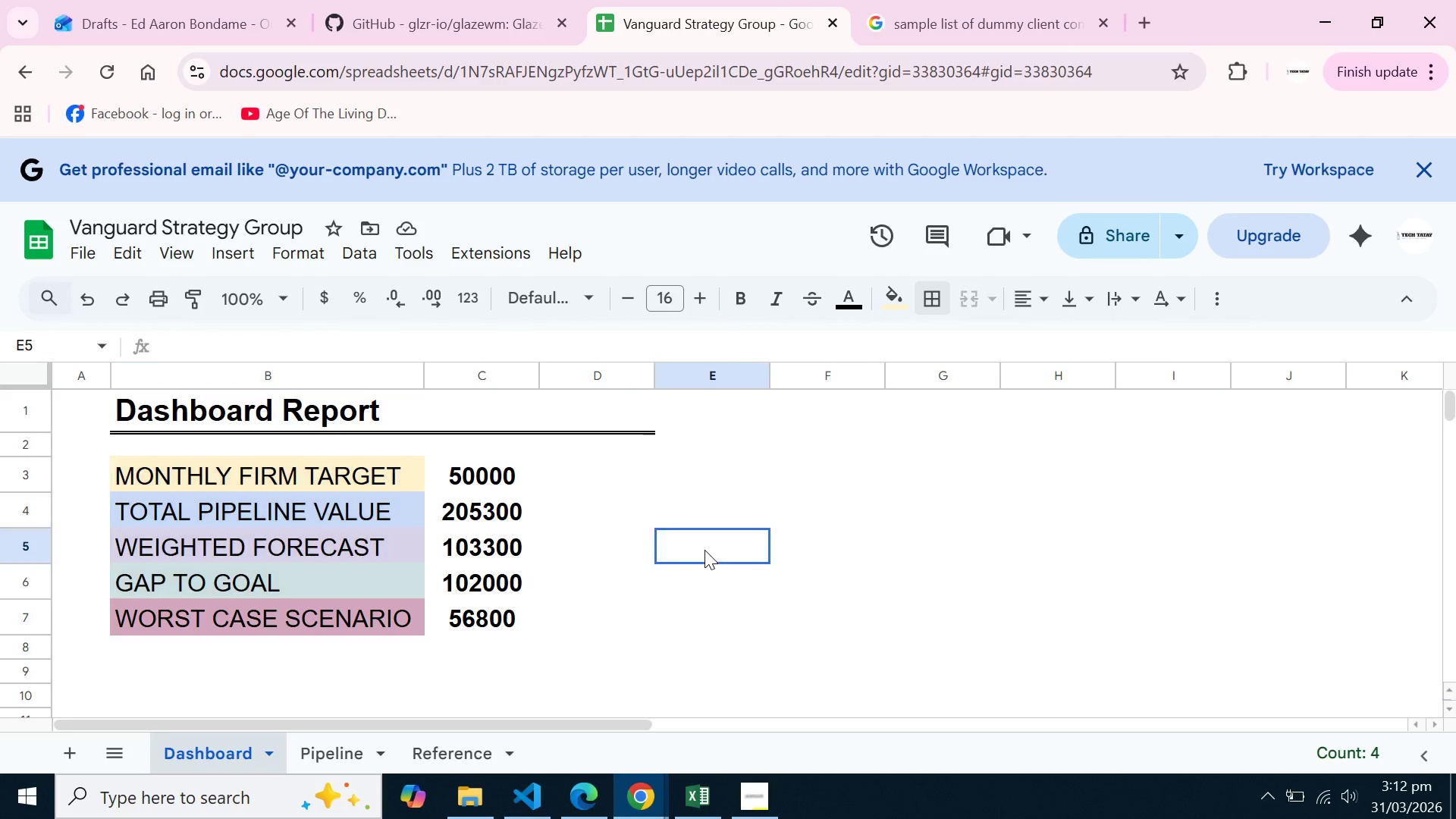 
left_click([704, 550])
 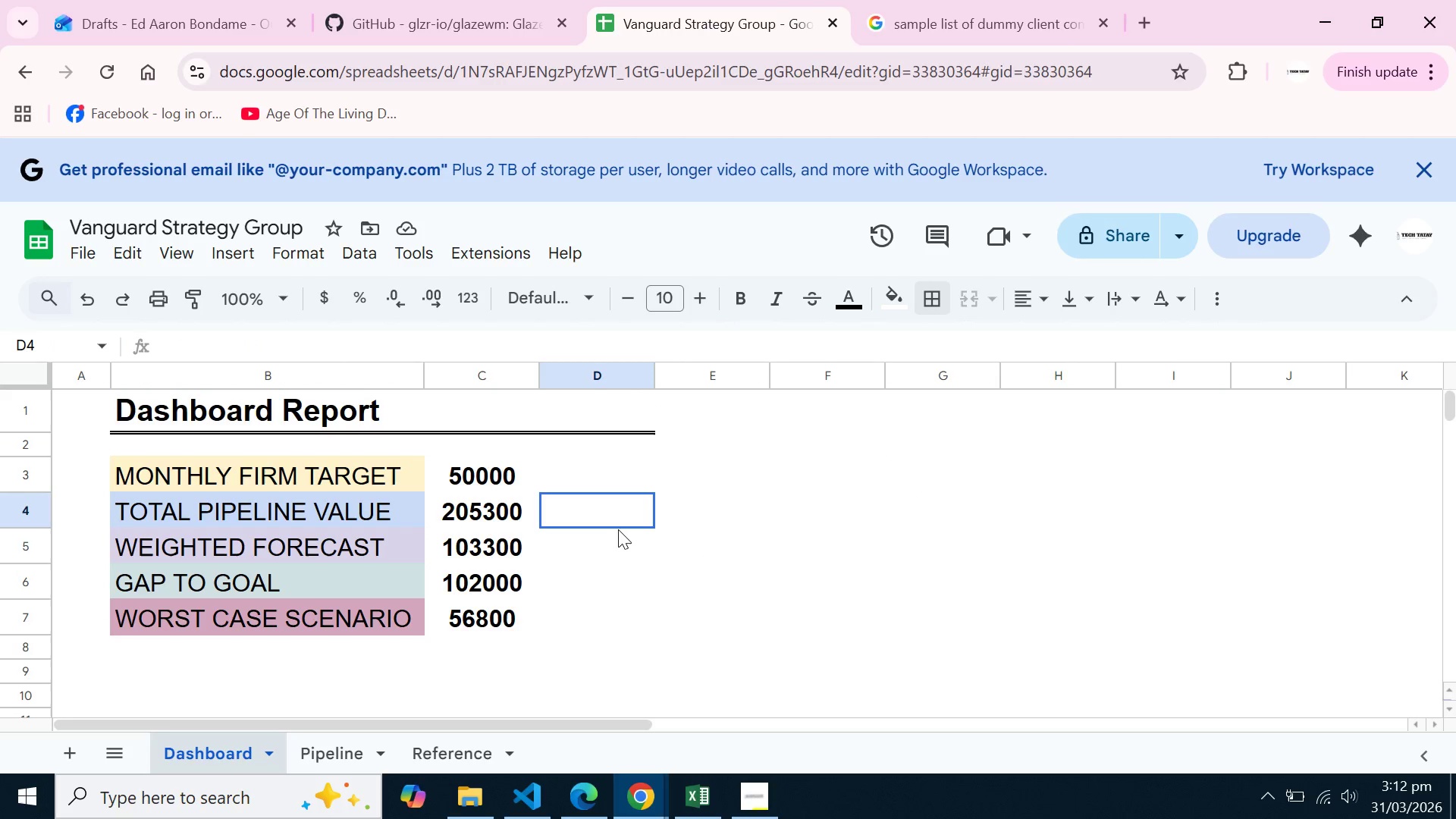 
left_click([618, 529])
 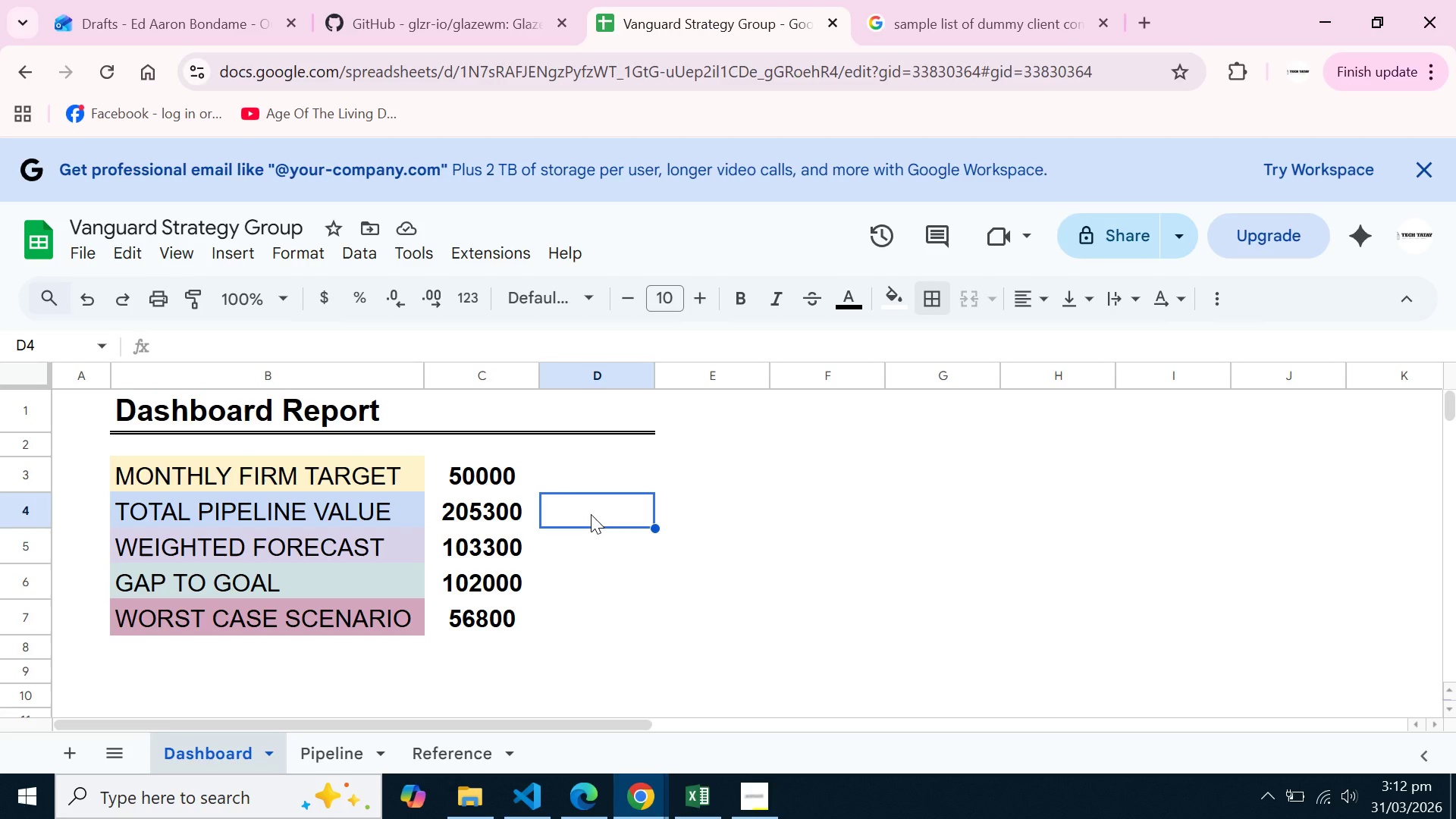 
left_click_drag(start_coordinate=[507, 485], to_coordinate=[497, 626])
 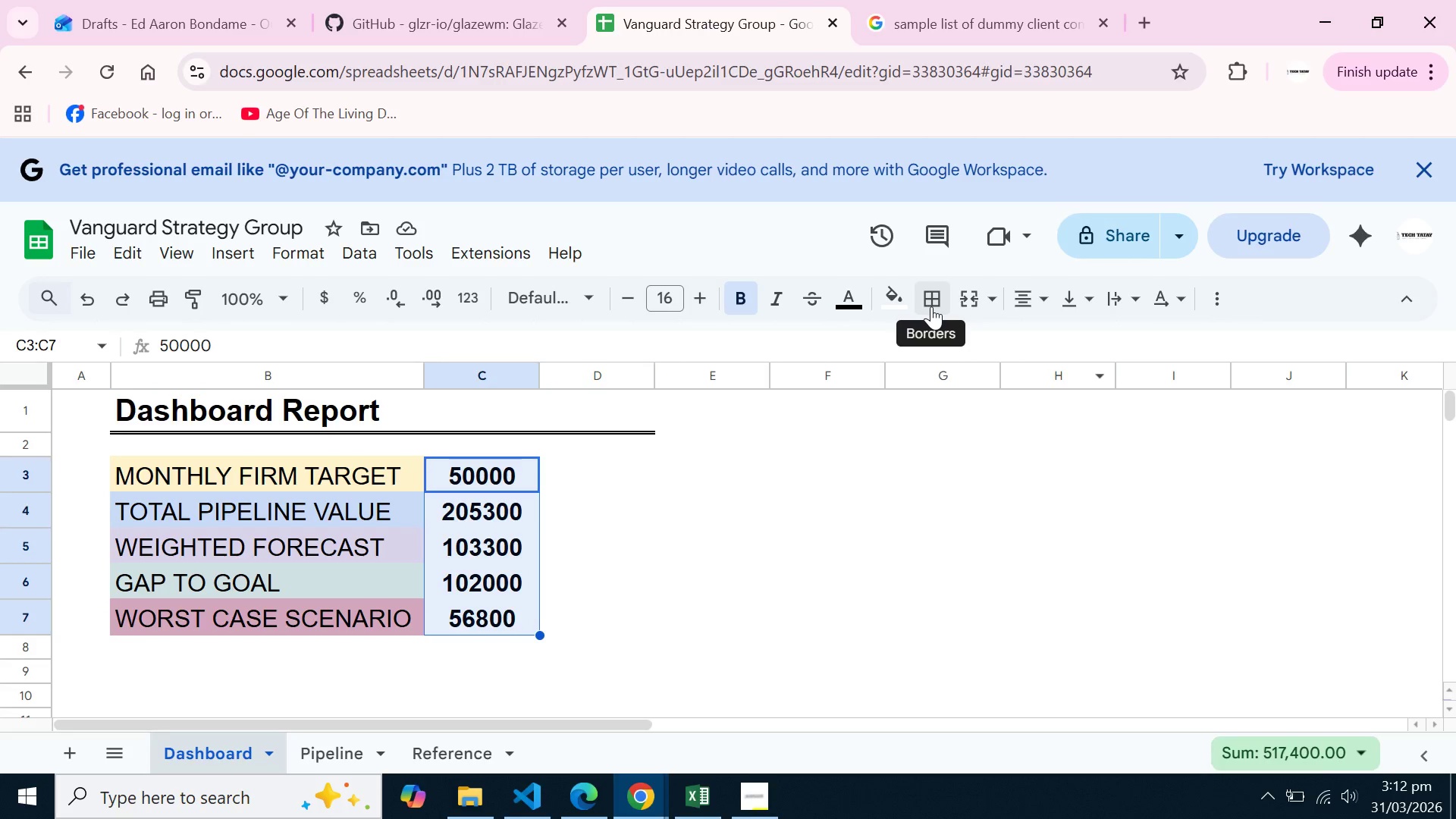 
left_click([931, 306])
 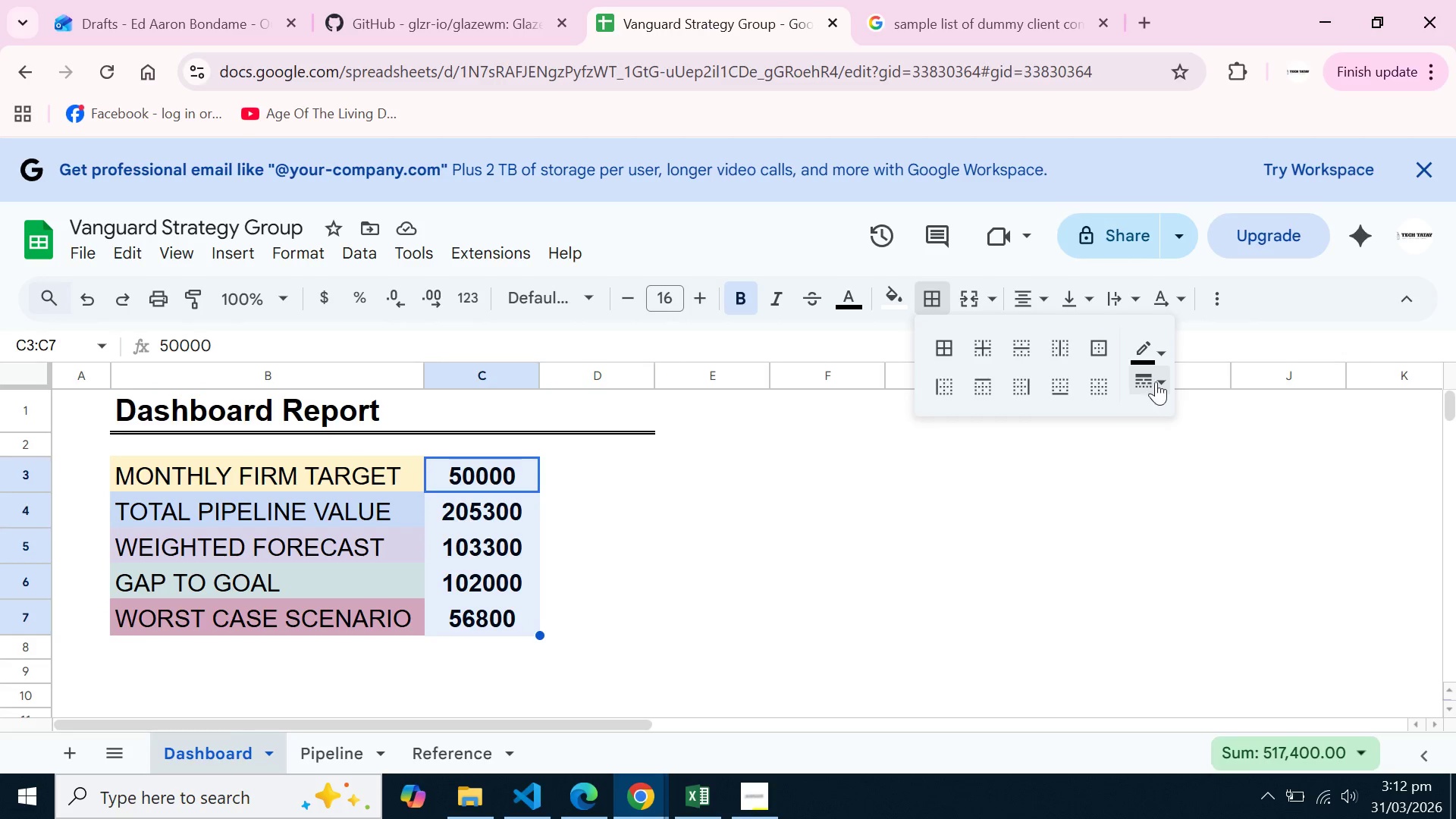 
left_click([1157, 353])
 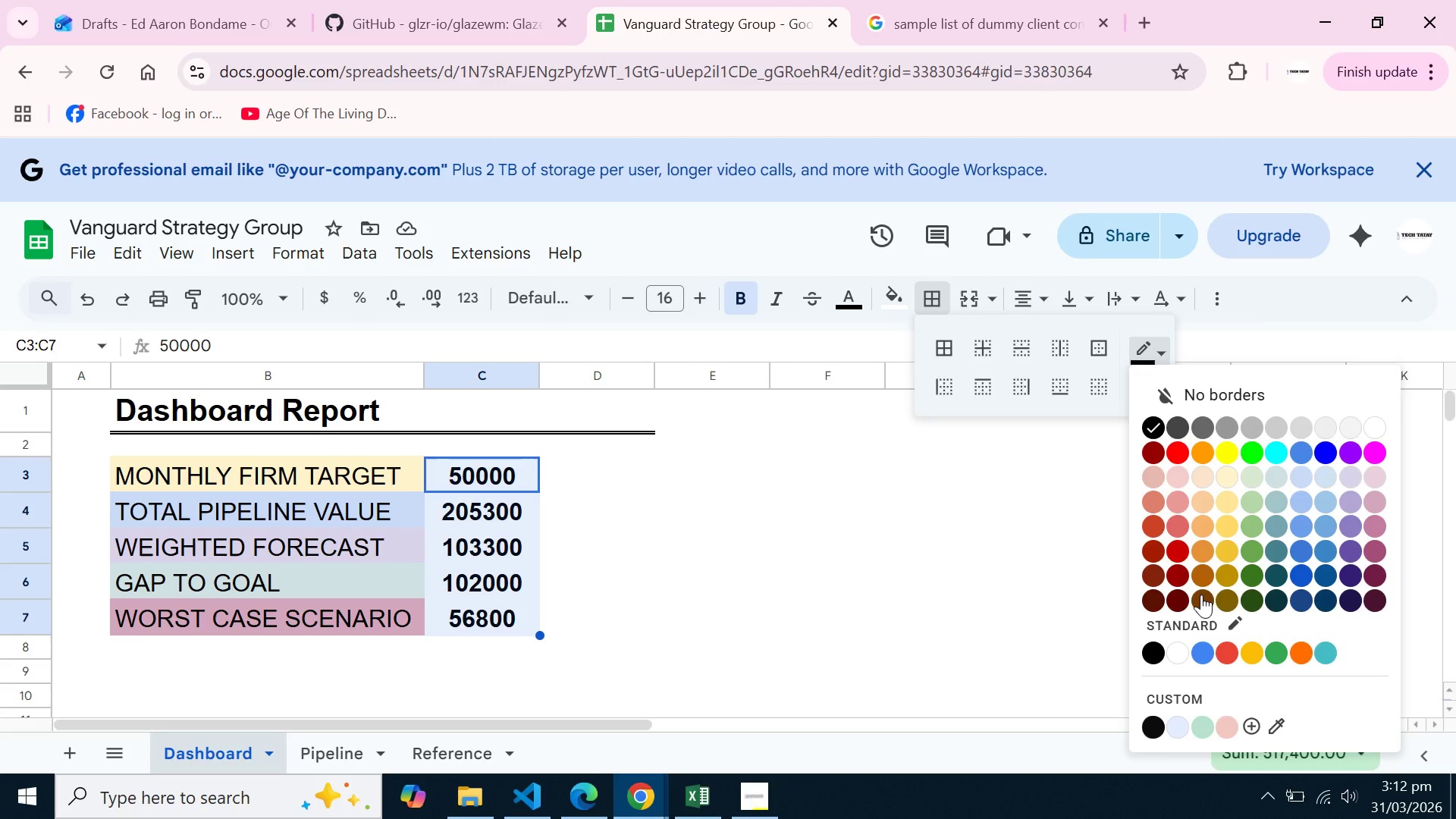 
left_click([996, 575])
 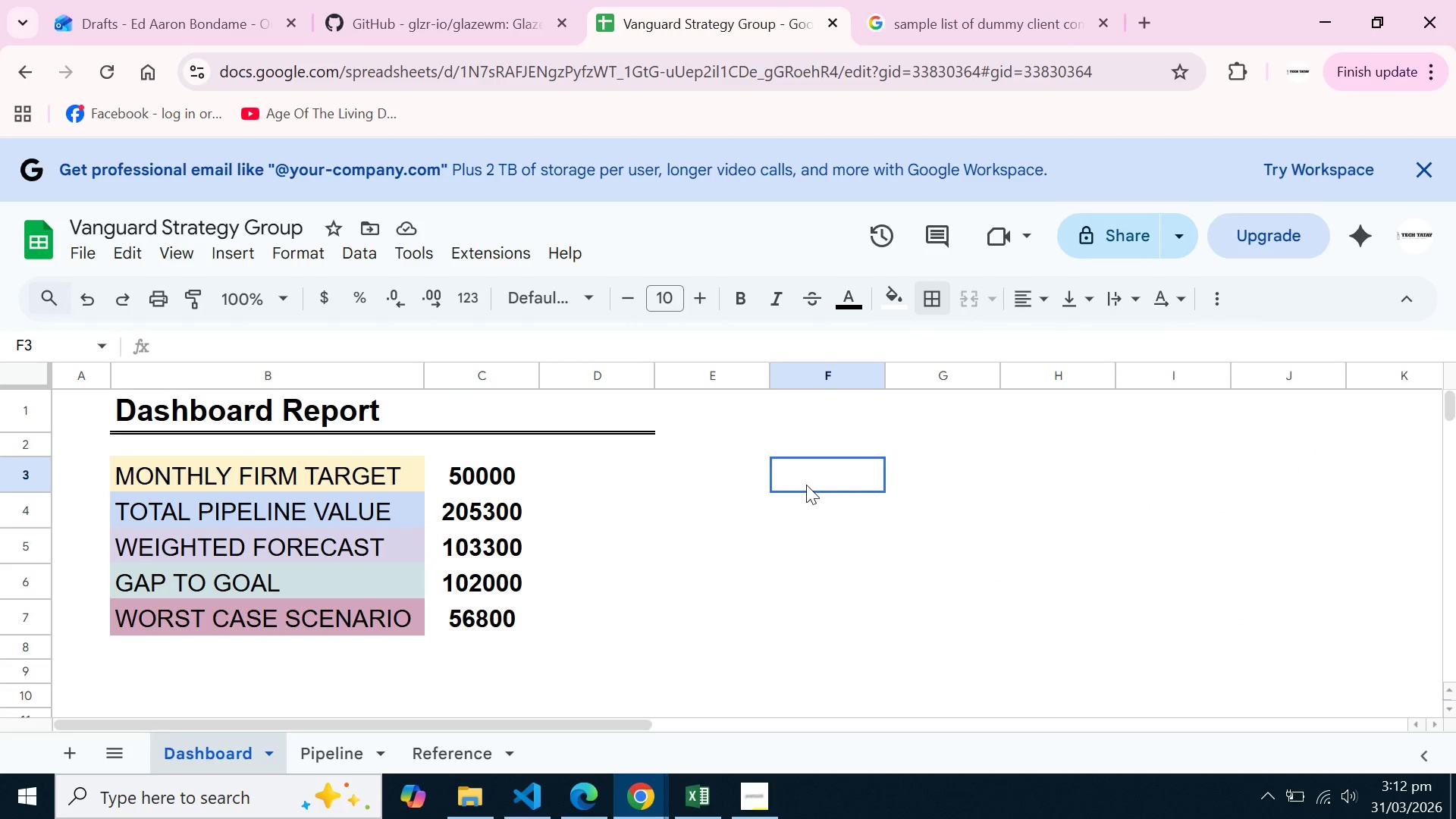 
left_click([806, 485])
 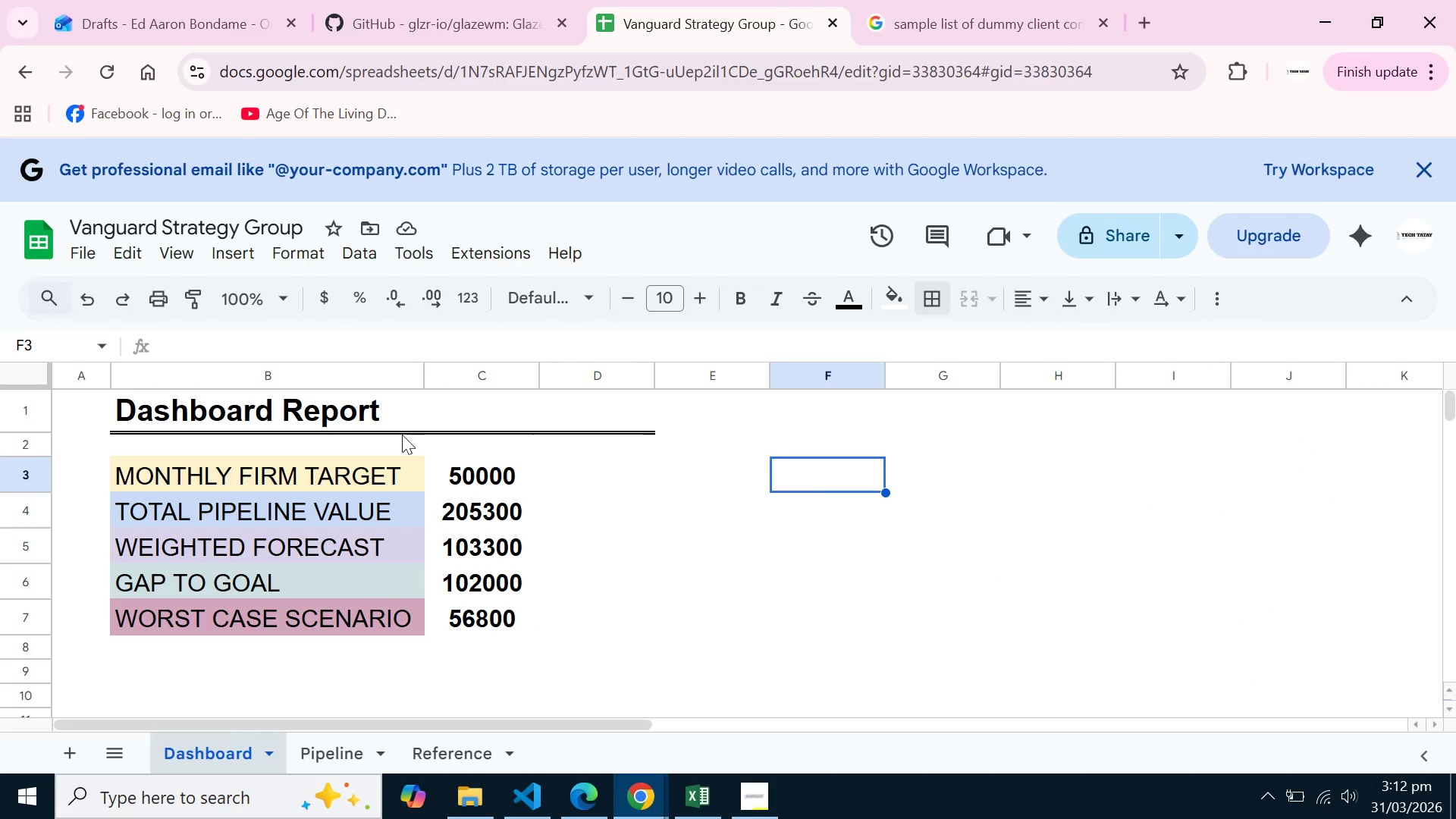 
left_click_drag(start_coordinate=[496, 477], to_coordinate=[499, 613])
 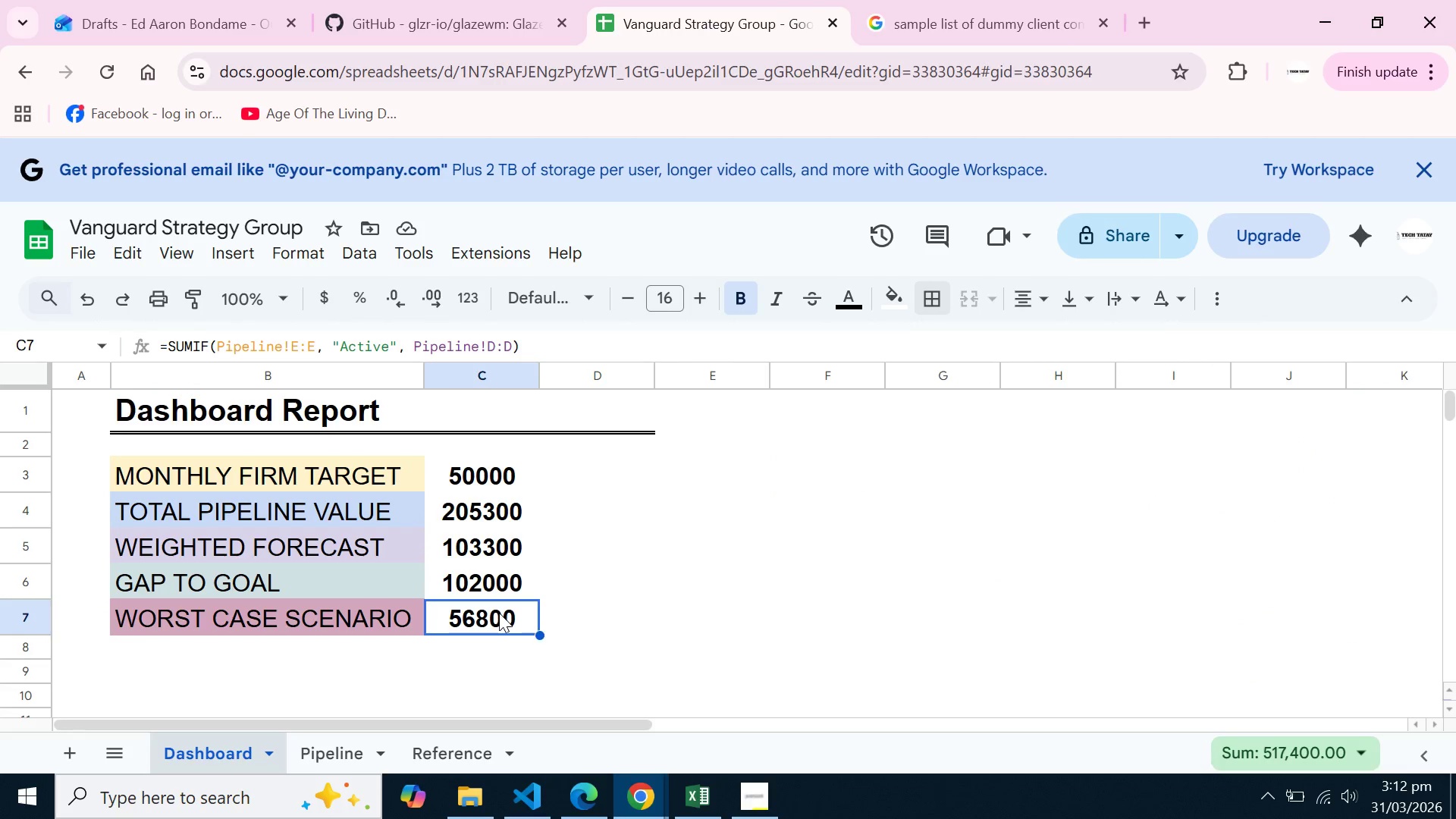 
left_click([499, 613])
 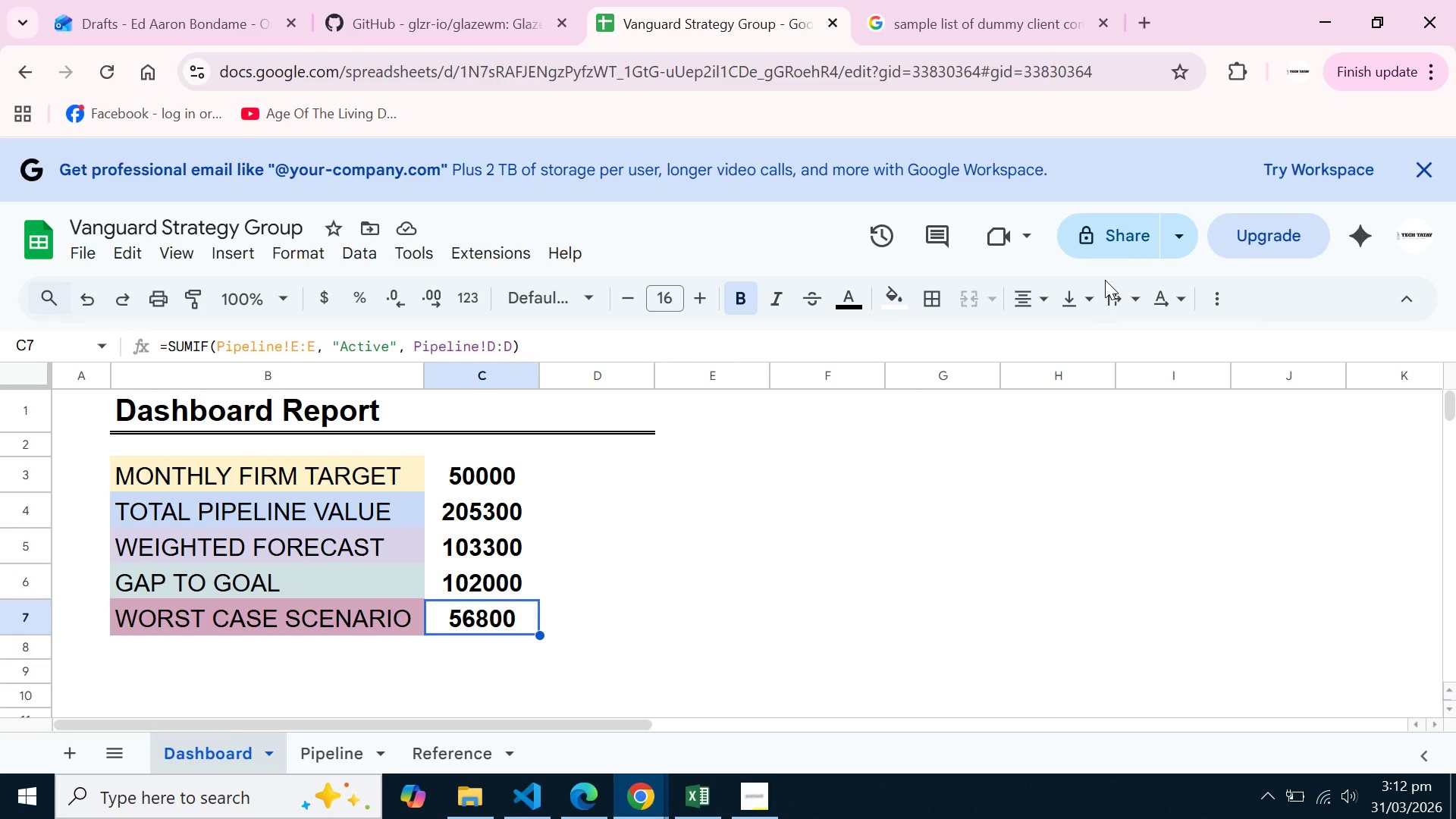 
wait(5.83)
 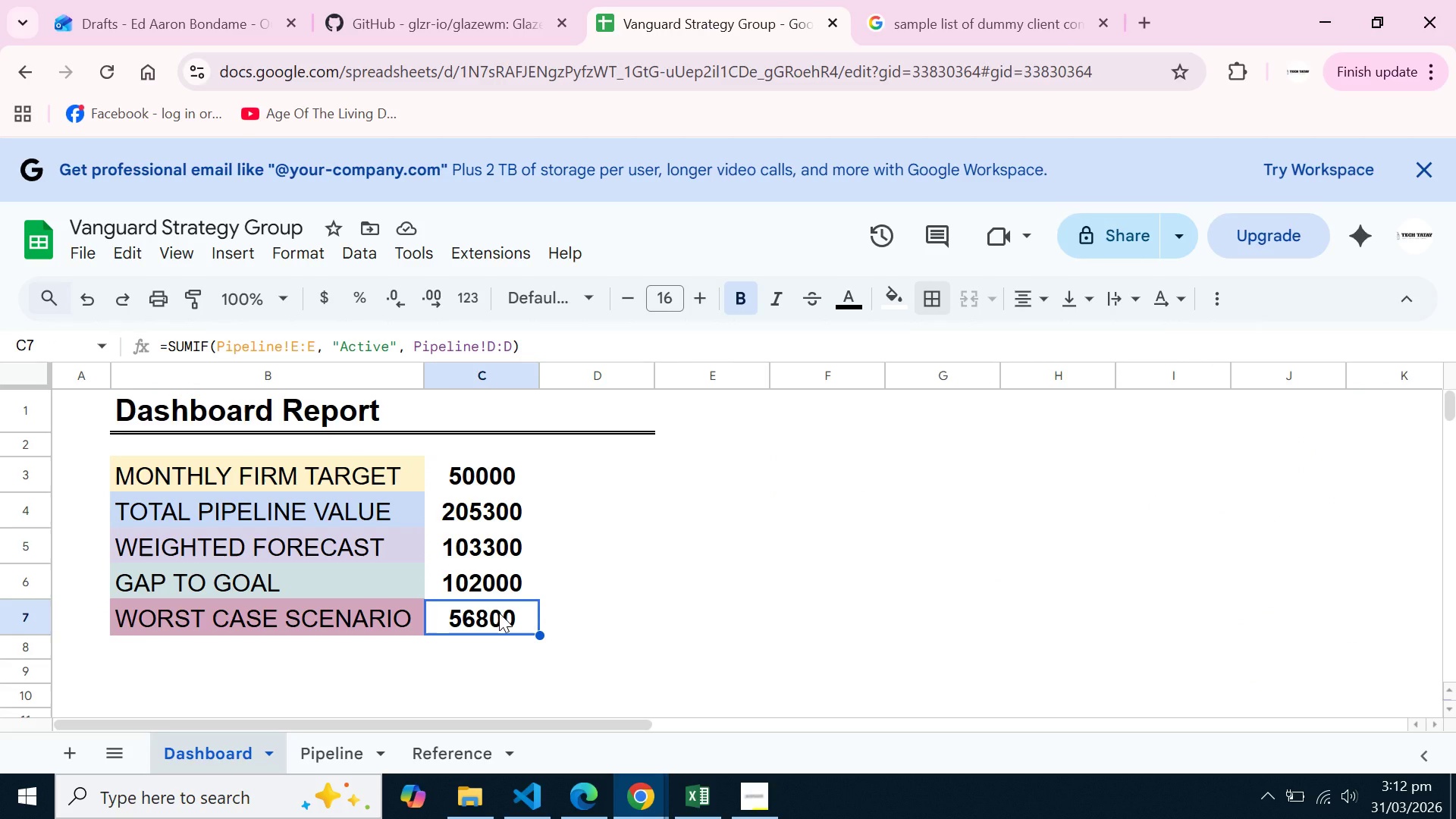 
left_click([284, 245])
 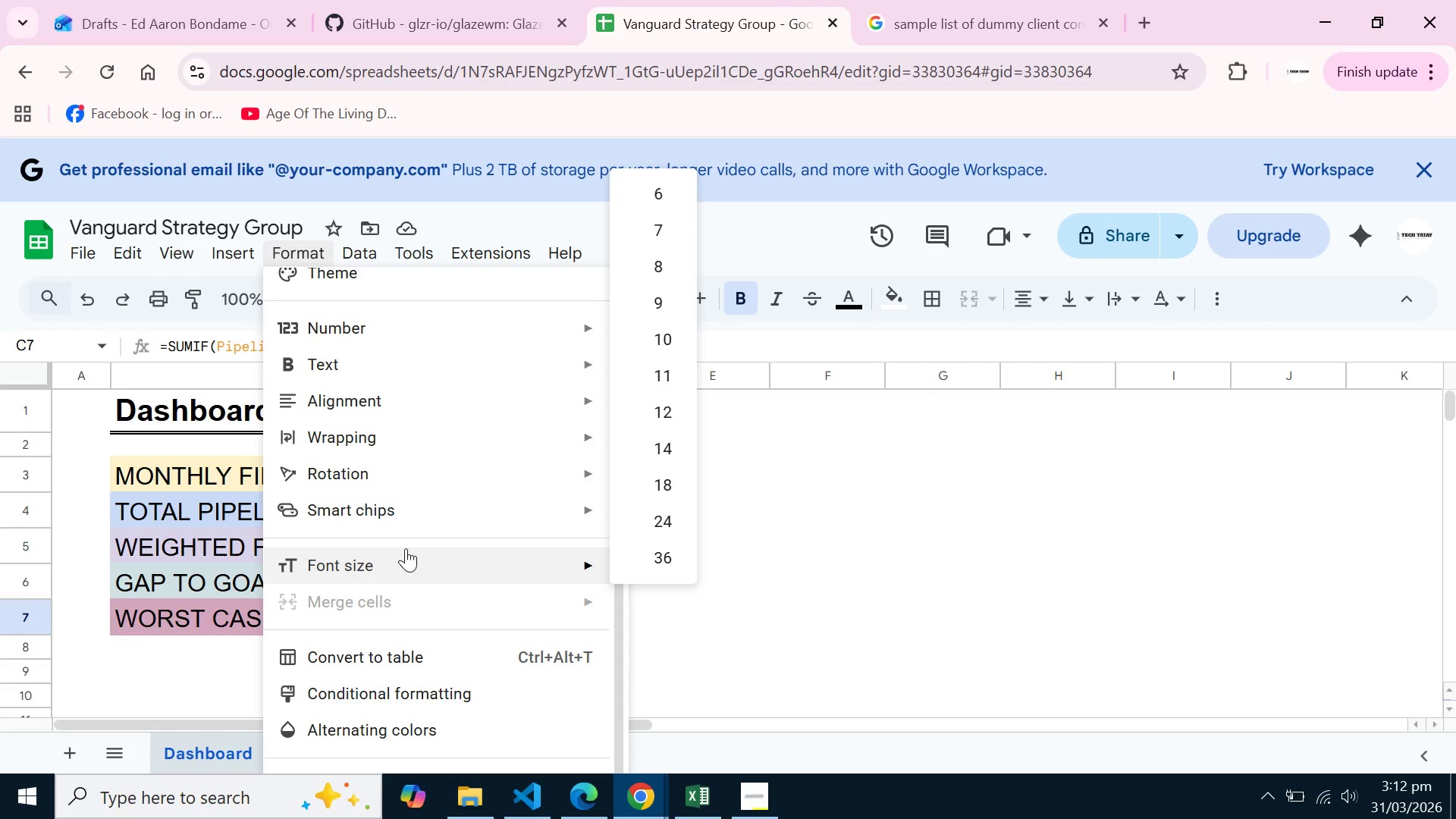 
left_click([403, 687])
 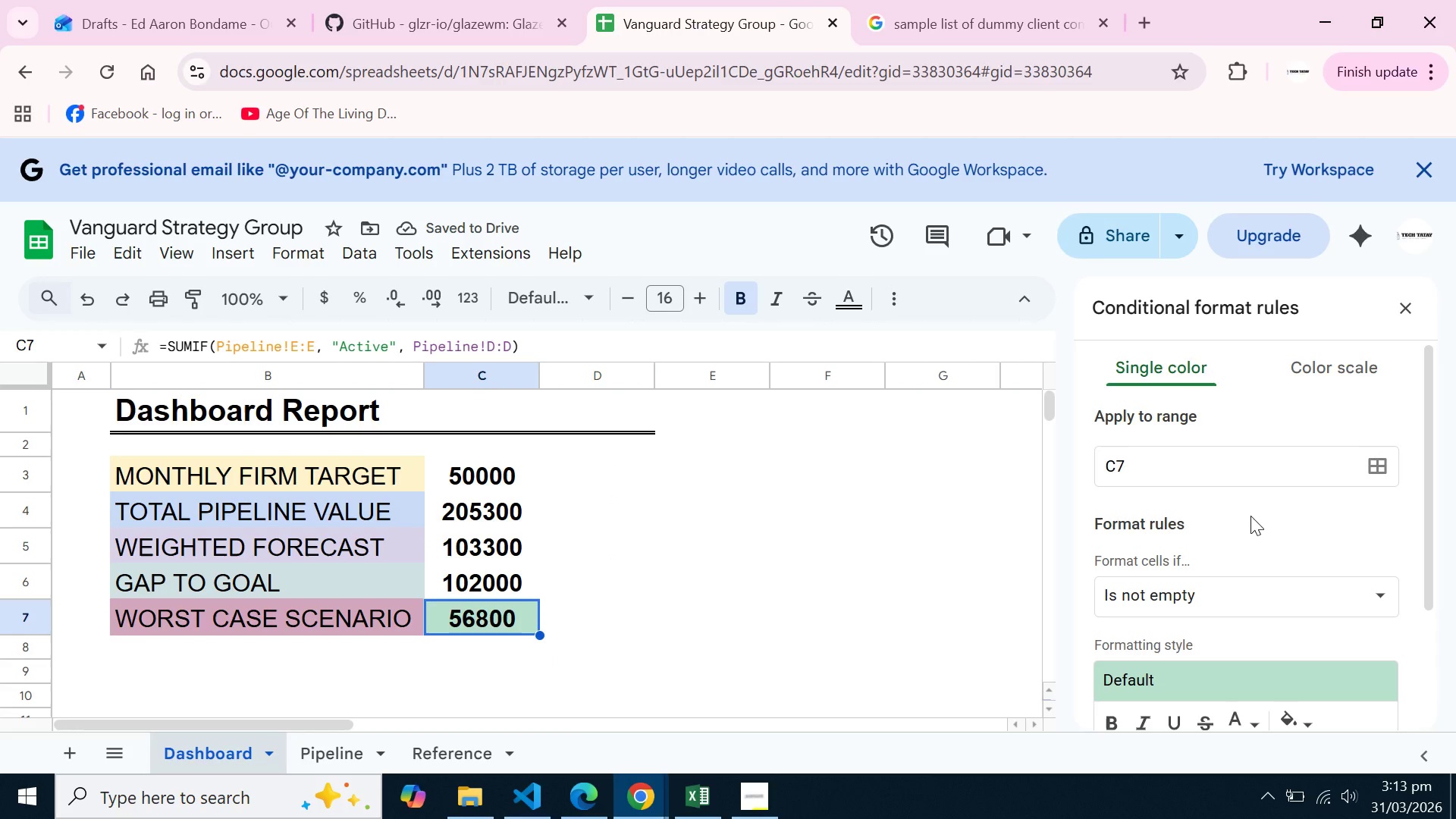 
left_click([1226, 610])
 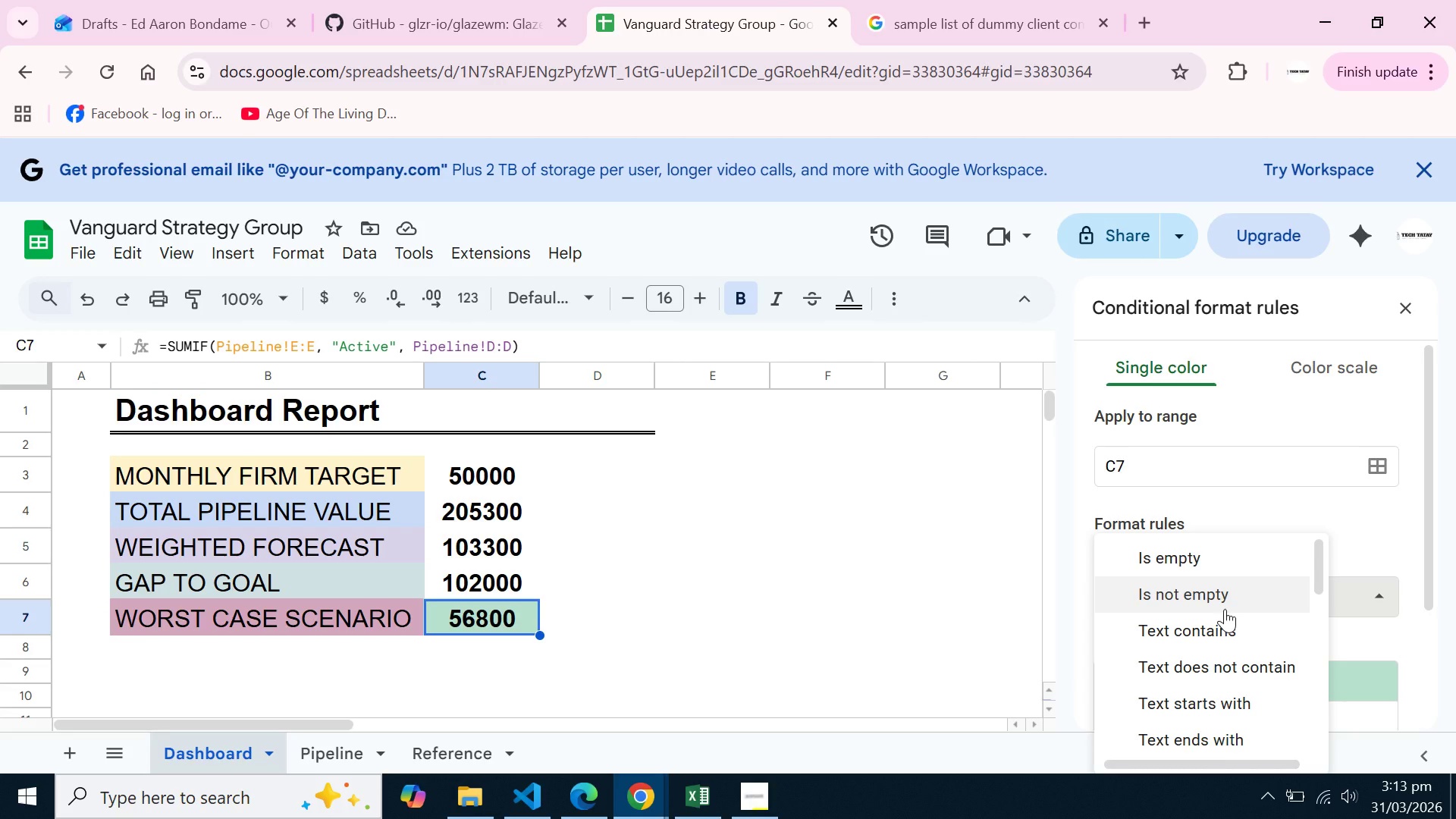 
scroll: coordinate [1225, 609], scroll_direction: down, amount: 1.0
 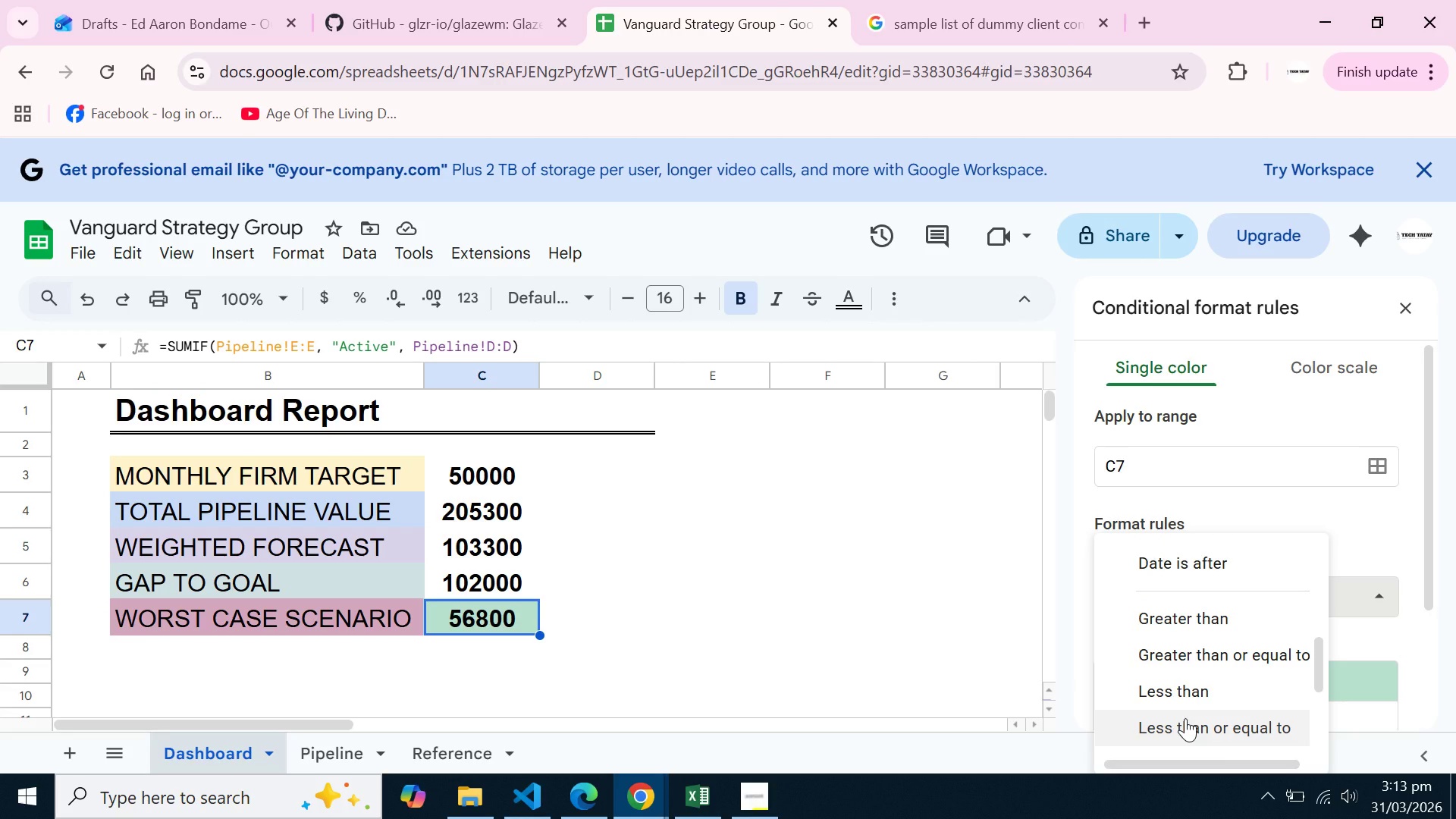 
left_click([1185, 718])
 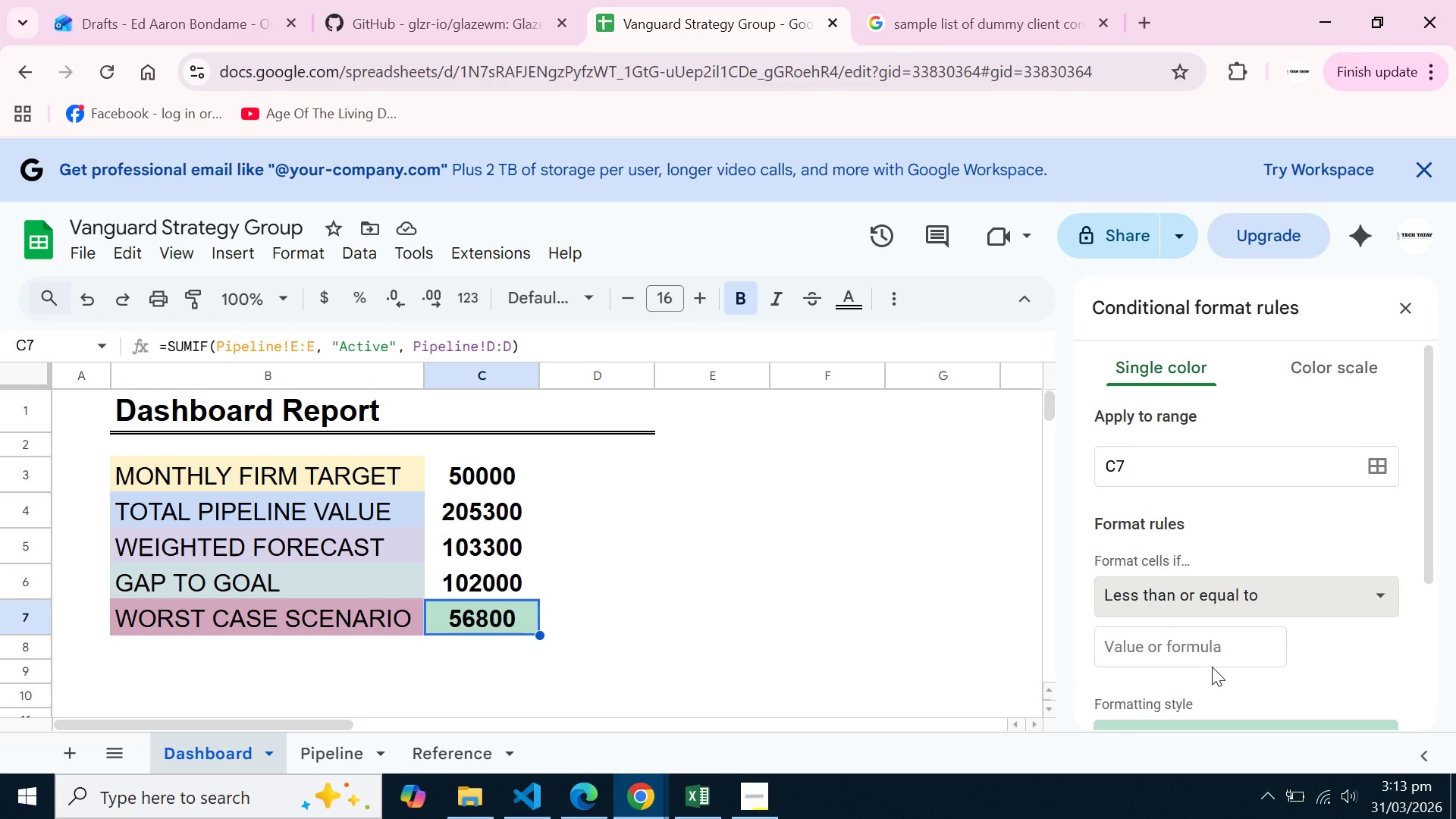 
scroll: coordinate [1212, 667], scroll_direction: down, amount: 1.0
 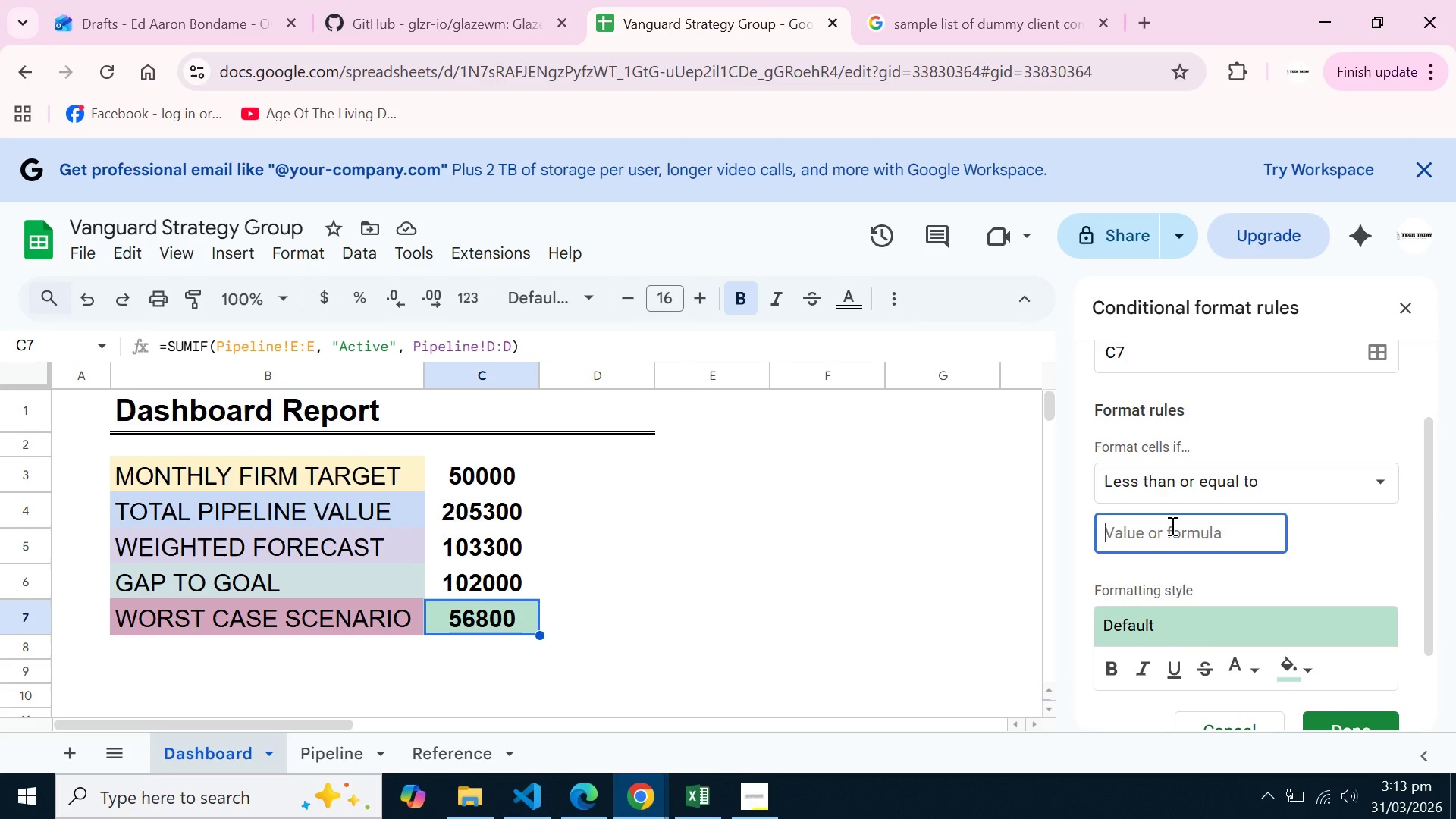 
left_click([1171, 526])
 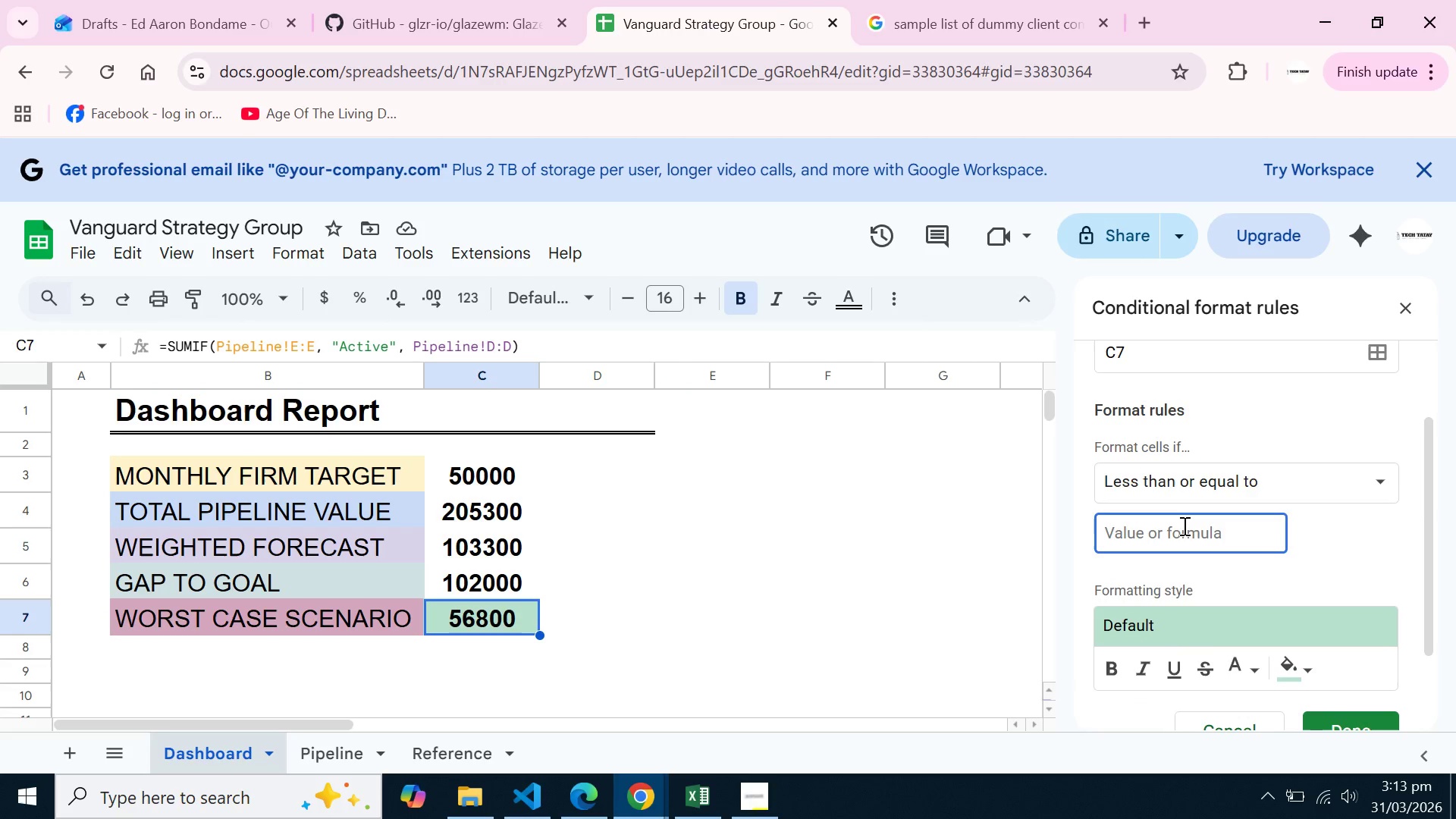 
type(50000)
 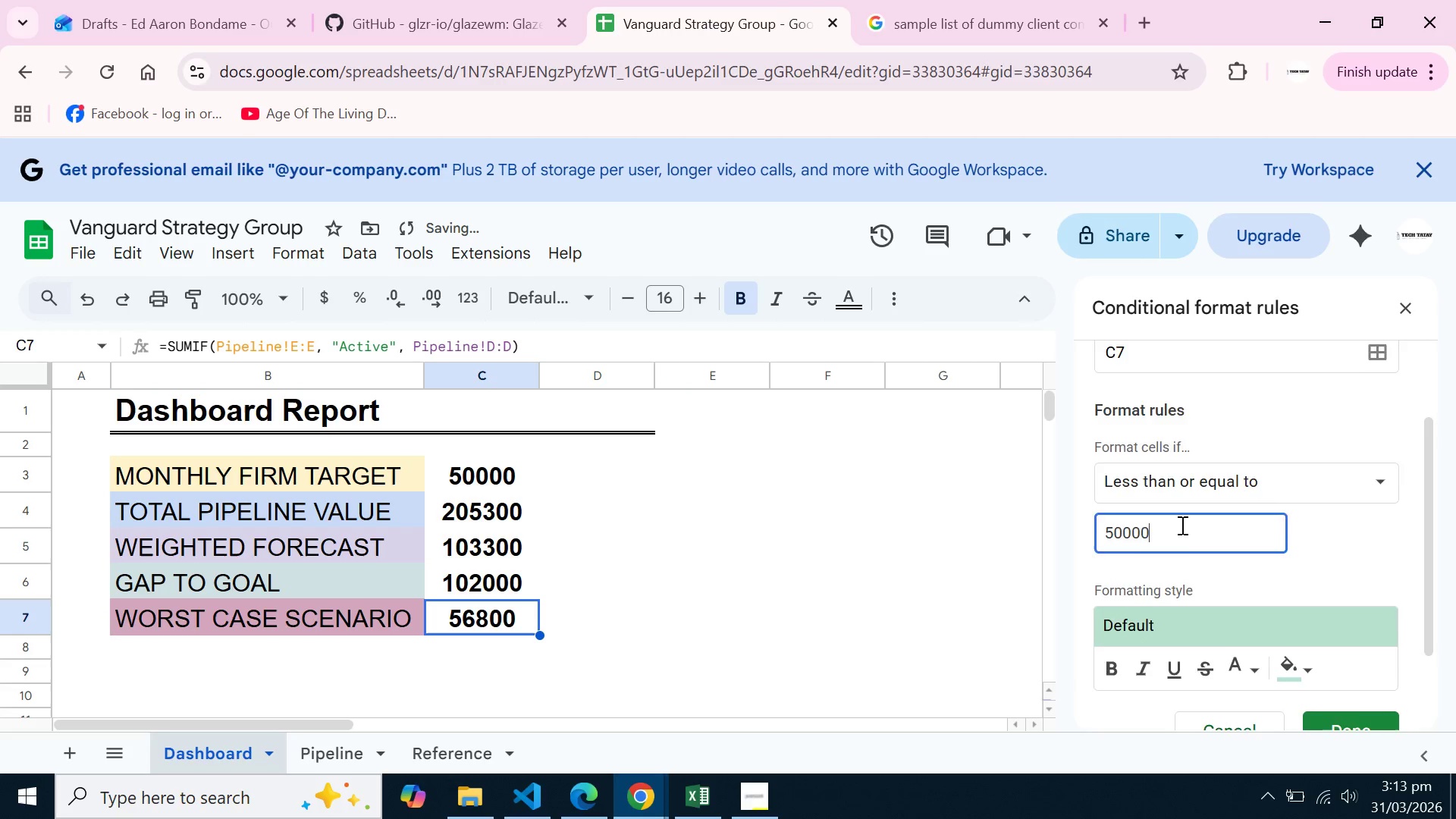 
scroll: coordinate [1181, 525], scroll_direction: down, amount: 1.0
 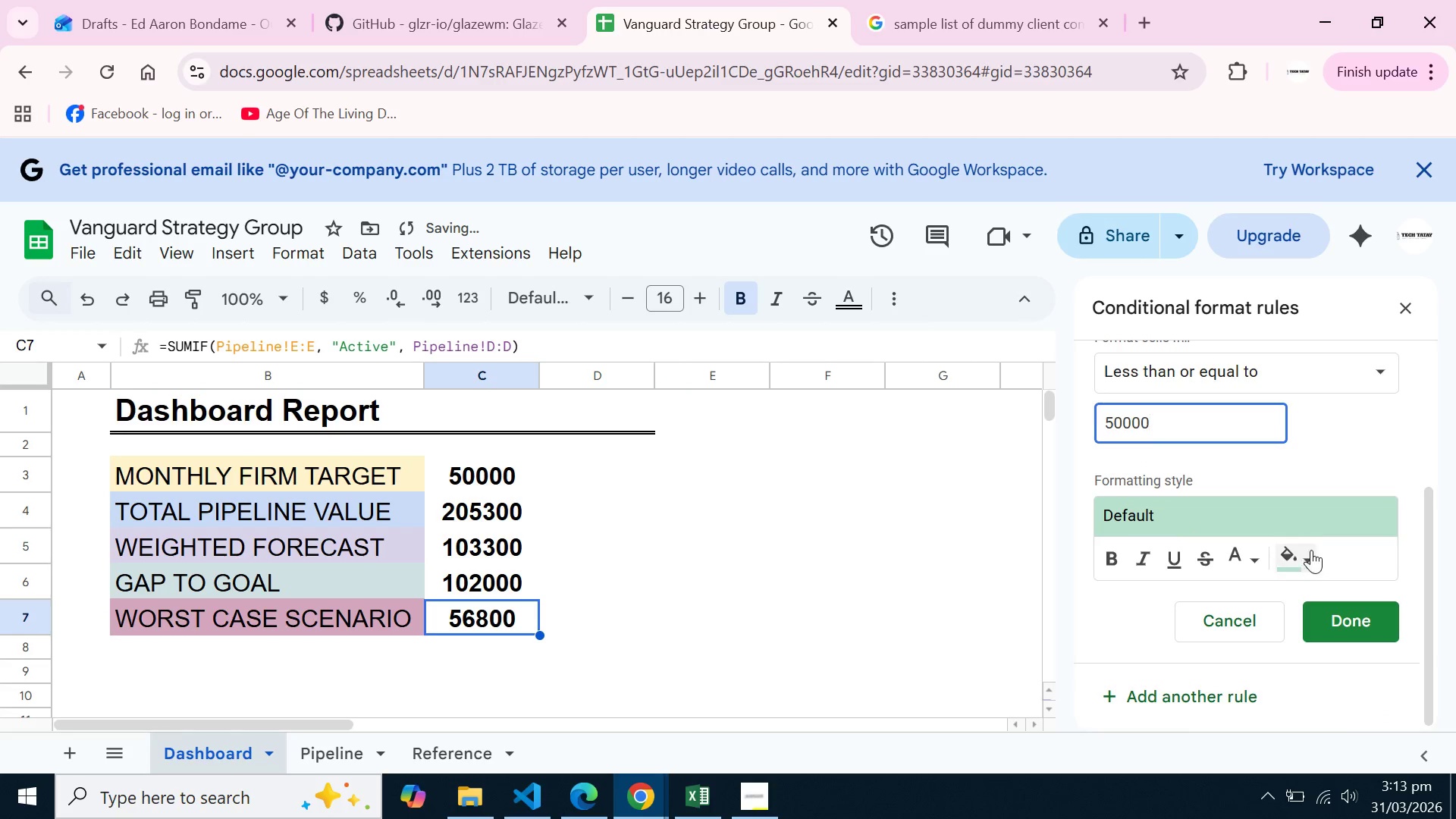 
left_click([1311, 559])
 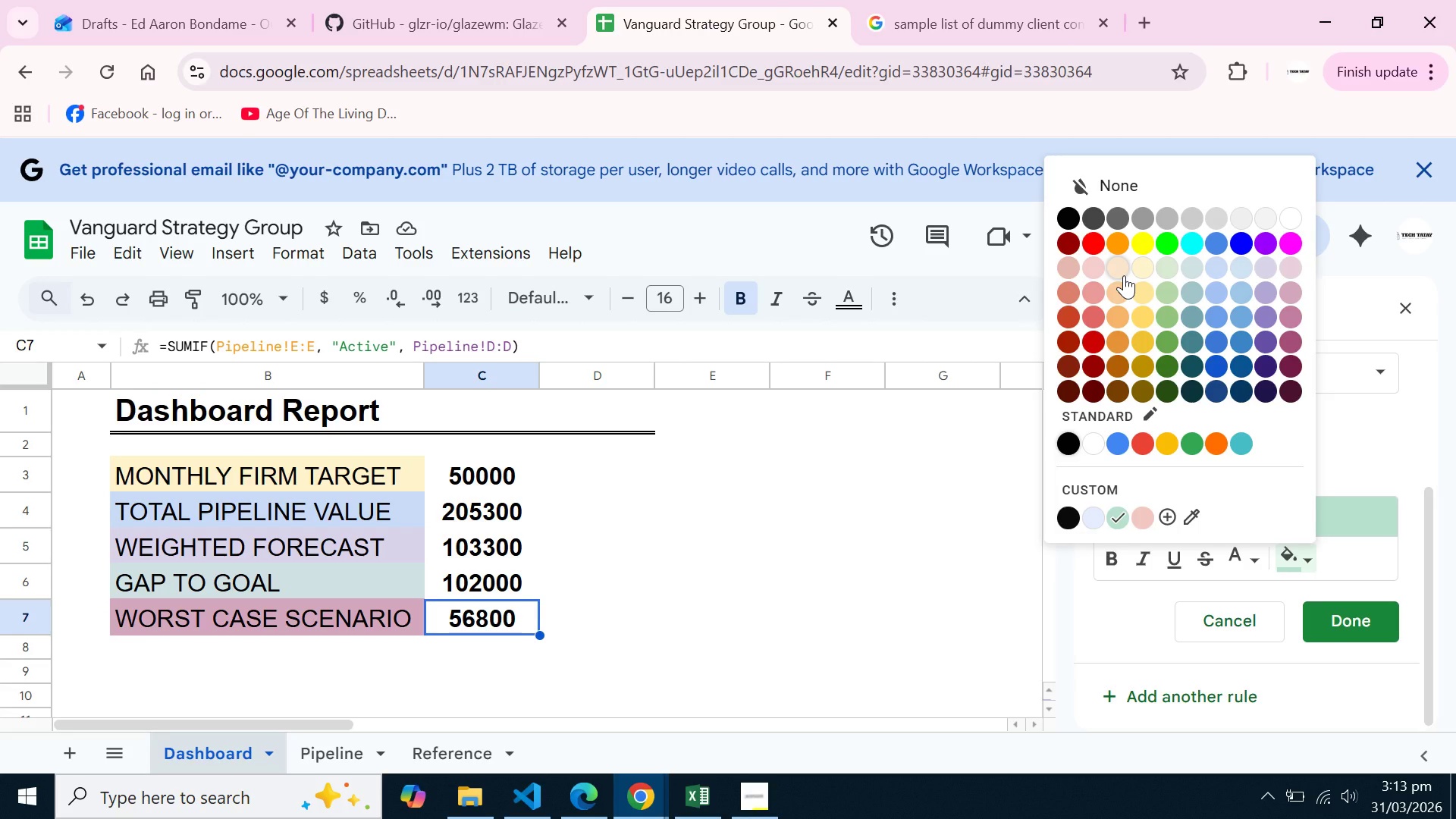 
wait(7.05)
 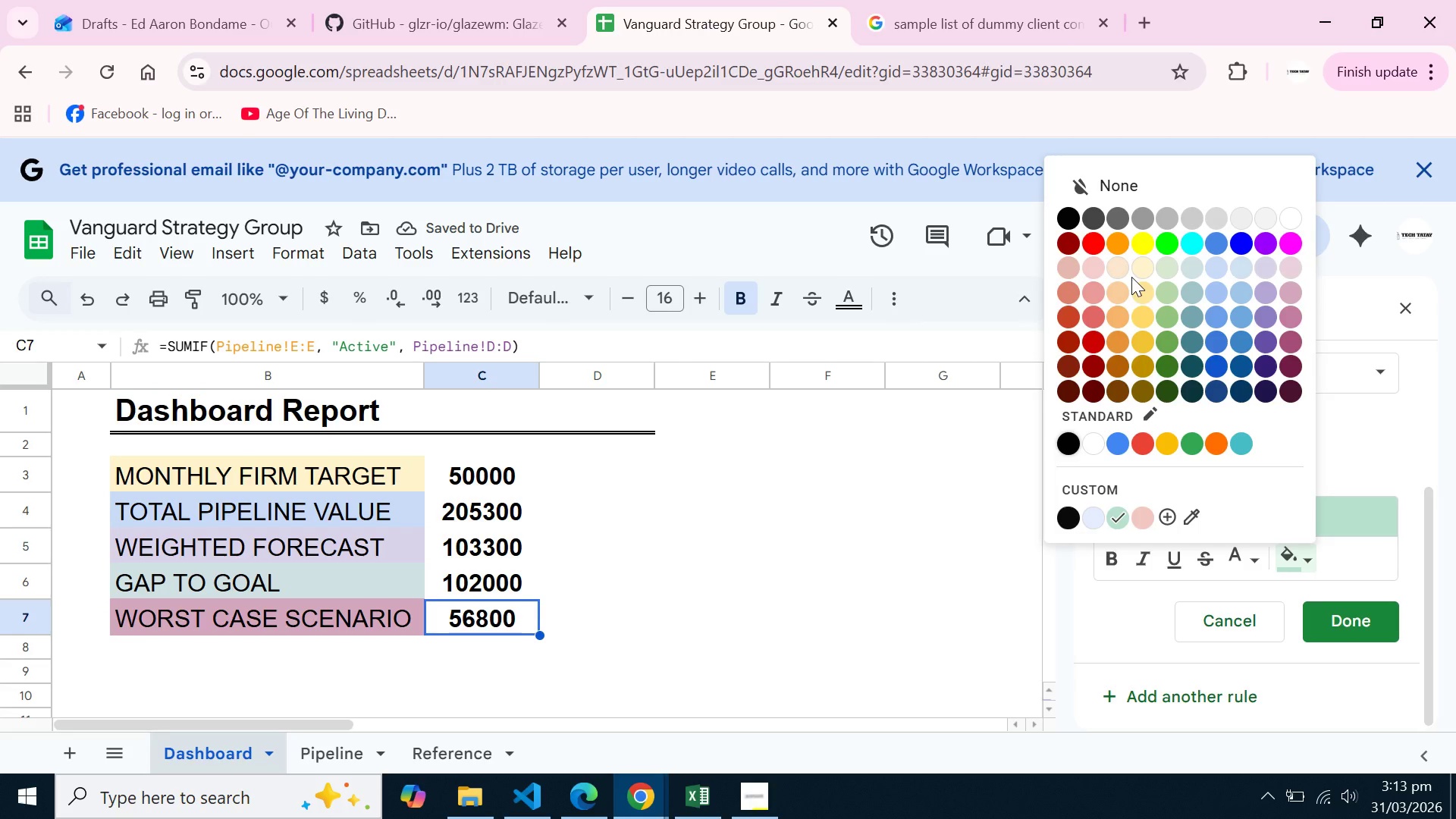 
left_click([1083, 267])
 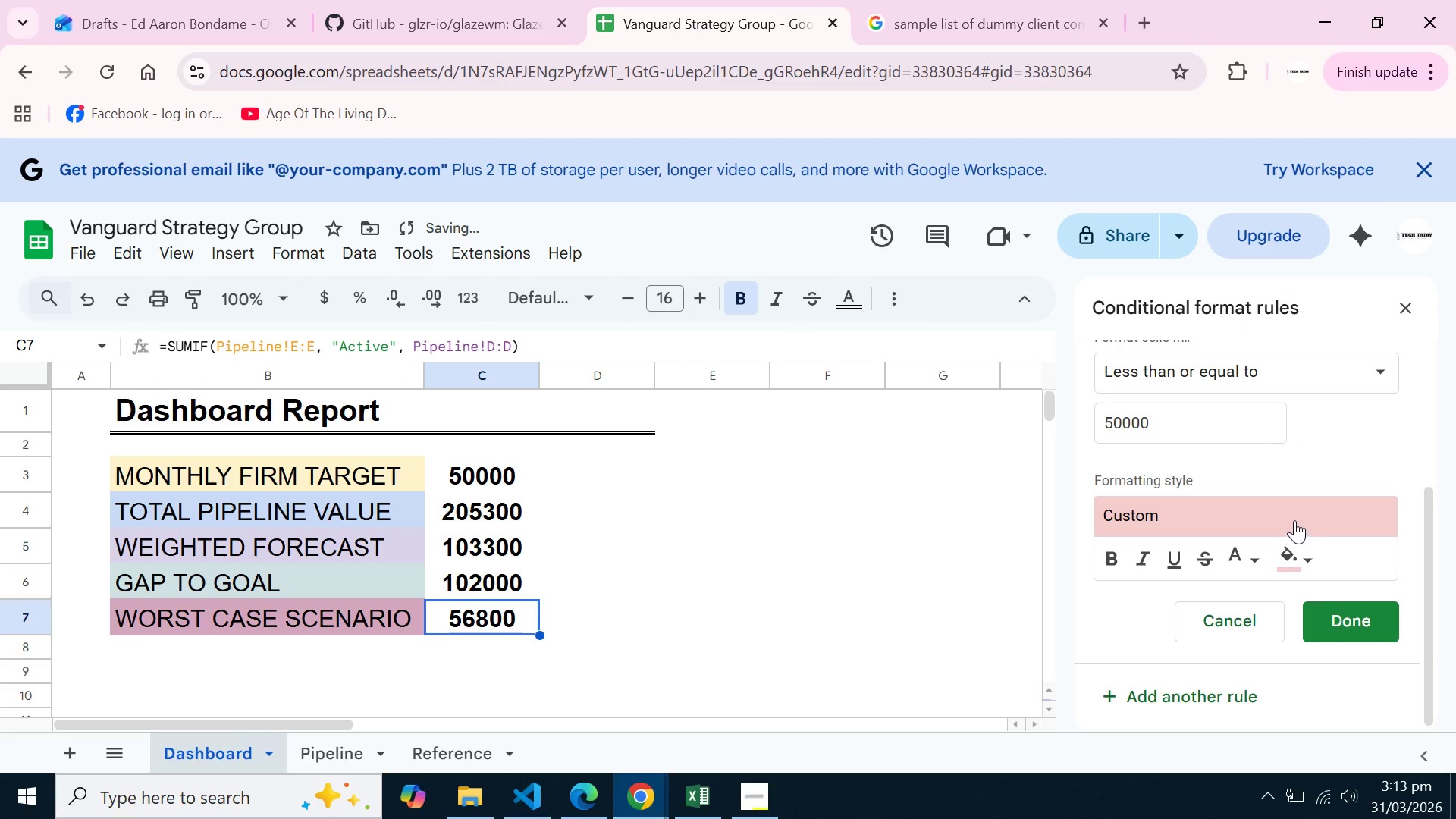 
scroll: coordinate [1290, 503], scroll_direction: up, amount: 1.0
 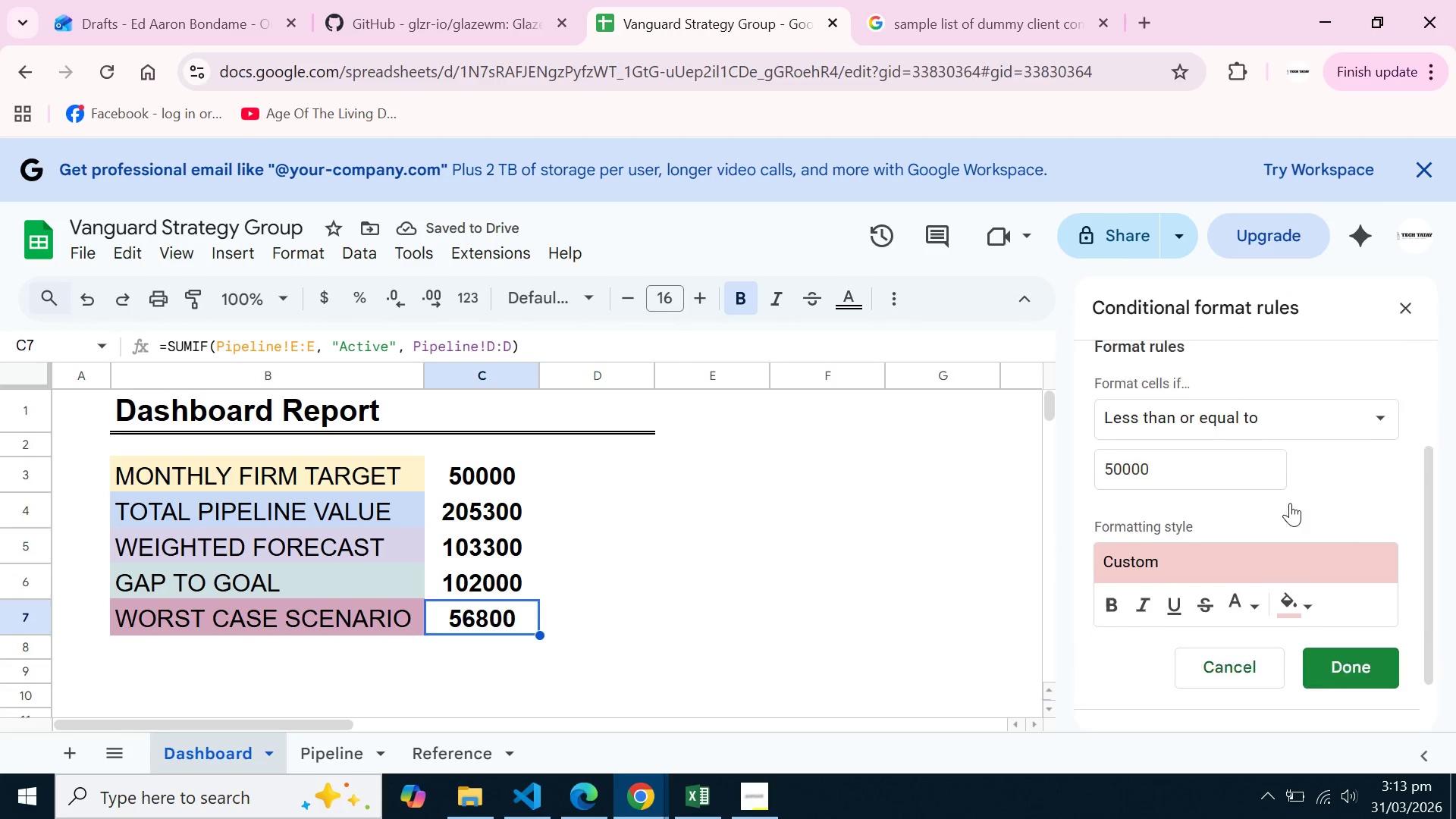 
scroll: coordinate [1290, 503], scroll_direction: down, amount: 1.0
 